 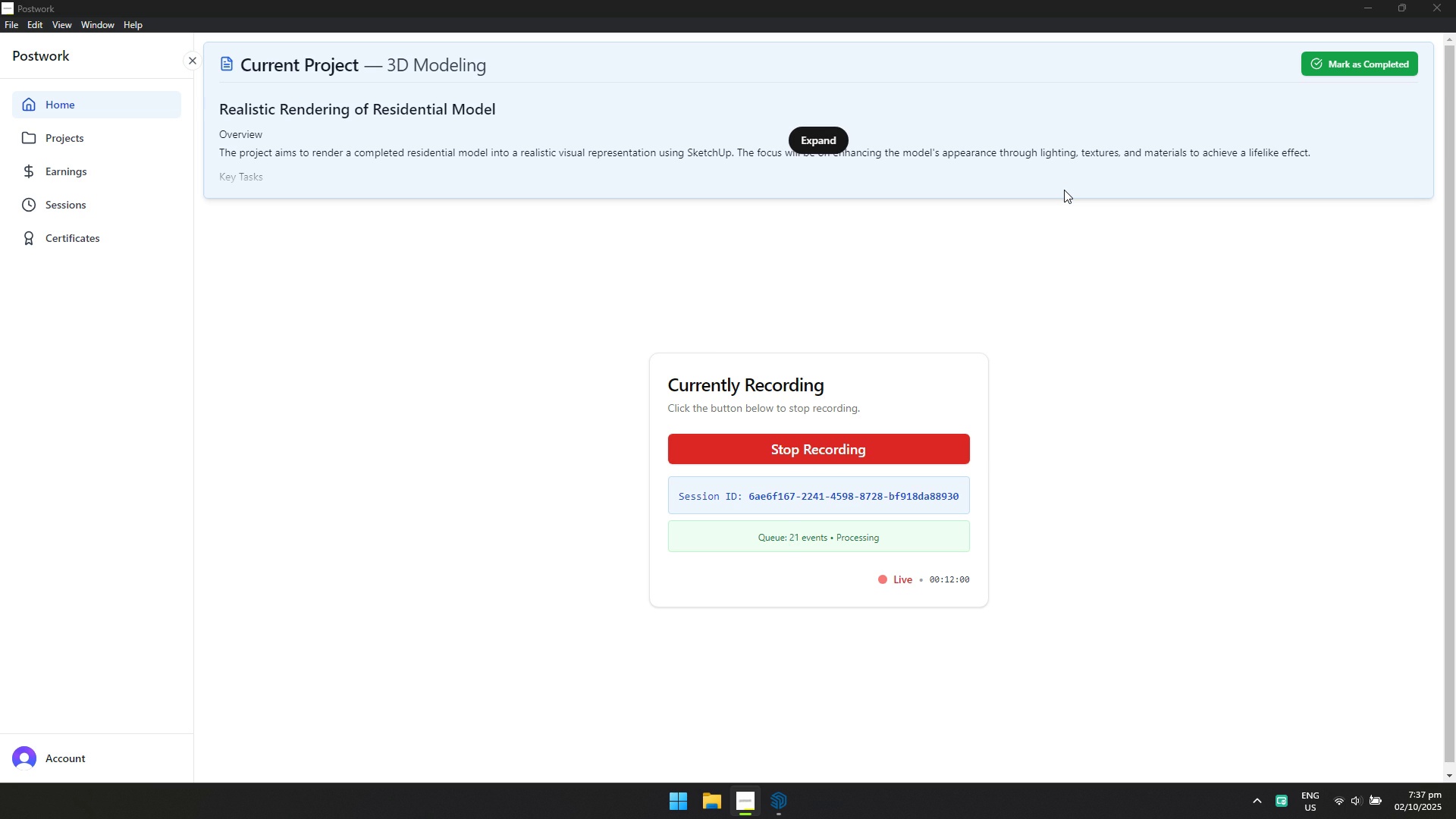 
key(Alt+Tab)
 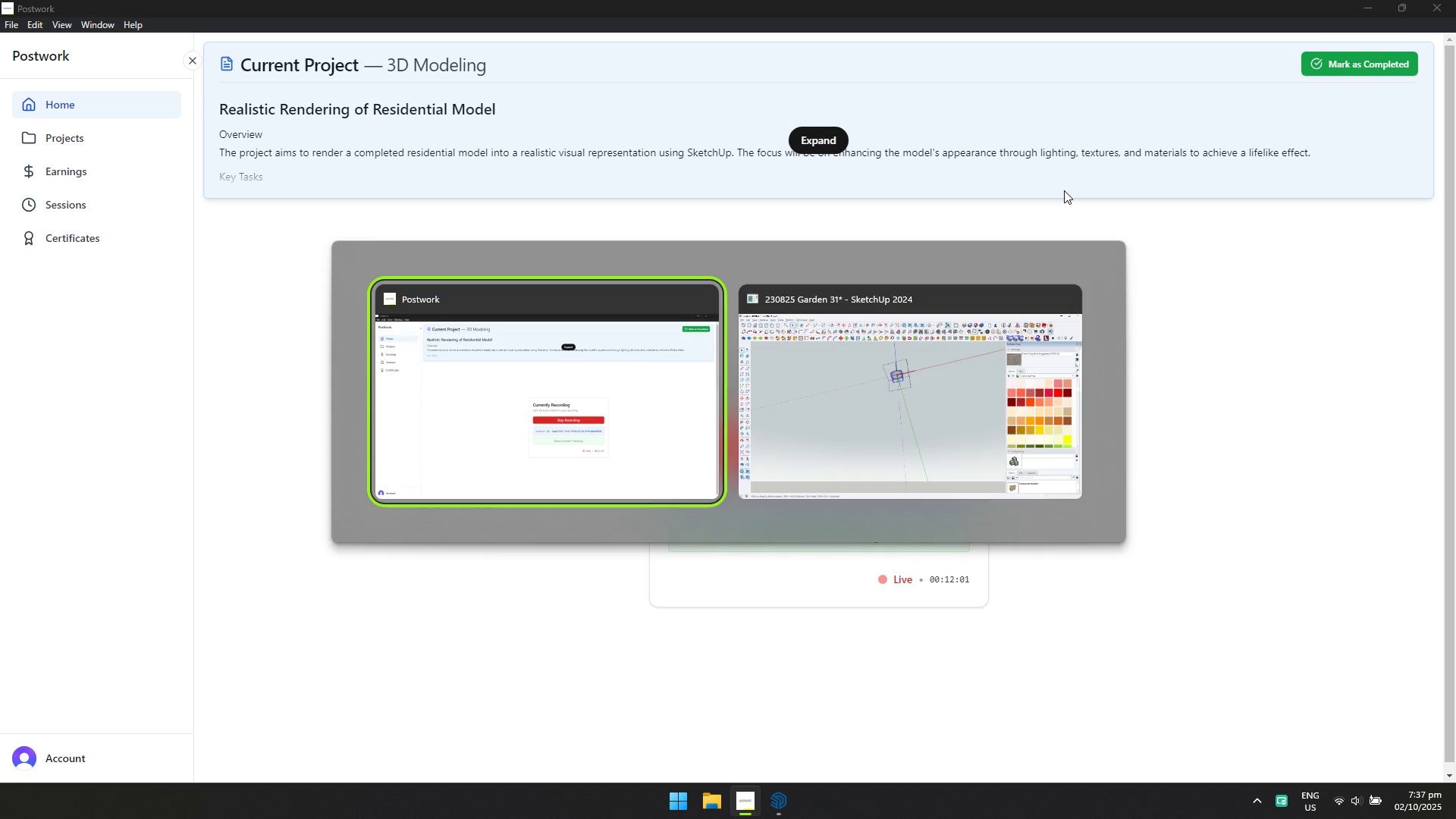 
key(Alt+Tab)
 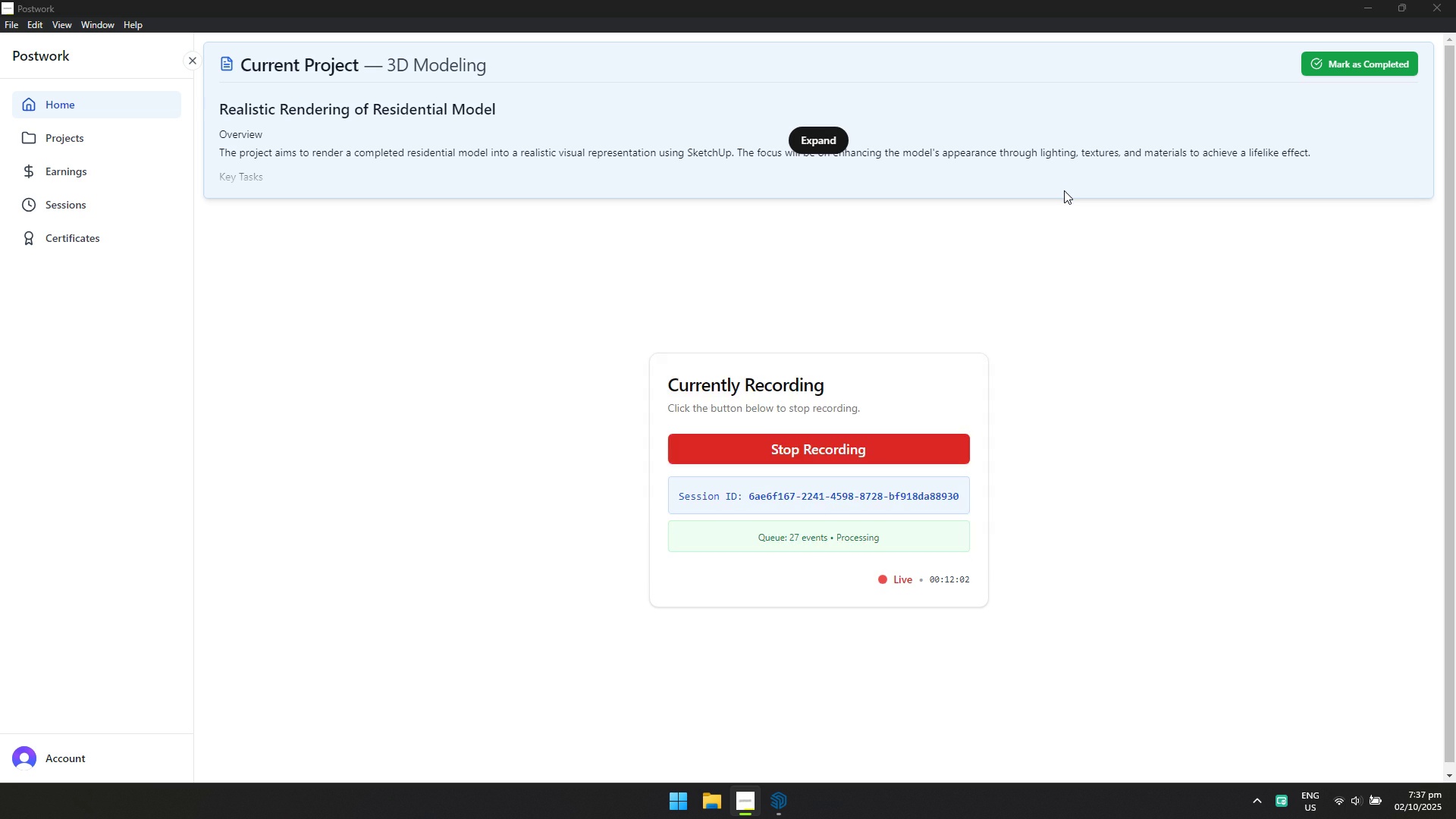 
key(Alt+AltLeft)
 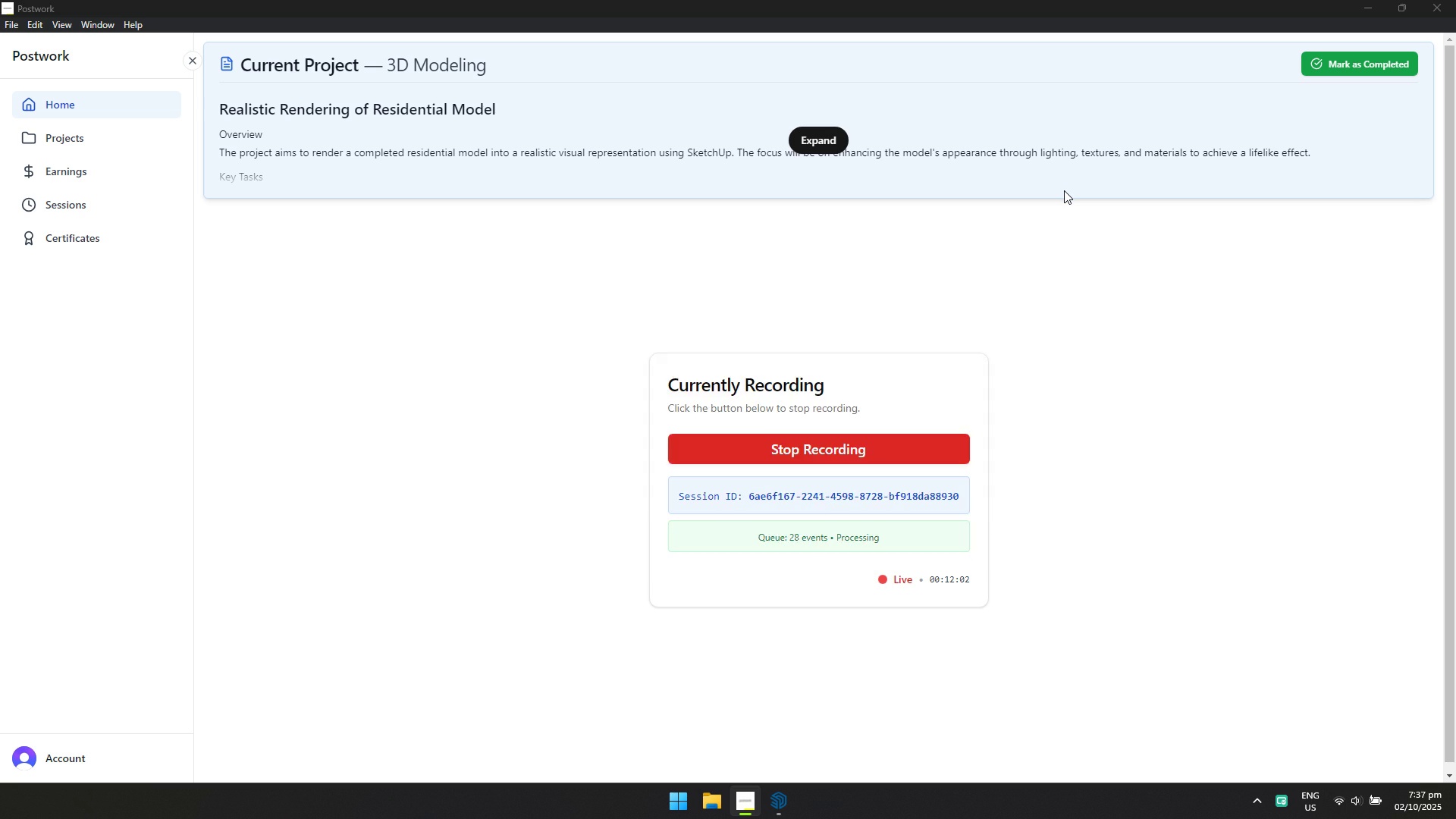 
key(Alt+Tab)
 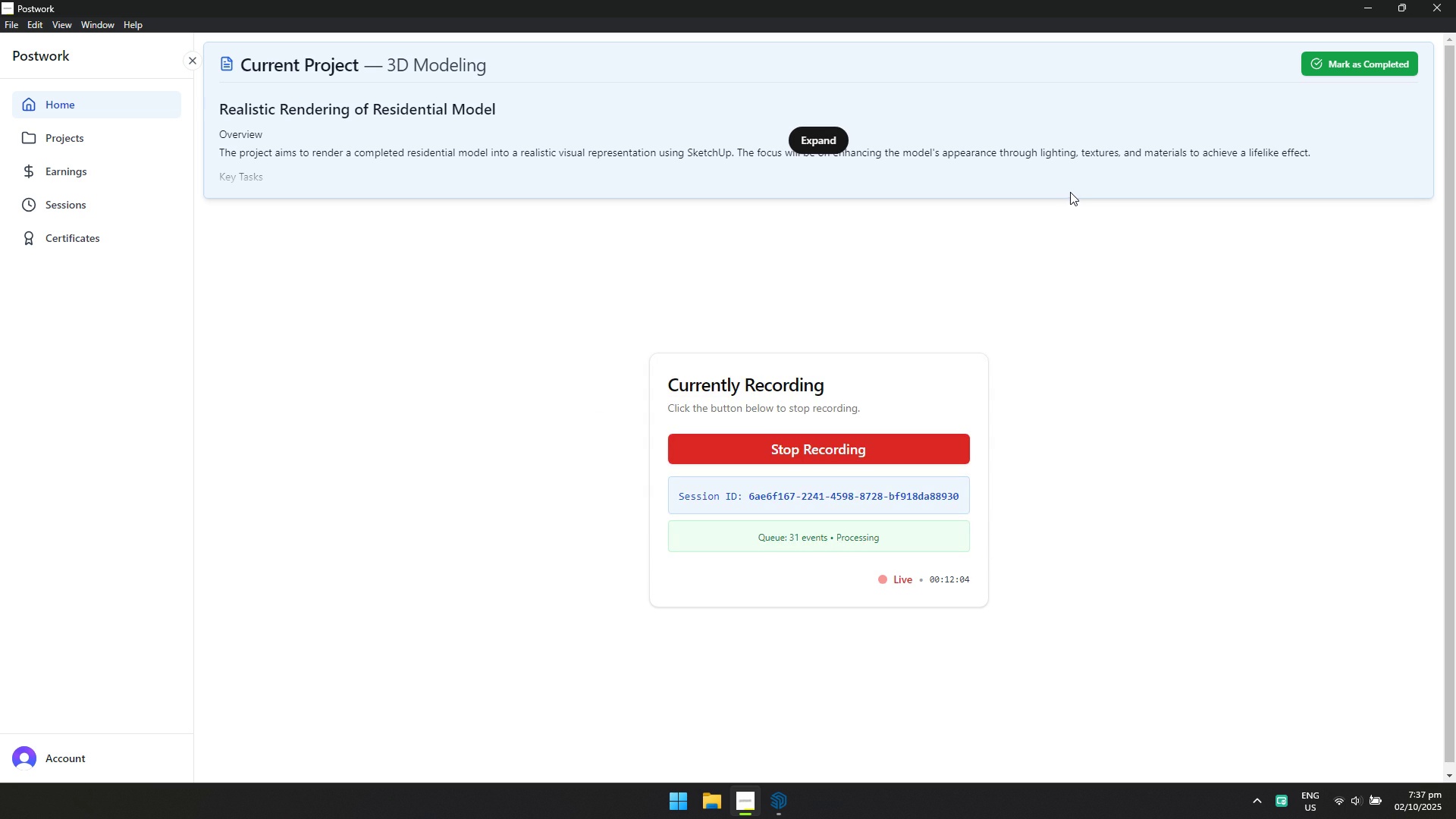 
key(Alt+AltLeft)
 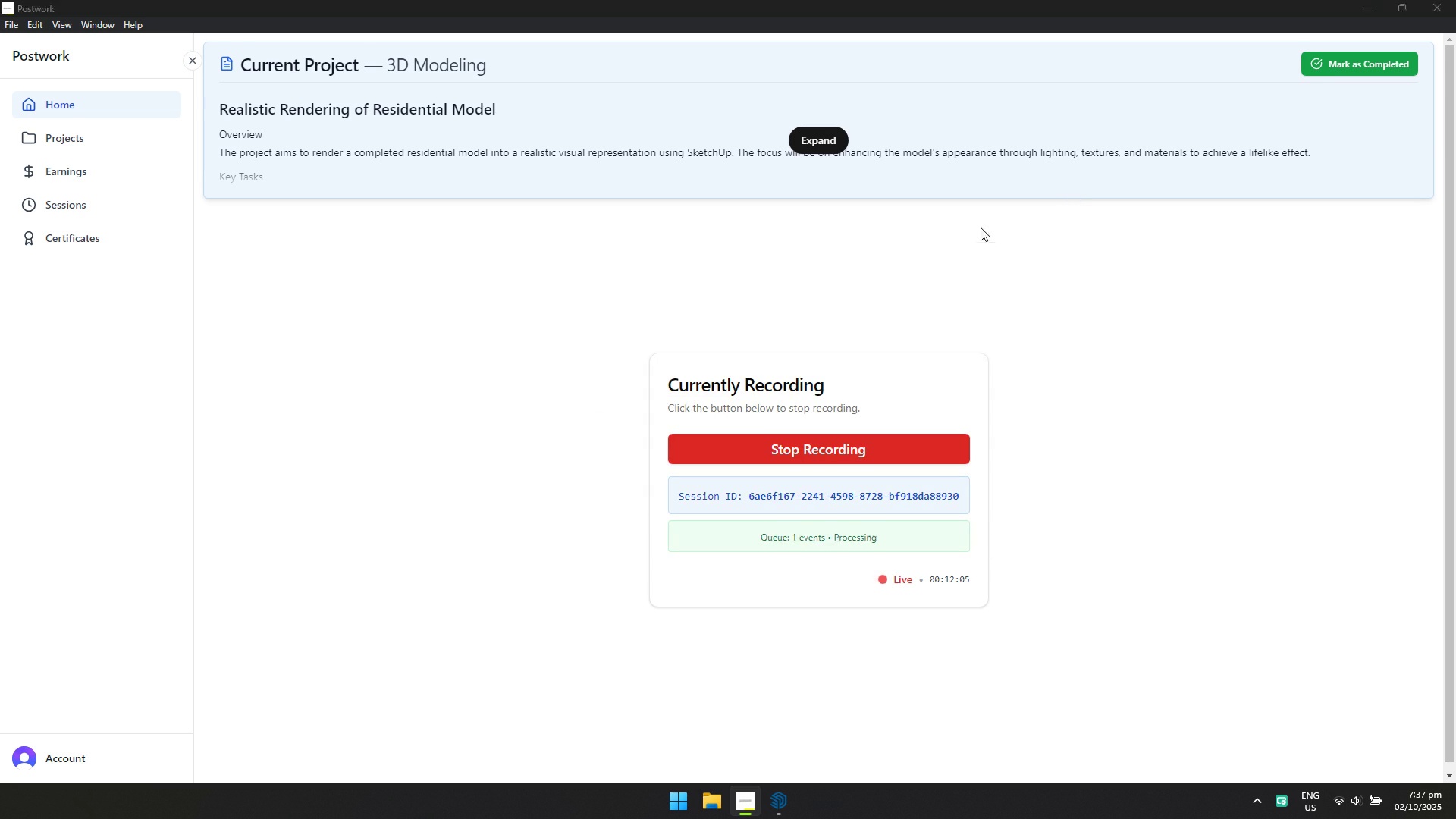 
key(Alt+Tab)
 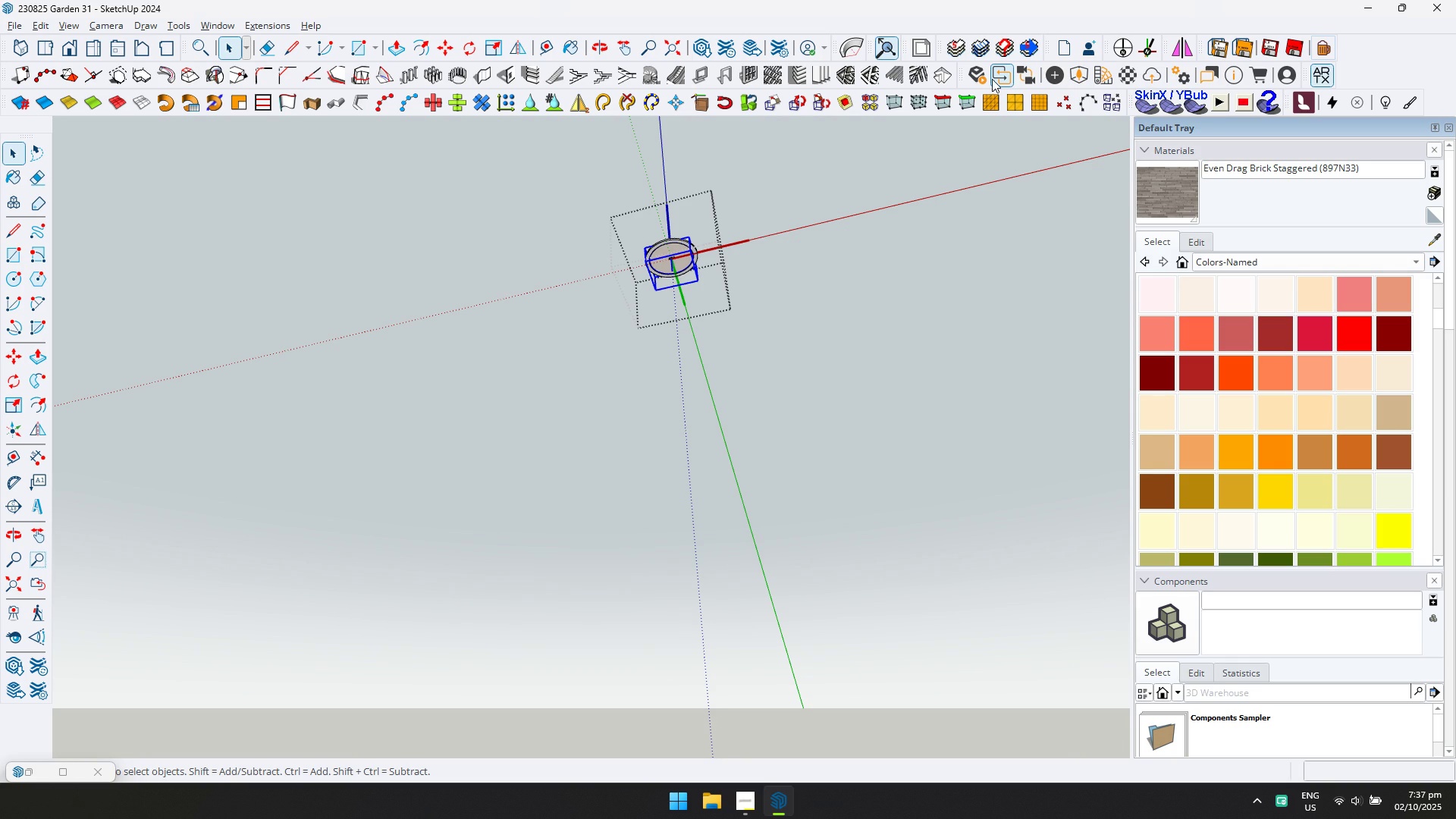 
left_click([1050, 77])
 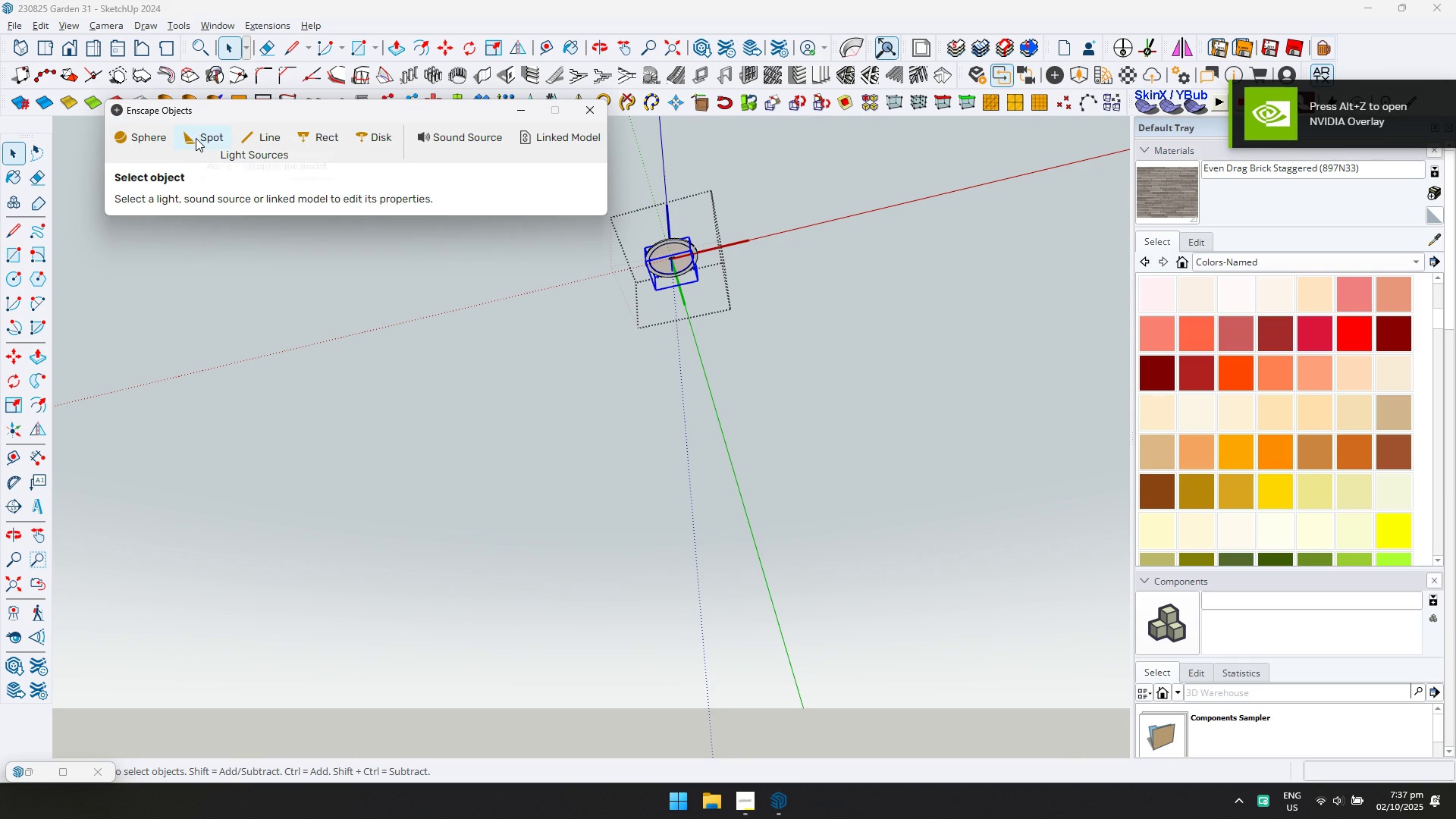 
left_click([196, 138])
 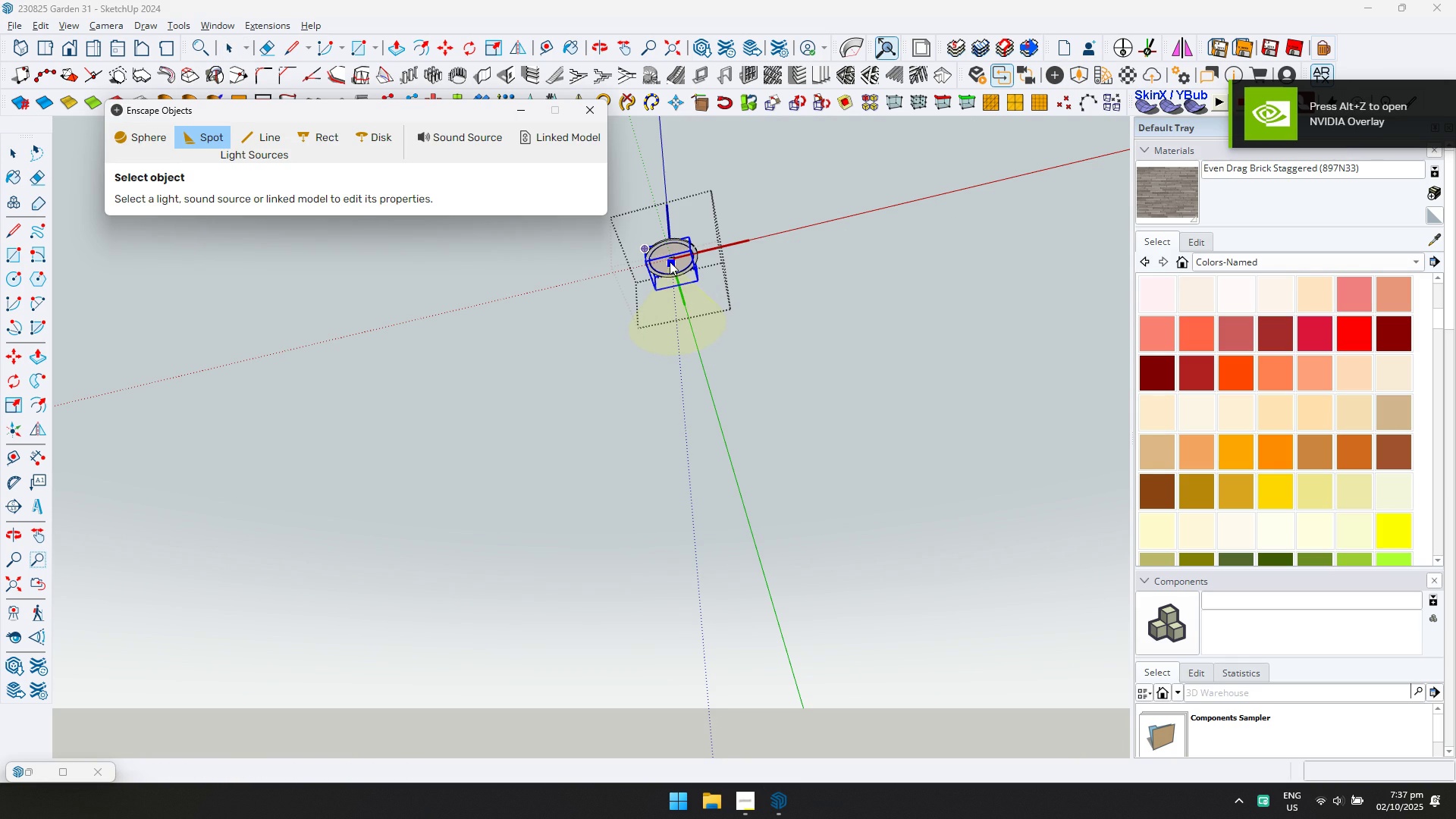 
left_click([670, 262])
 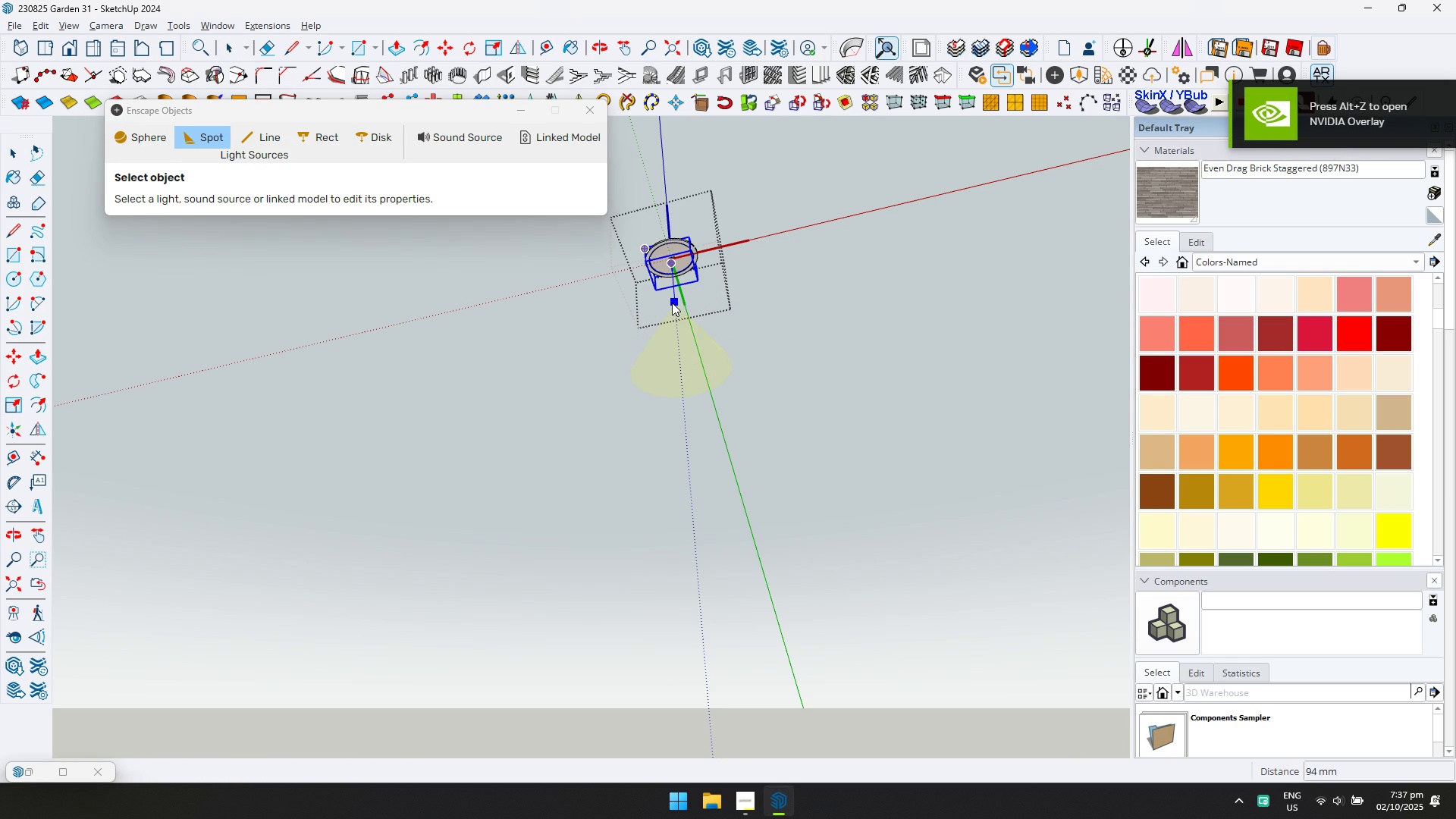 
left_click([673, 303])
 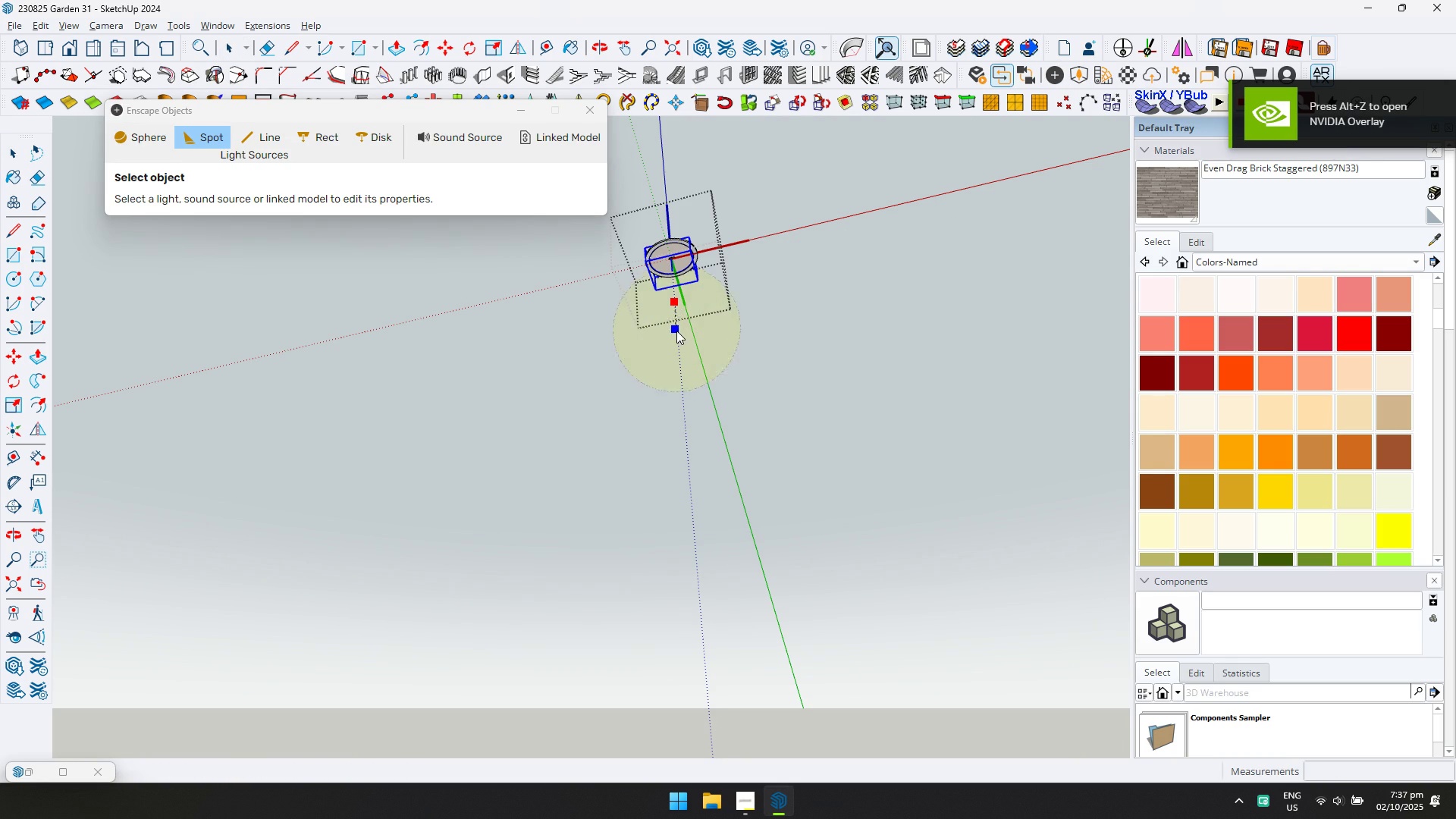 
scroll: coordinate [679, 251], scroll_direction: down, amount: 2.0
 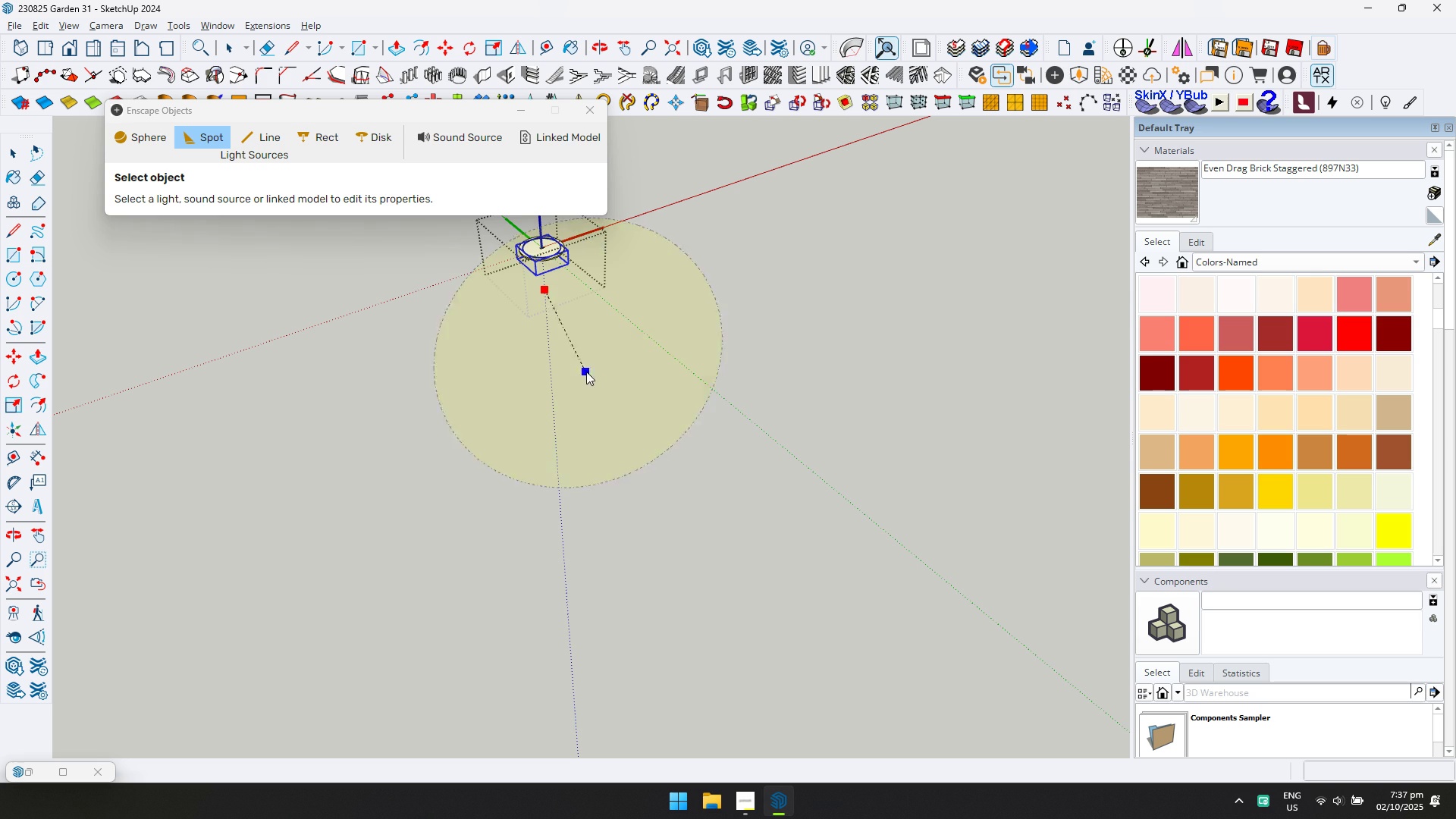 
left_click([556, 292])
 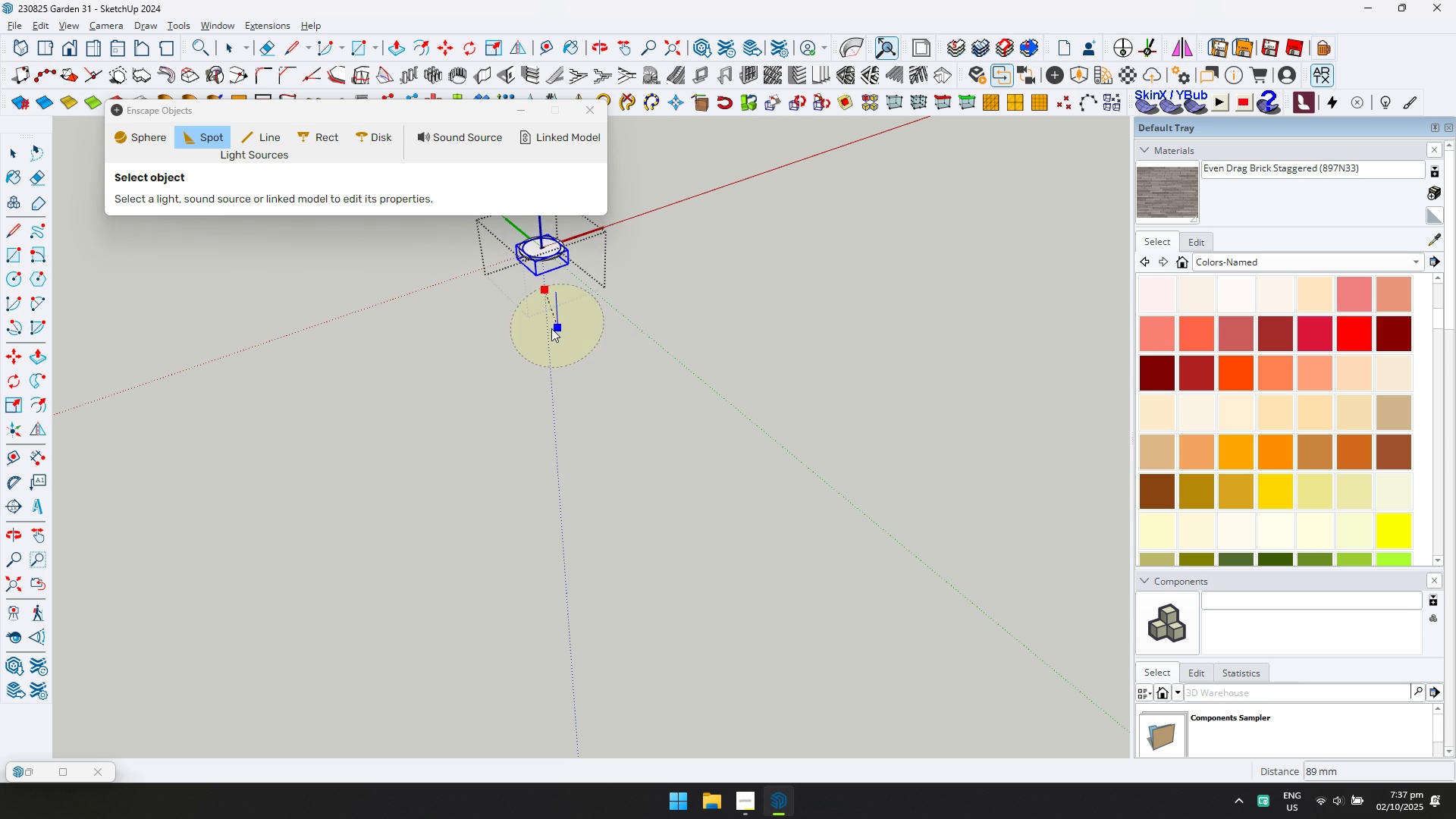 
left_click([551, 326])
 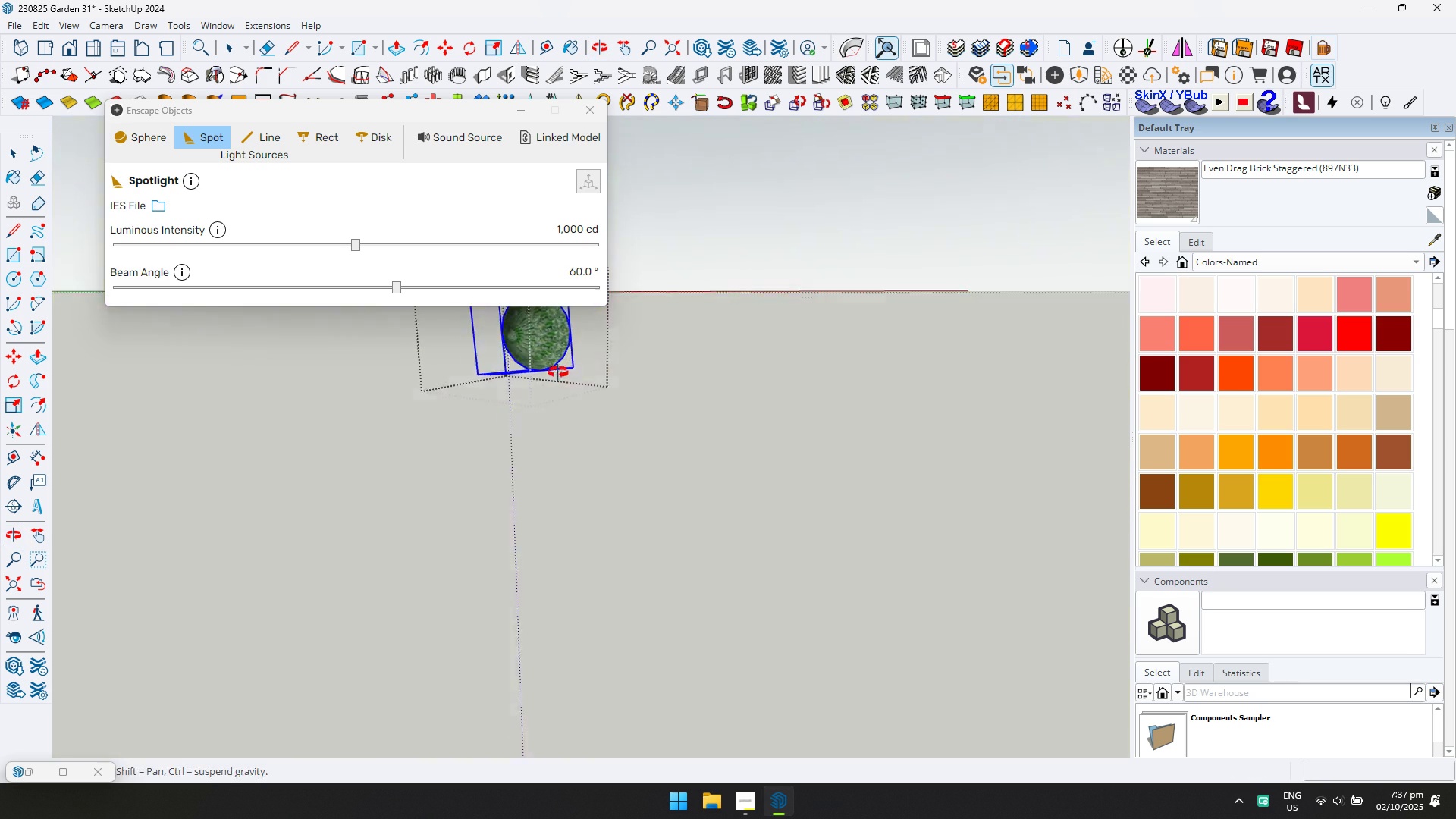 
key(Q)
 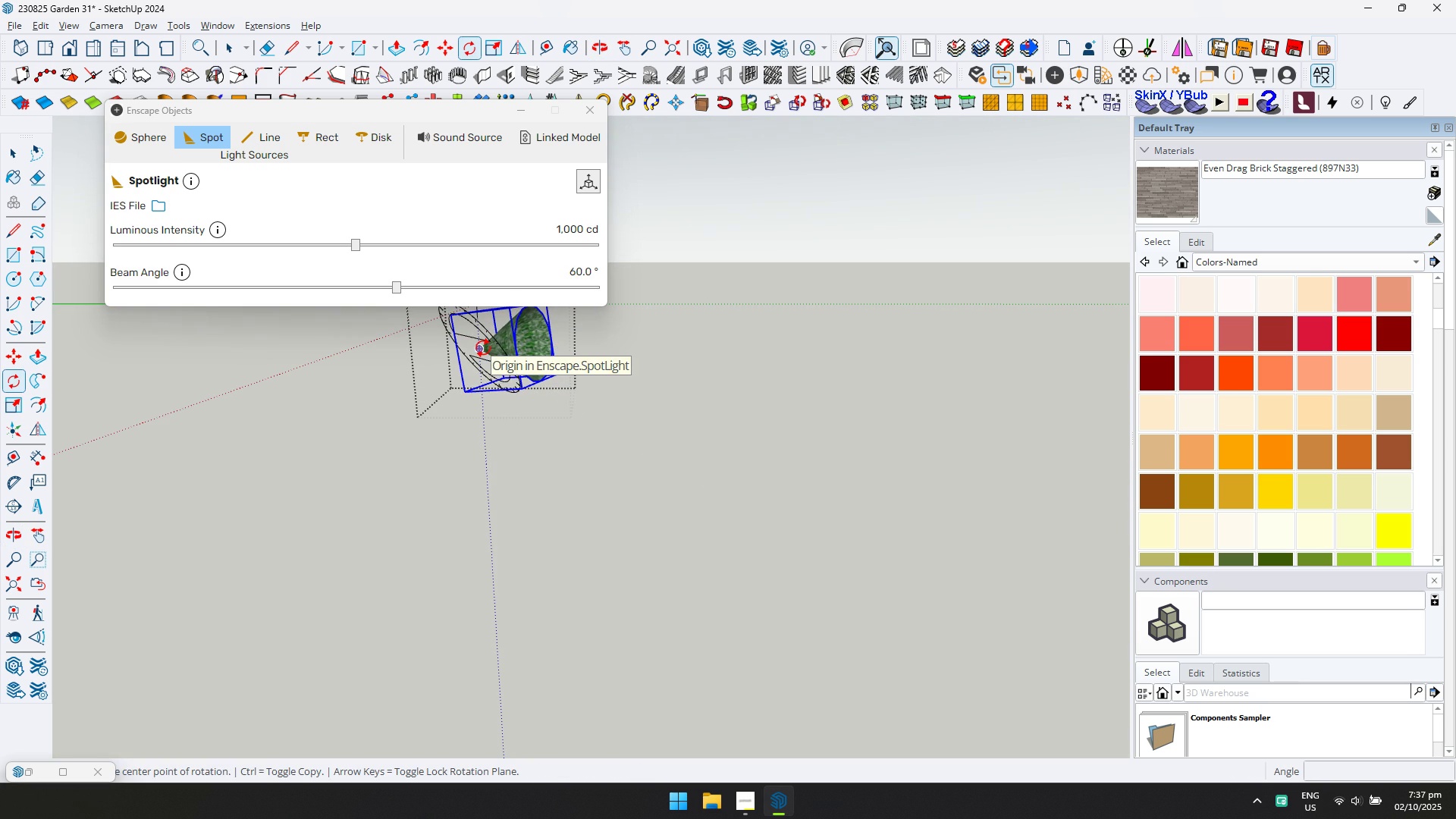 
key(ArrowLeft)
 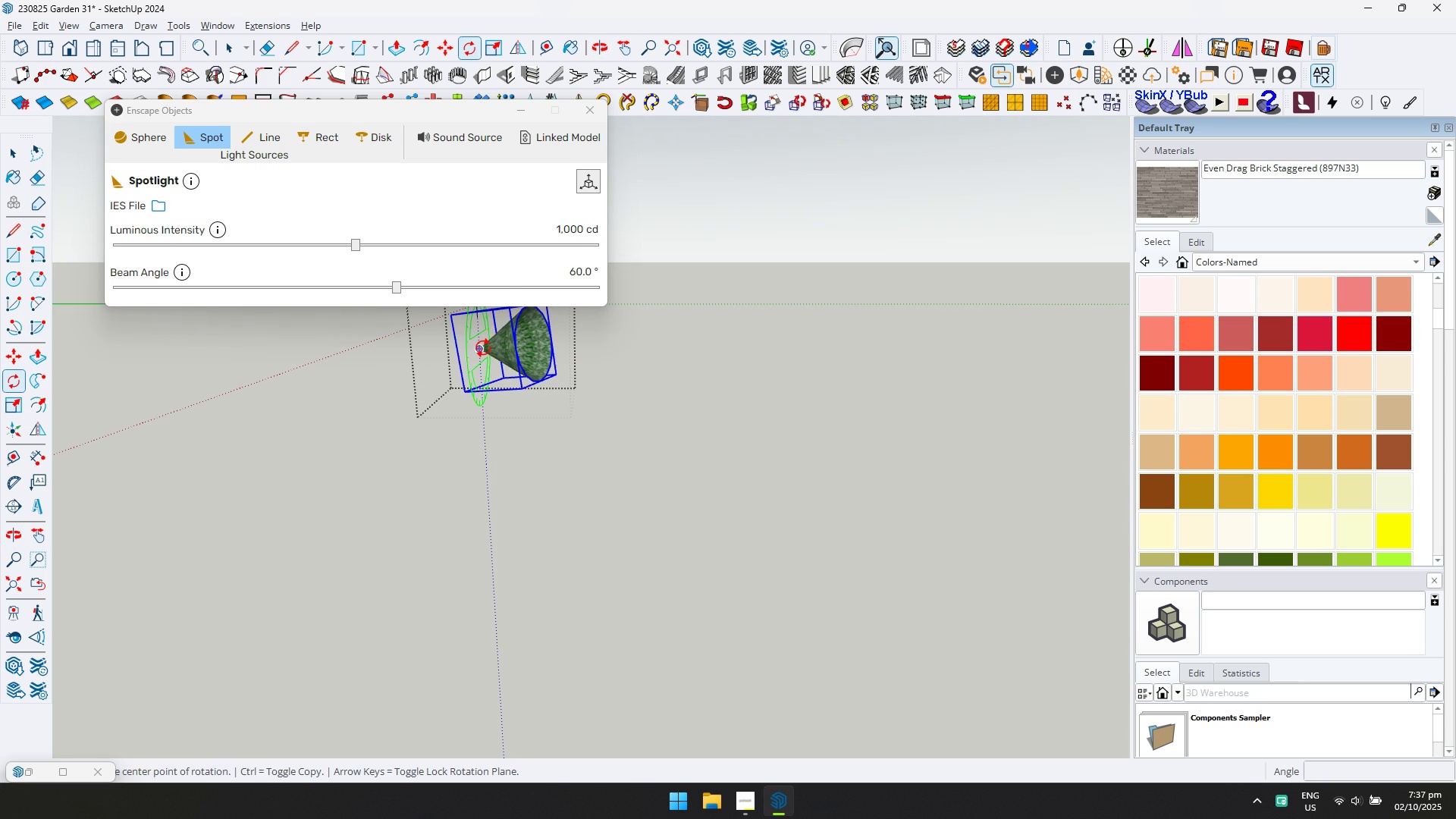 
key(ArrowRight)
 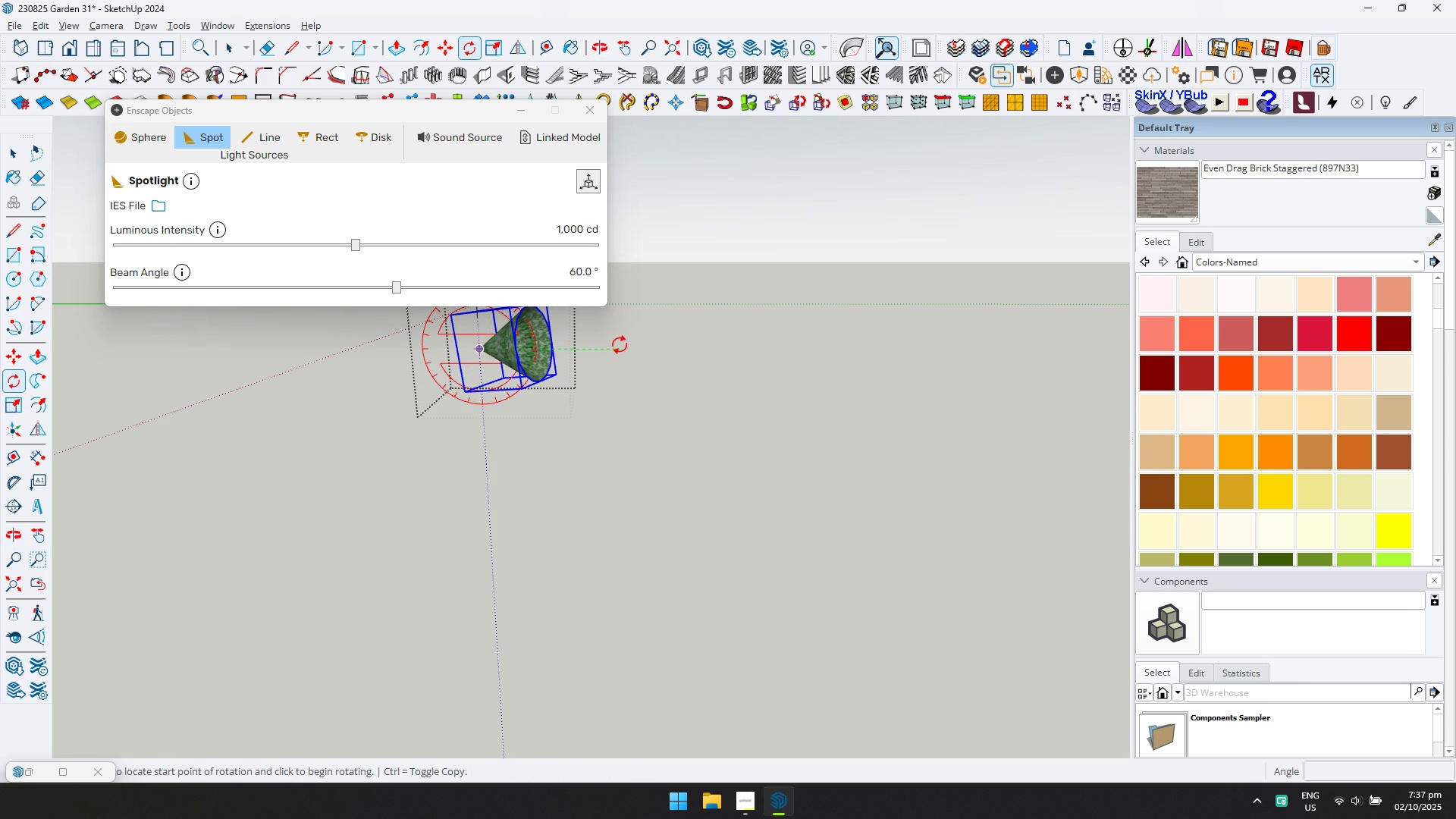 
double_click([620, 345])
 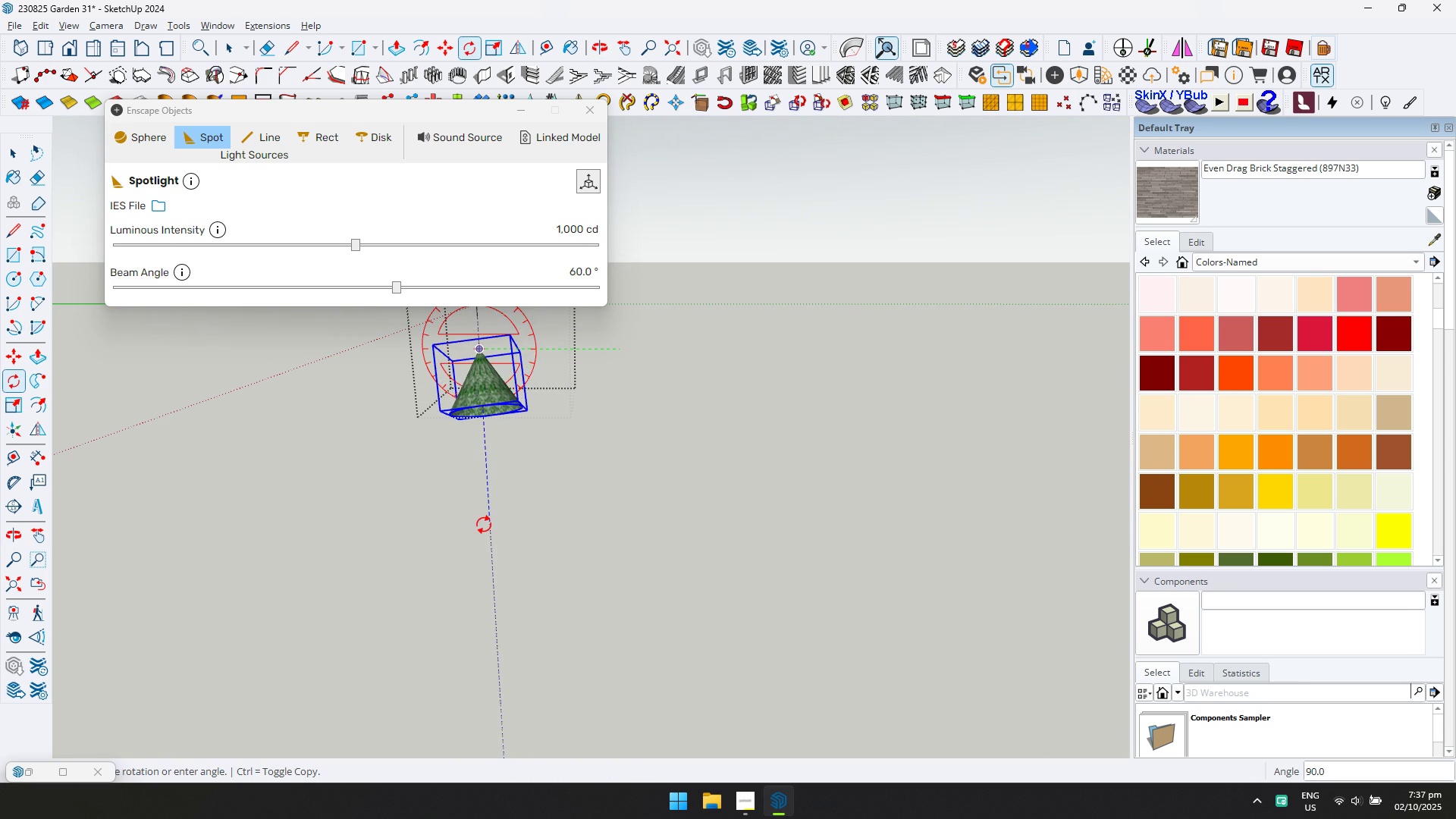 
left_click([484, 525])
 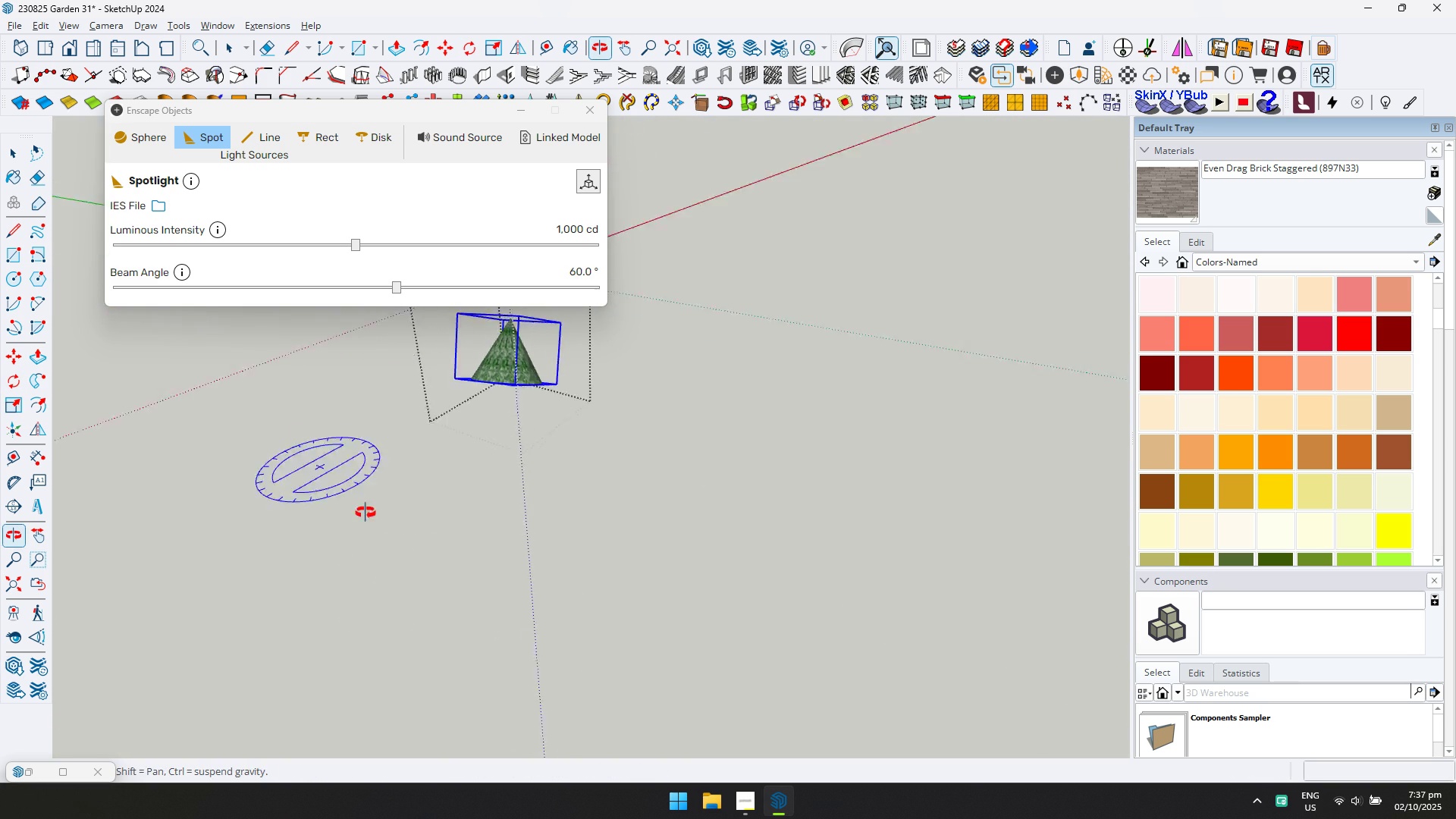 
scroll: coordinate [238, 338], scroll_direction: down, amount: 1.0
 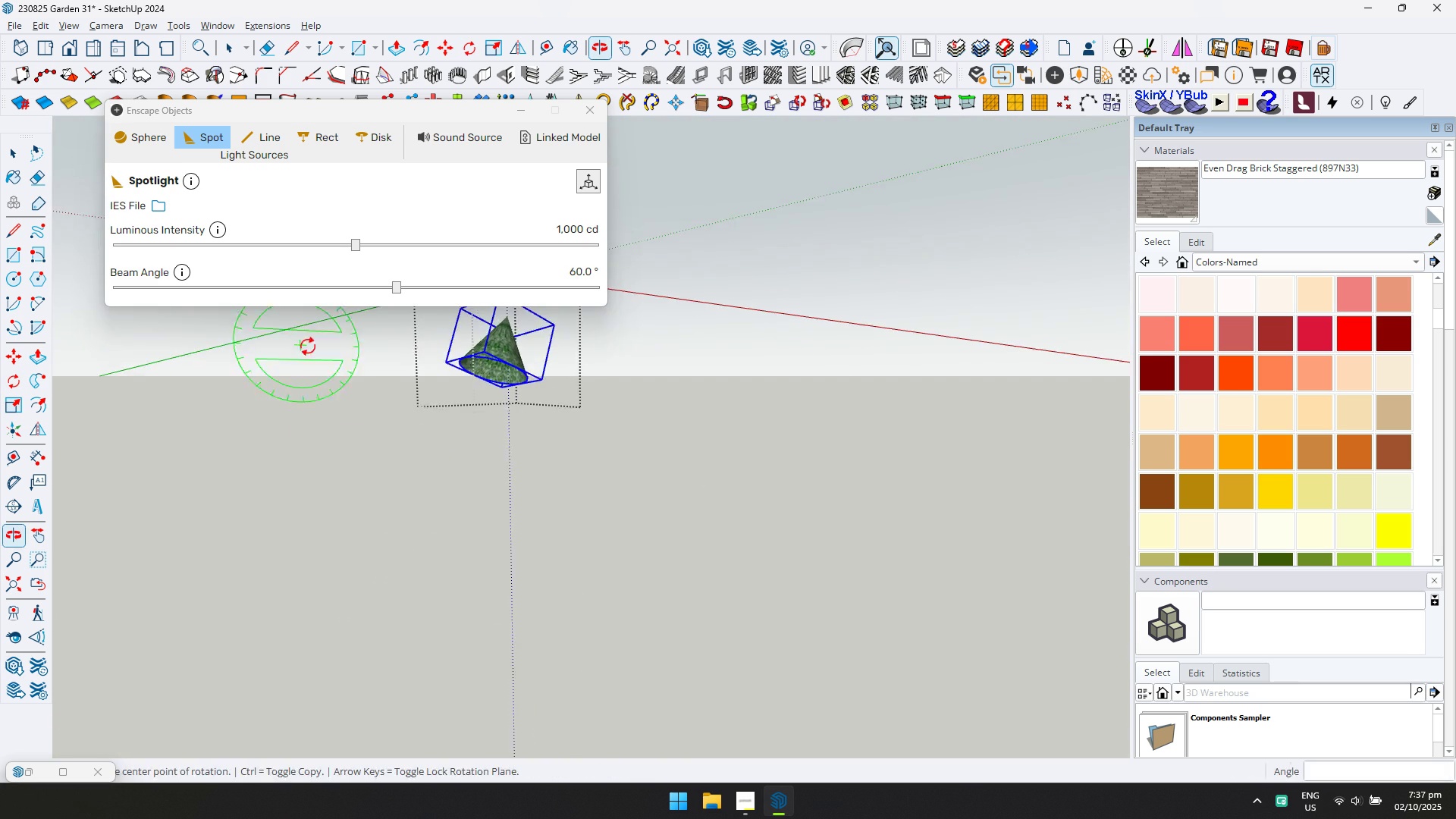 
hold_key(key=ShiftLeft, duration=0.36)
 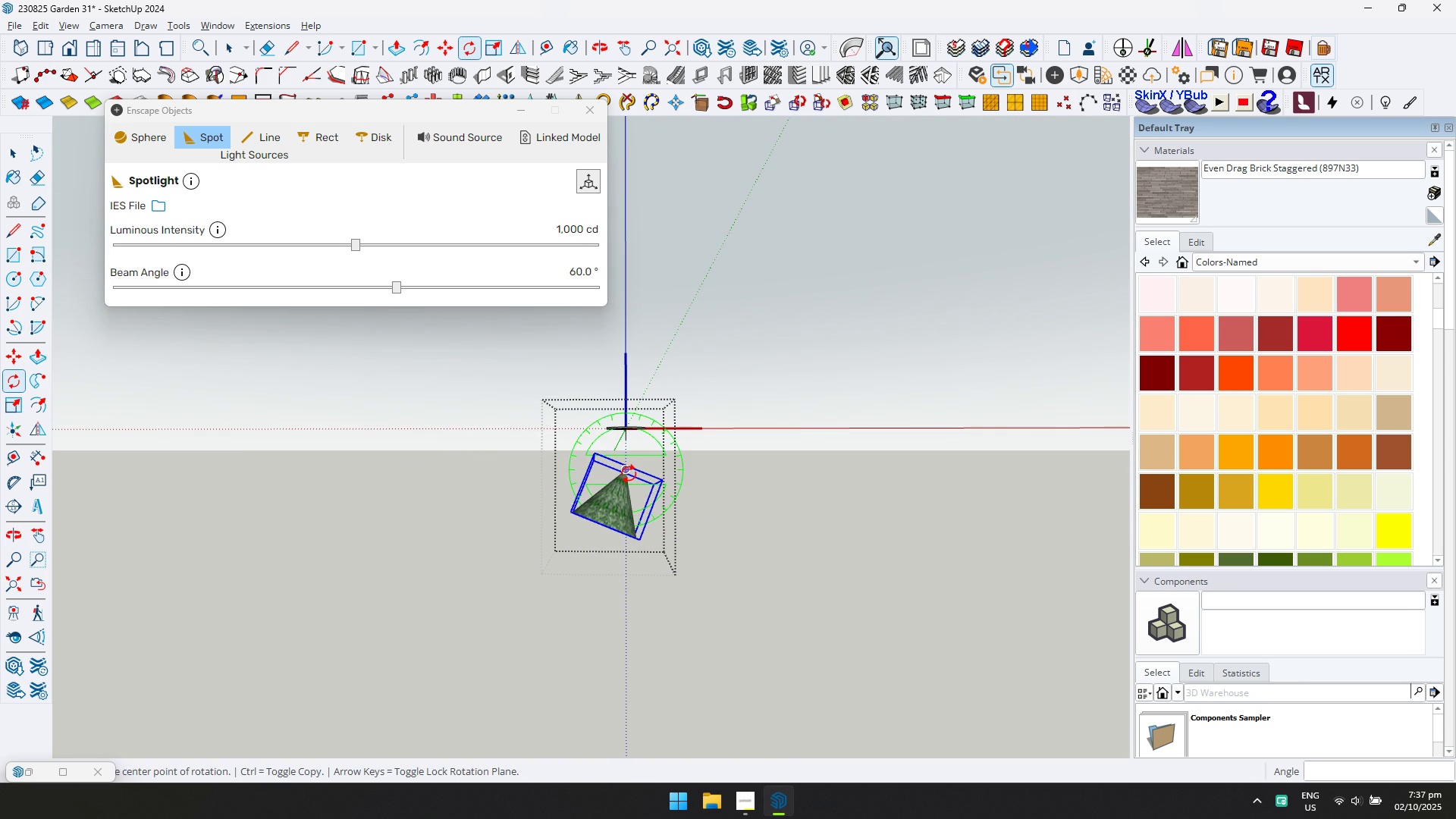 
key(ArrowLeft)
 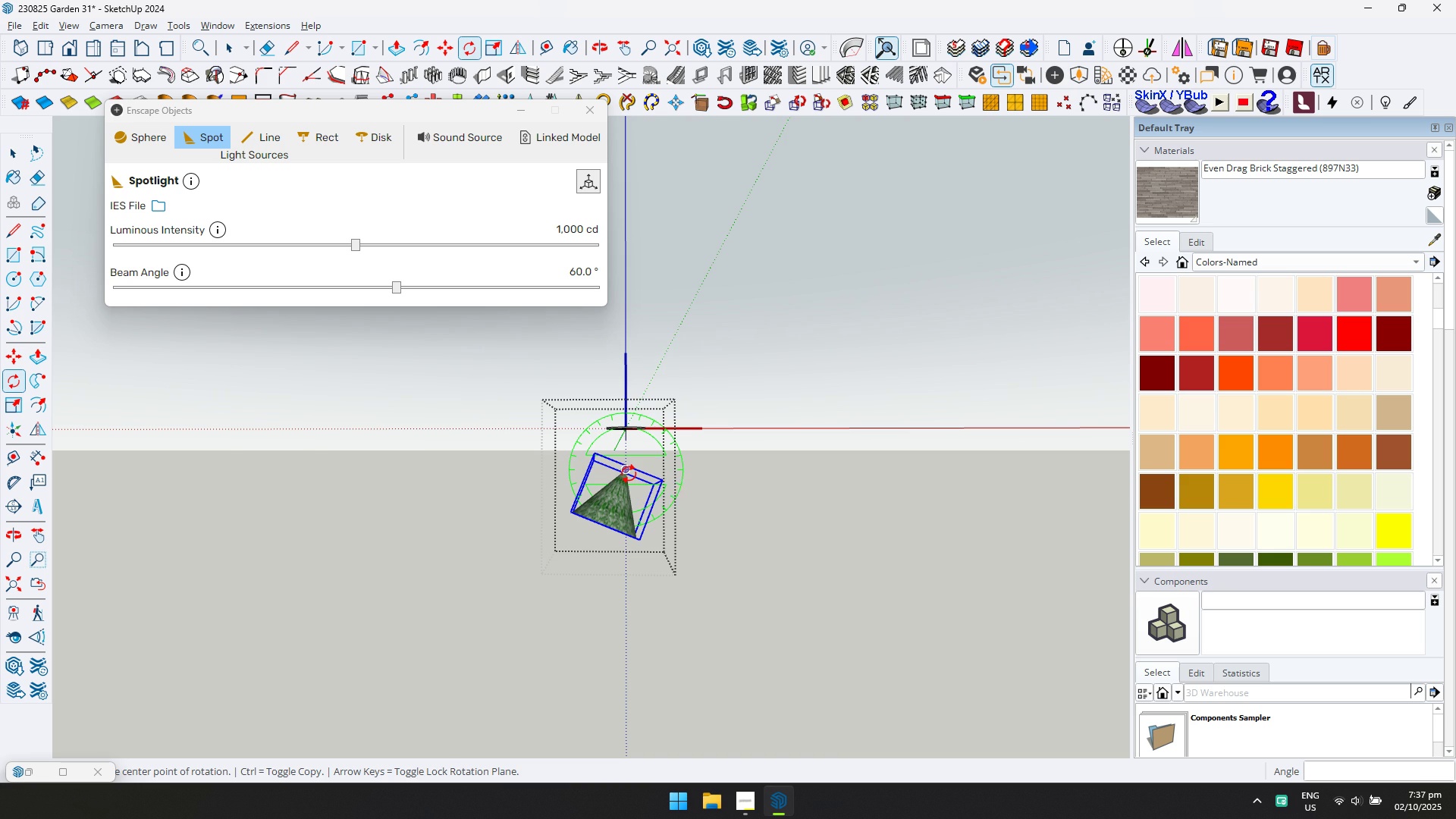 
key(ArrowRight)
 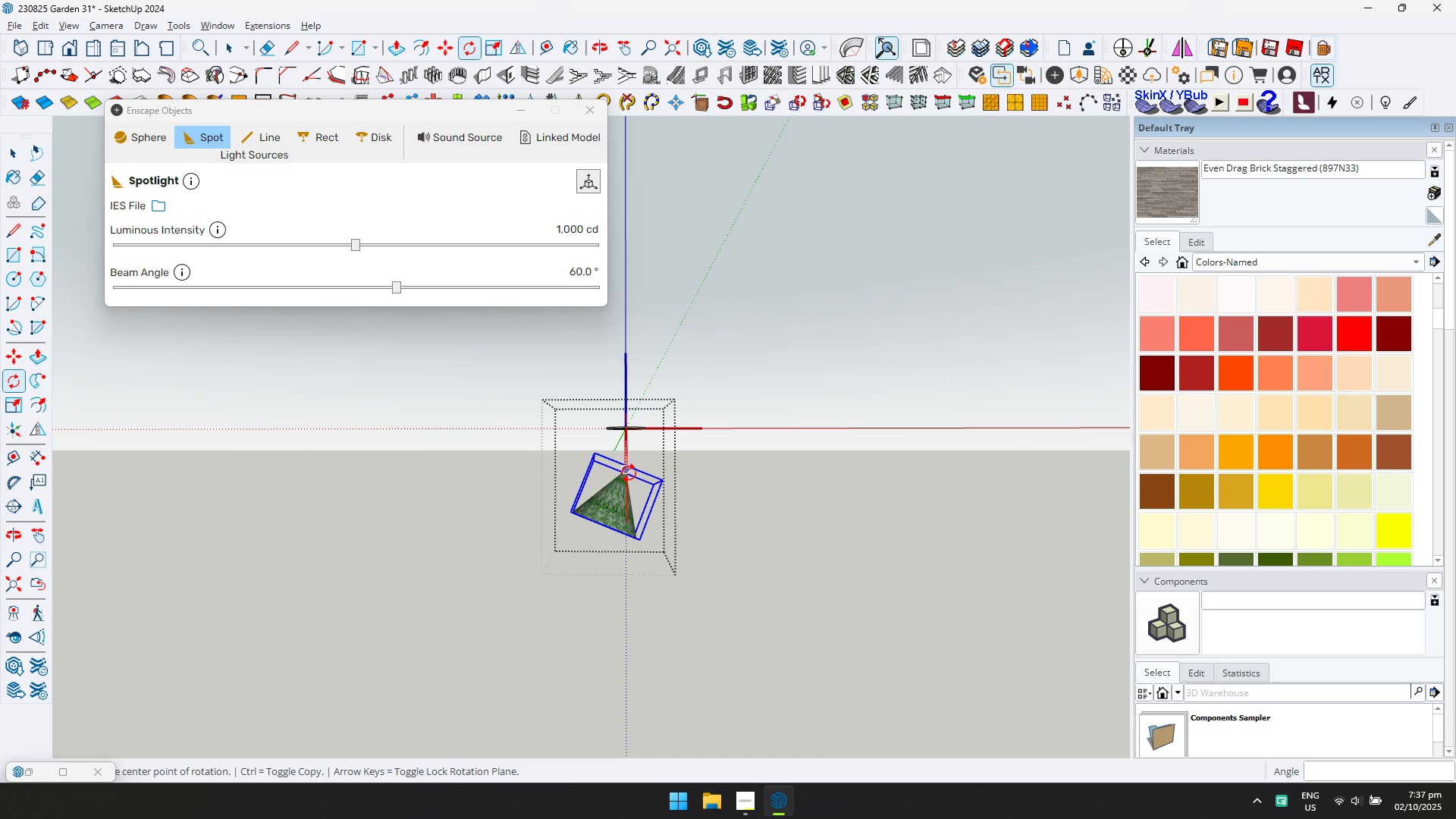 
key(ArrowLeft)
 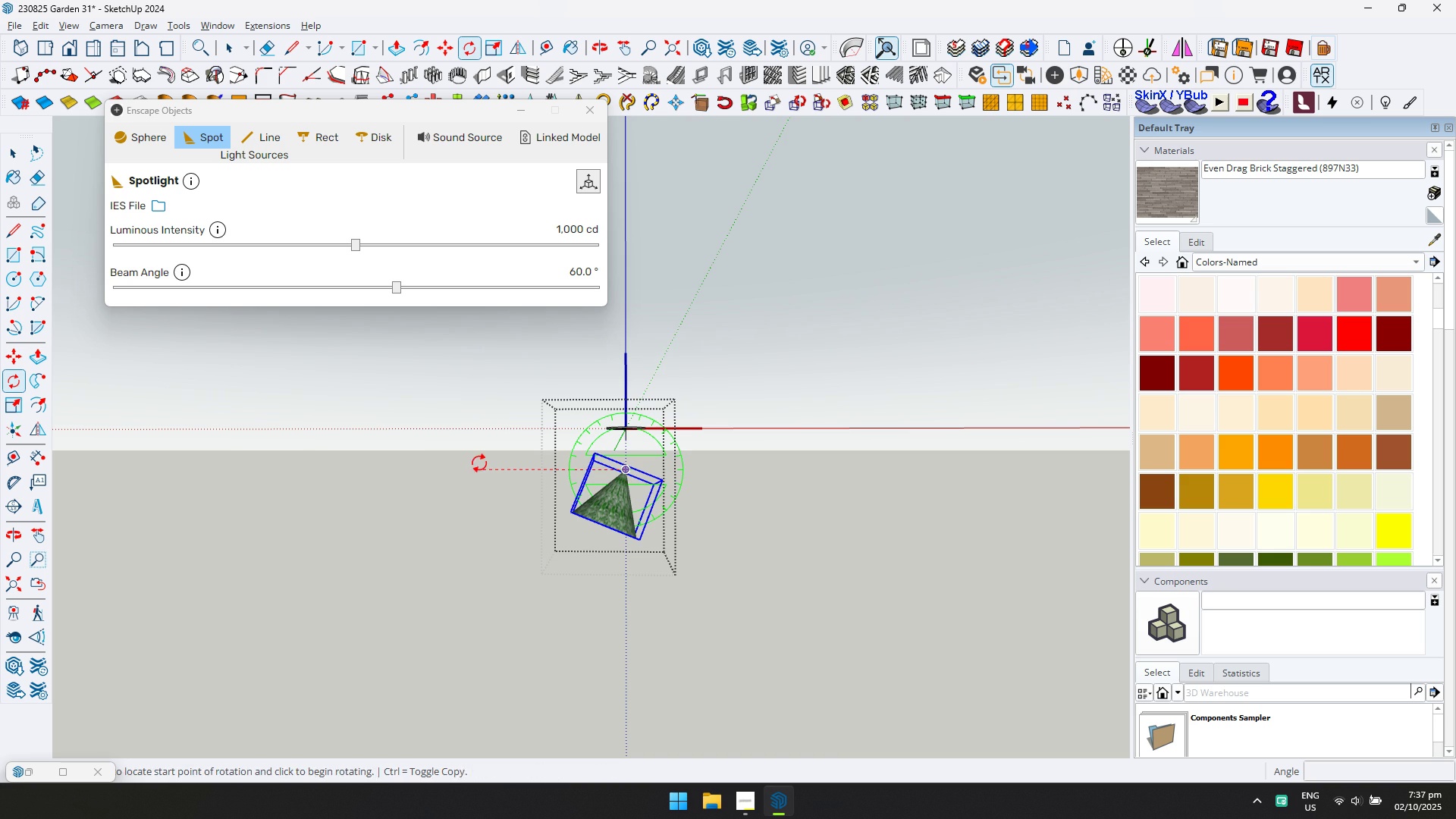 
double_click([479, 463])
 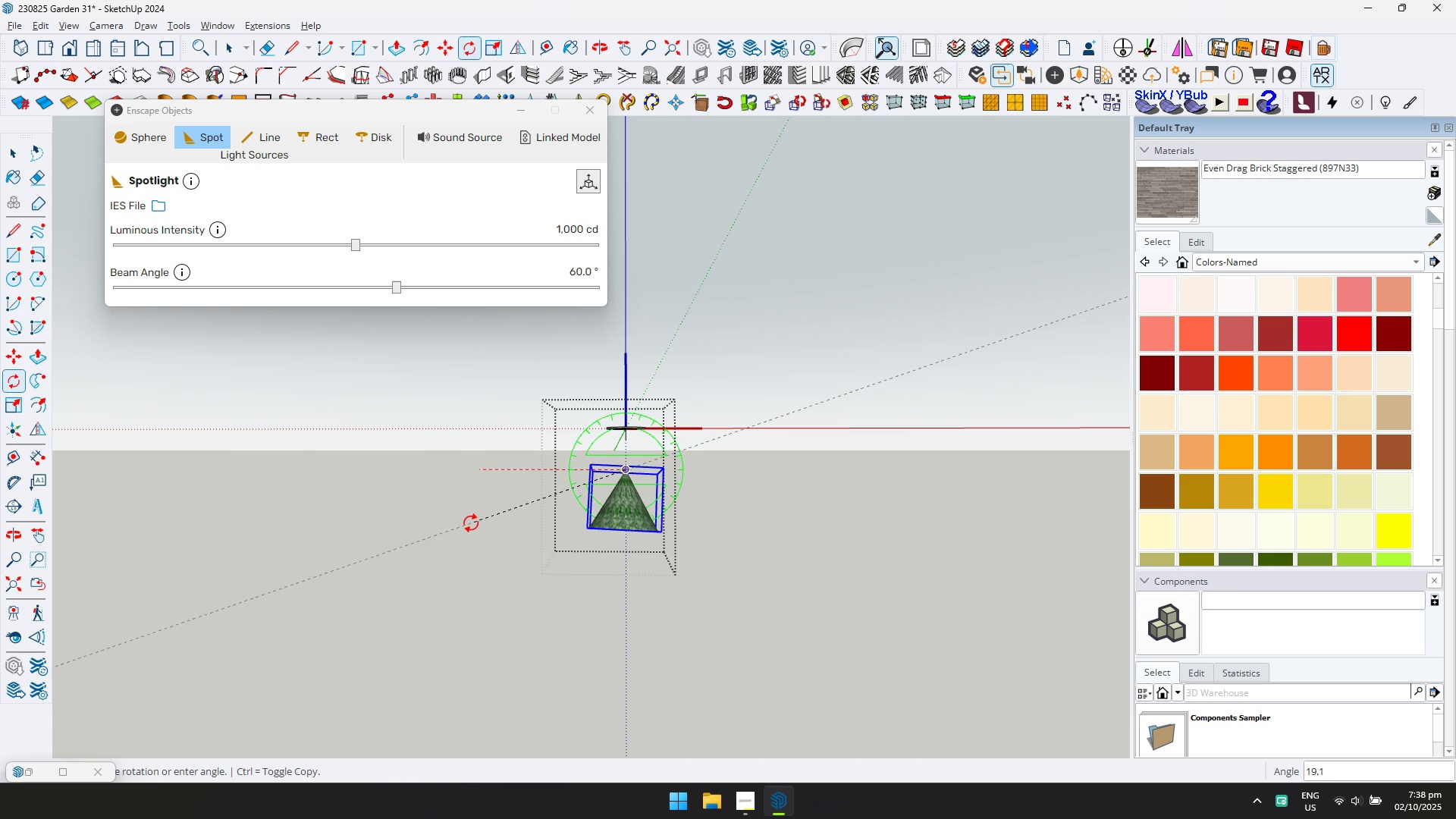 
left_click([471, 522])
 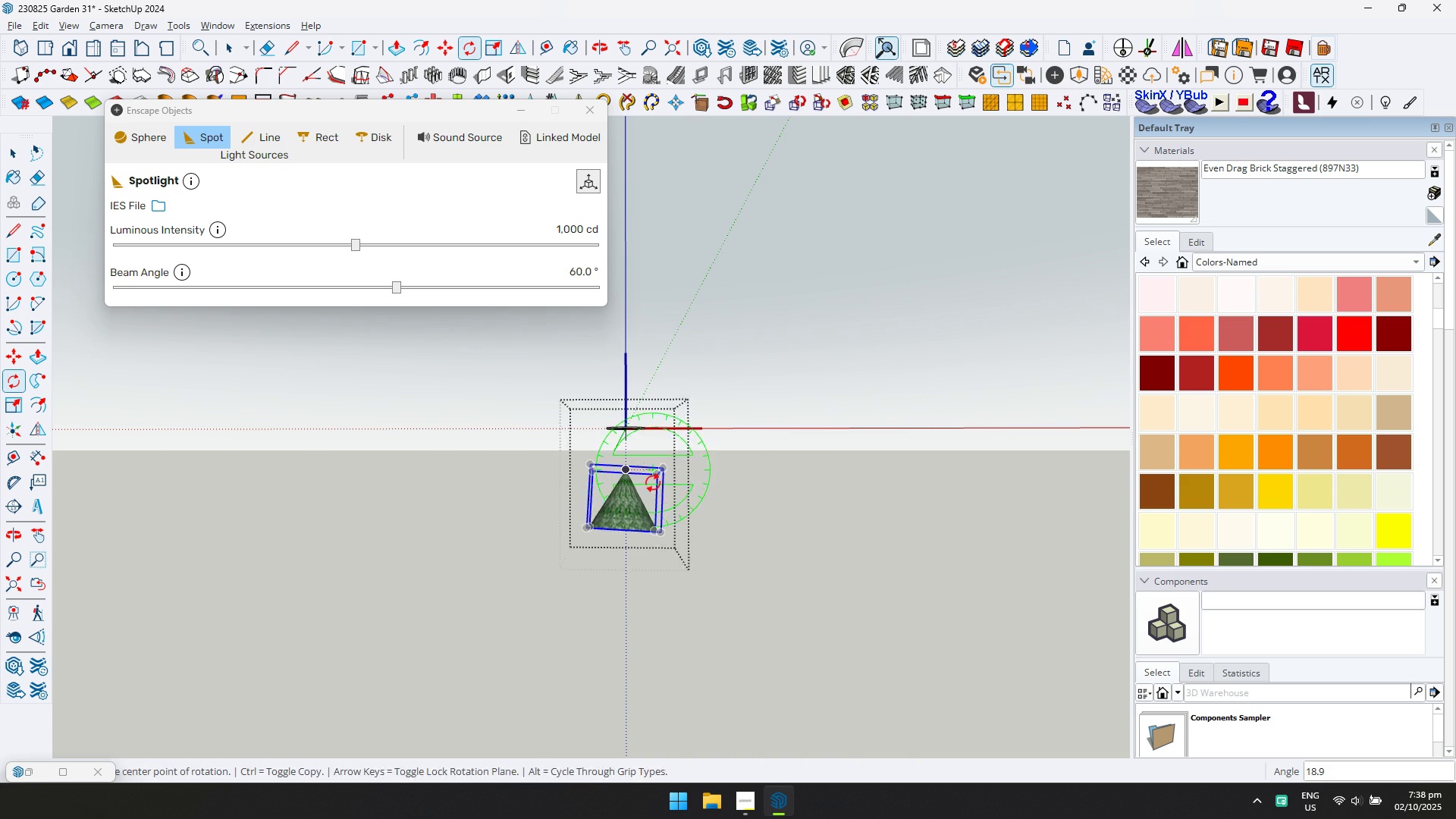 
scroll: coordinate [675, 400], scroll_direction: up, amount: 5.0
 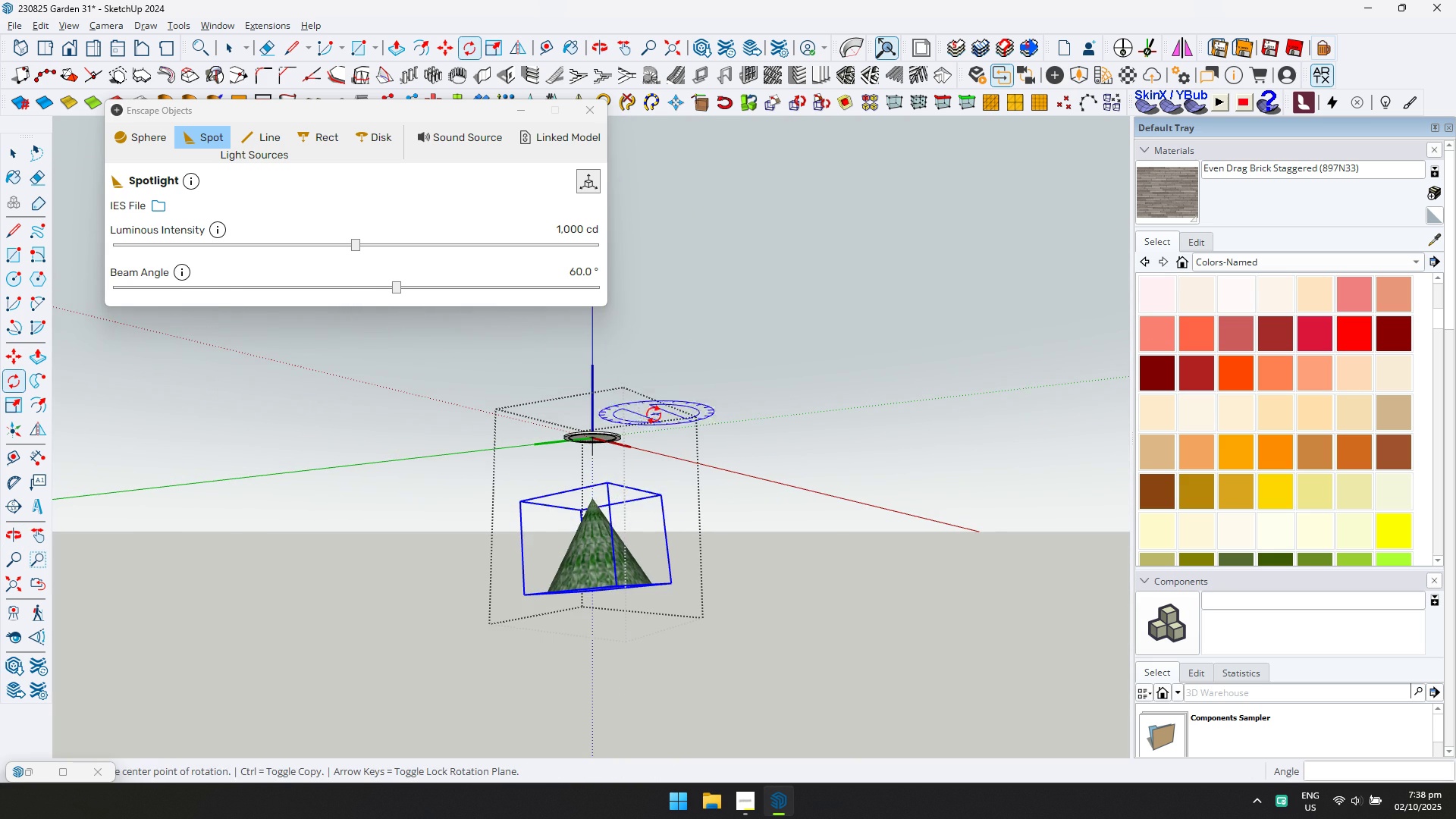 
key(M)
 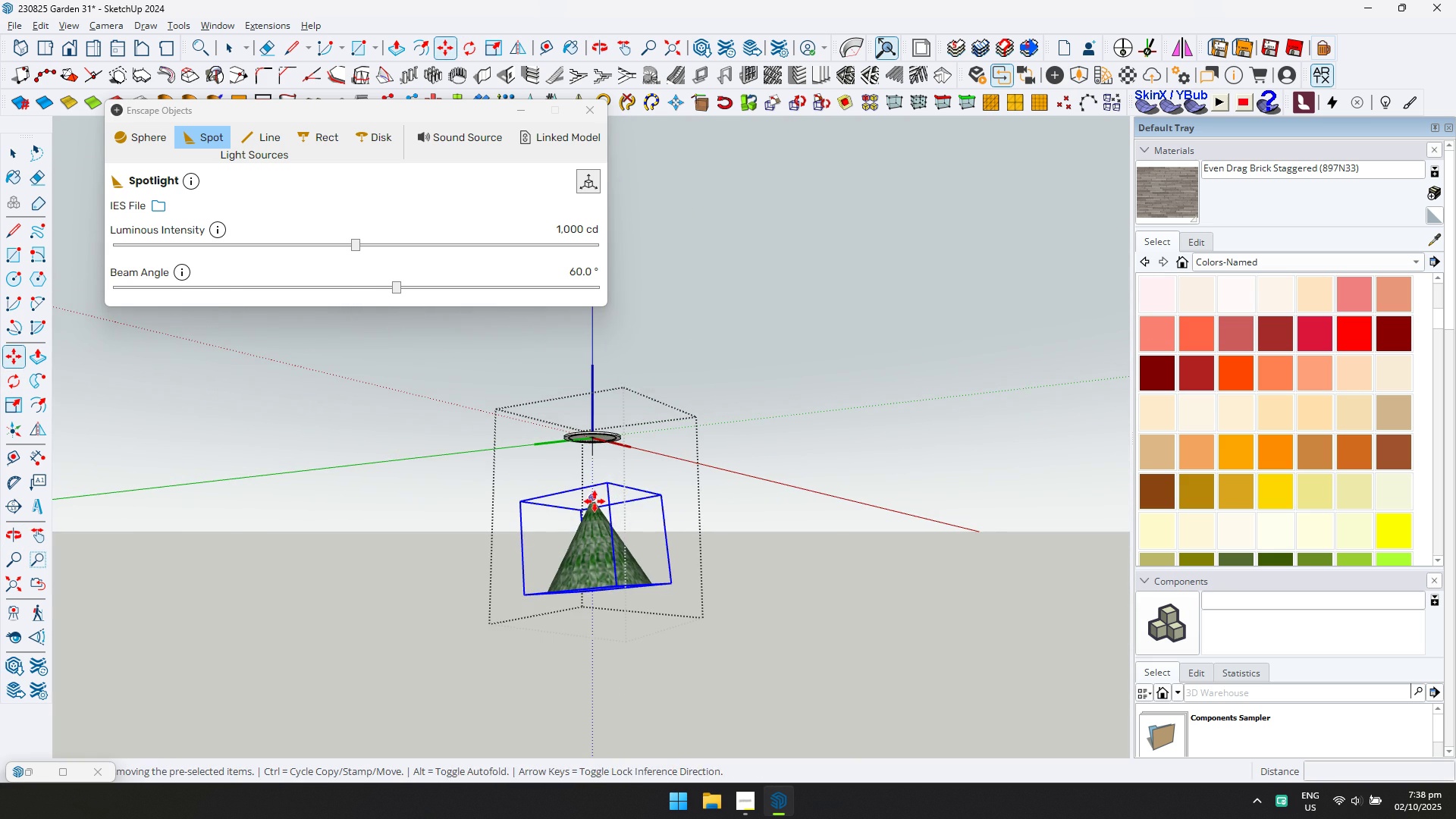 
left_click([595, 501])
 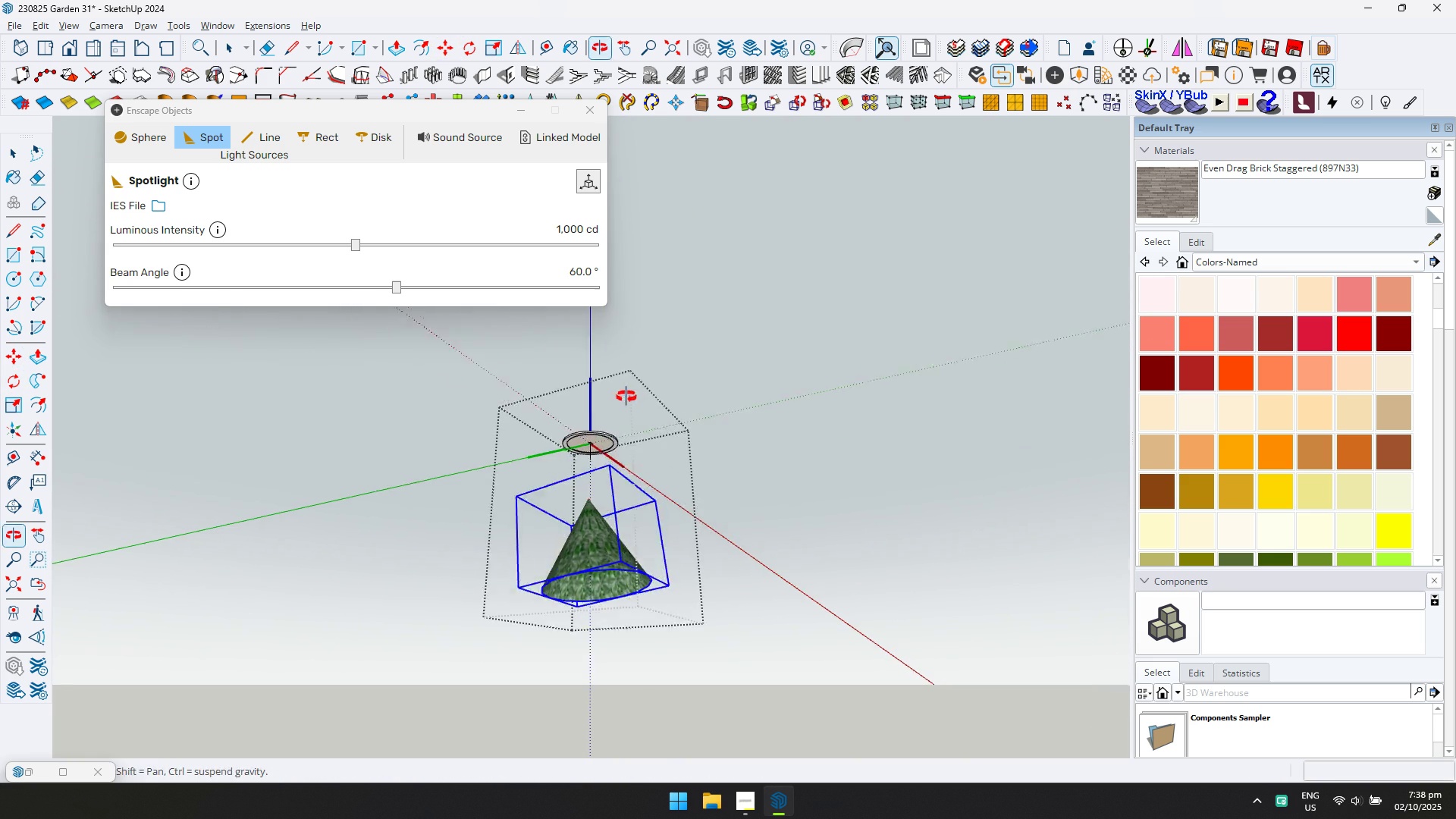 
scroll: coordinate [597, 433], scroll_direction: up, amount: 2.0
 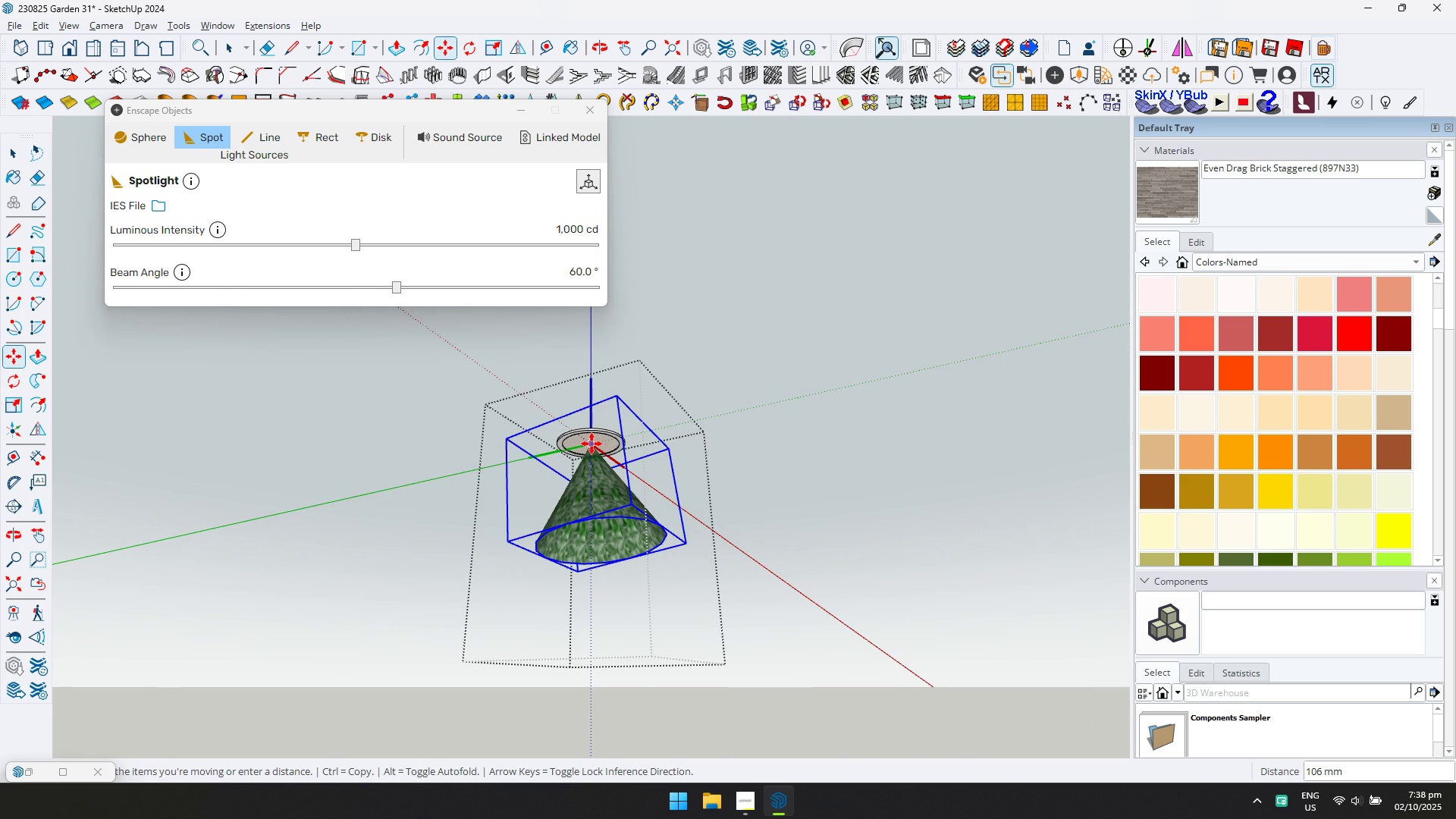 
left_click([592, 444])
 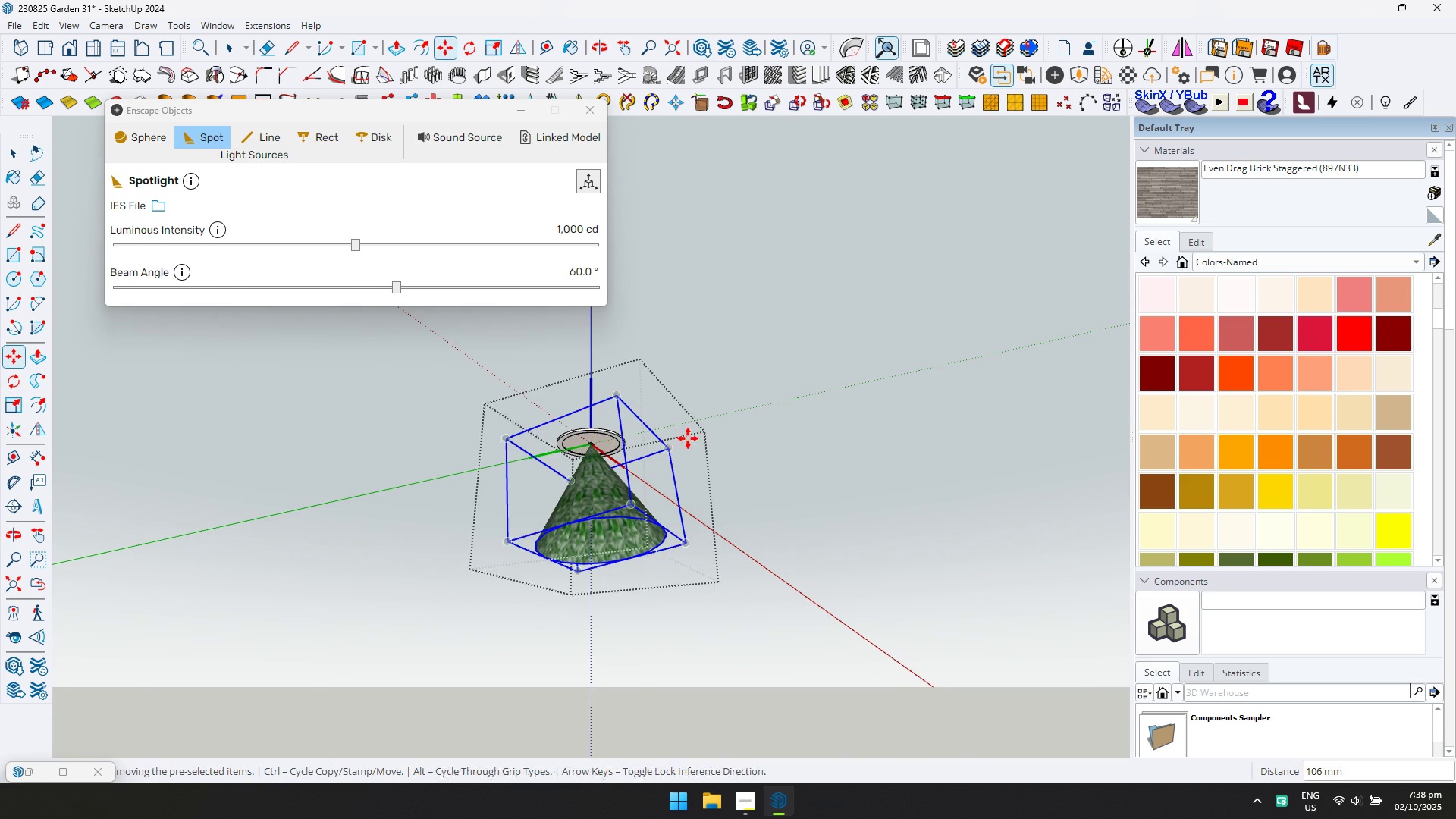 
scroll: coordinate [736, 447], scroll_direction: down, amount: 3.0
 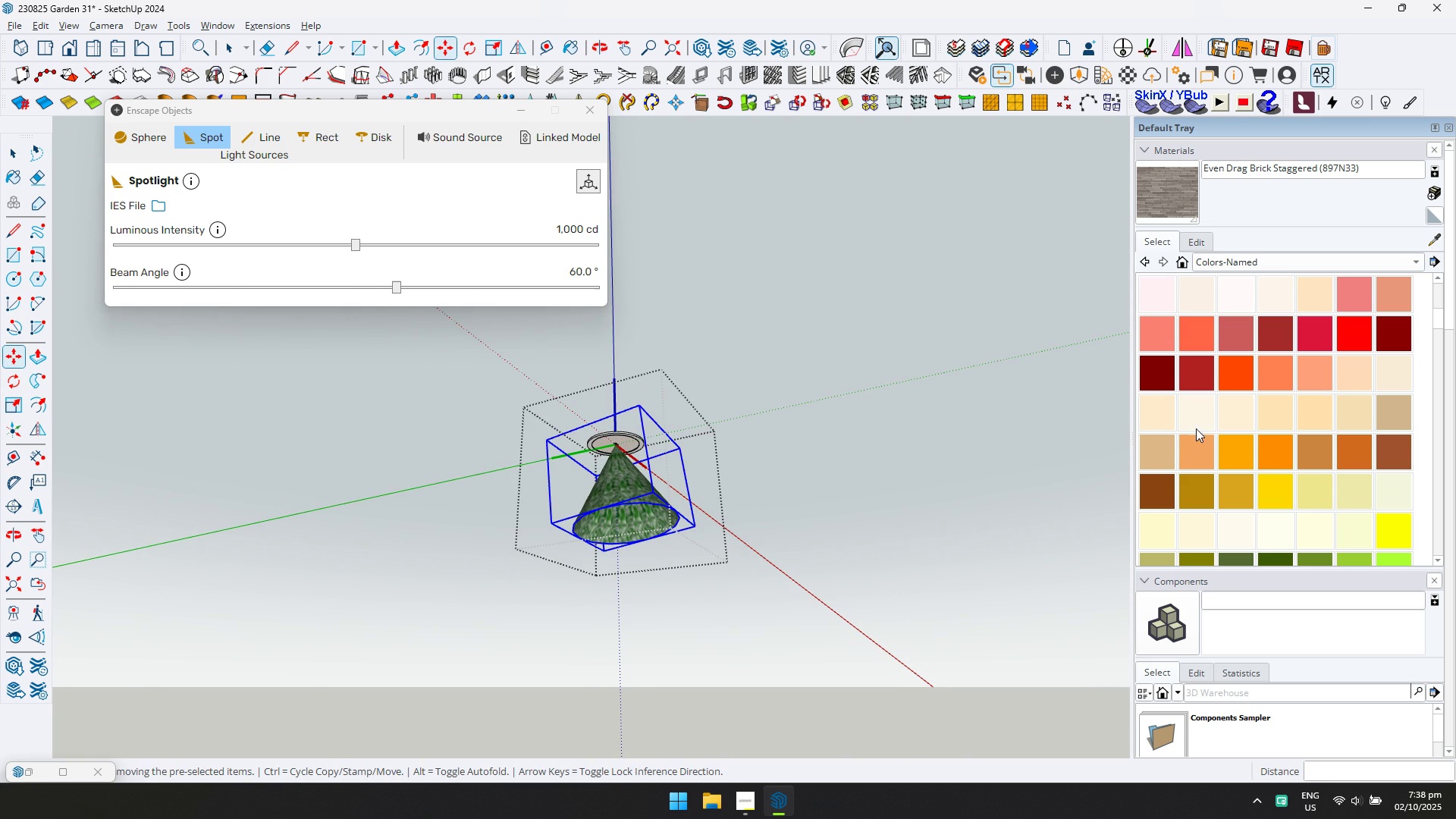 
scroll: coordinate [1278, 438], scroll_direction: up, amount: 2.0
 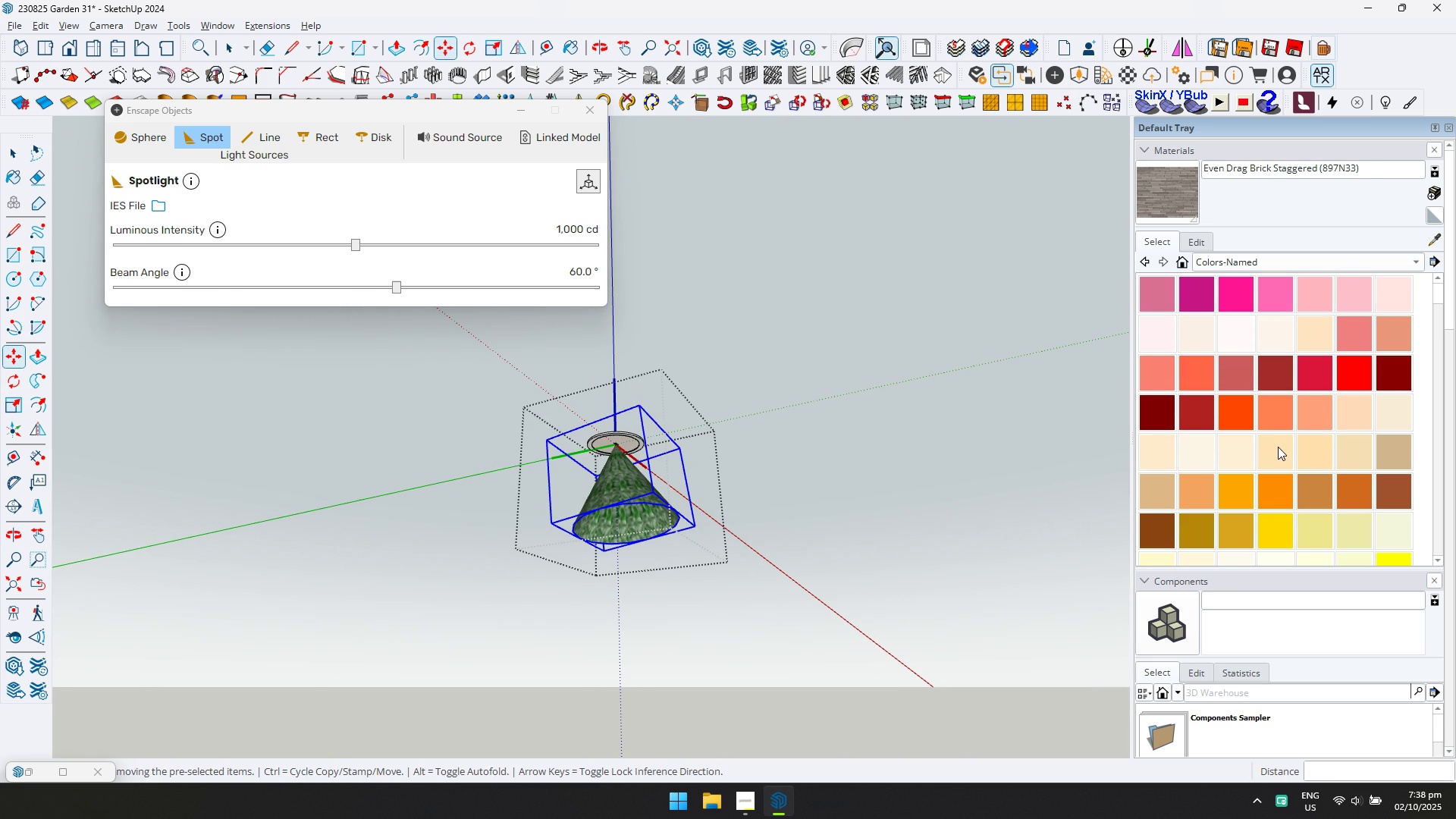 
left_click([1278, 447])
 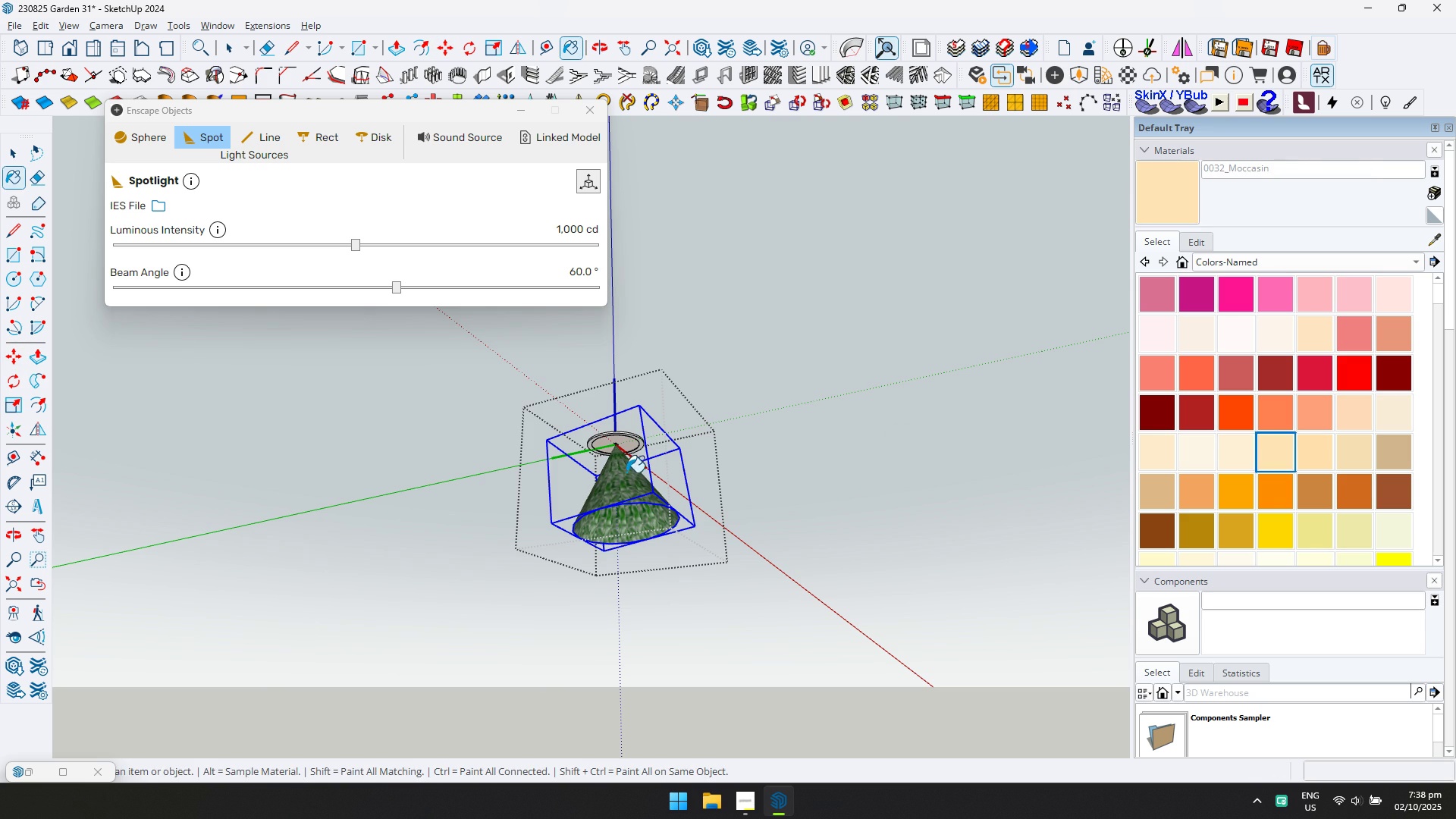 
left_click([624, 476])
 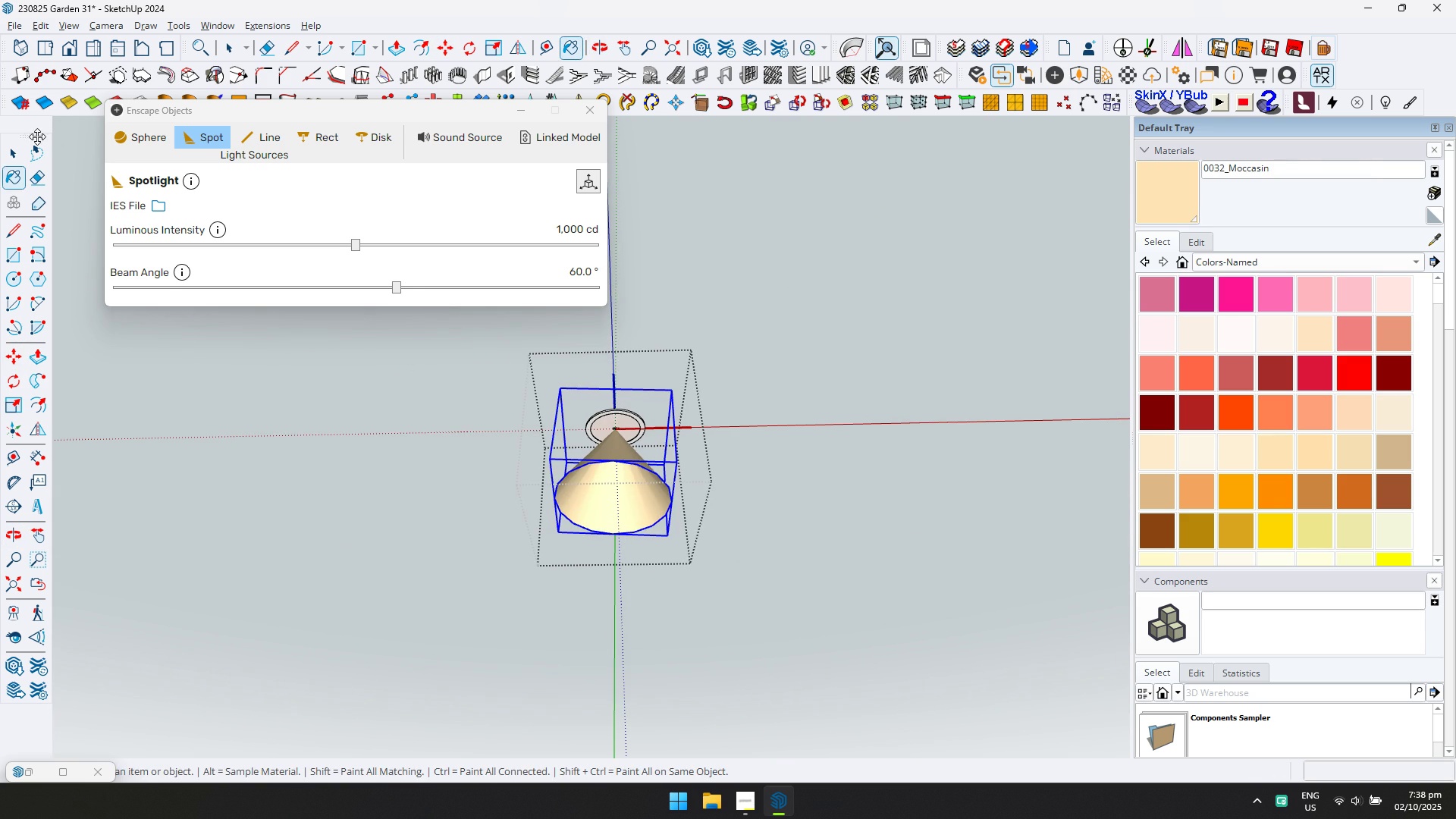 
left_click([11, 149])
 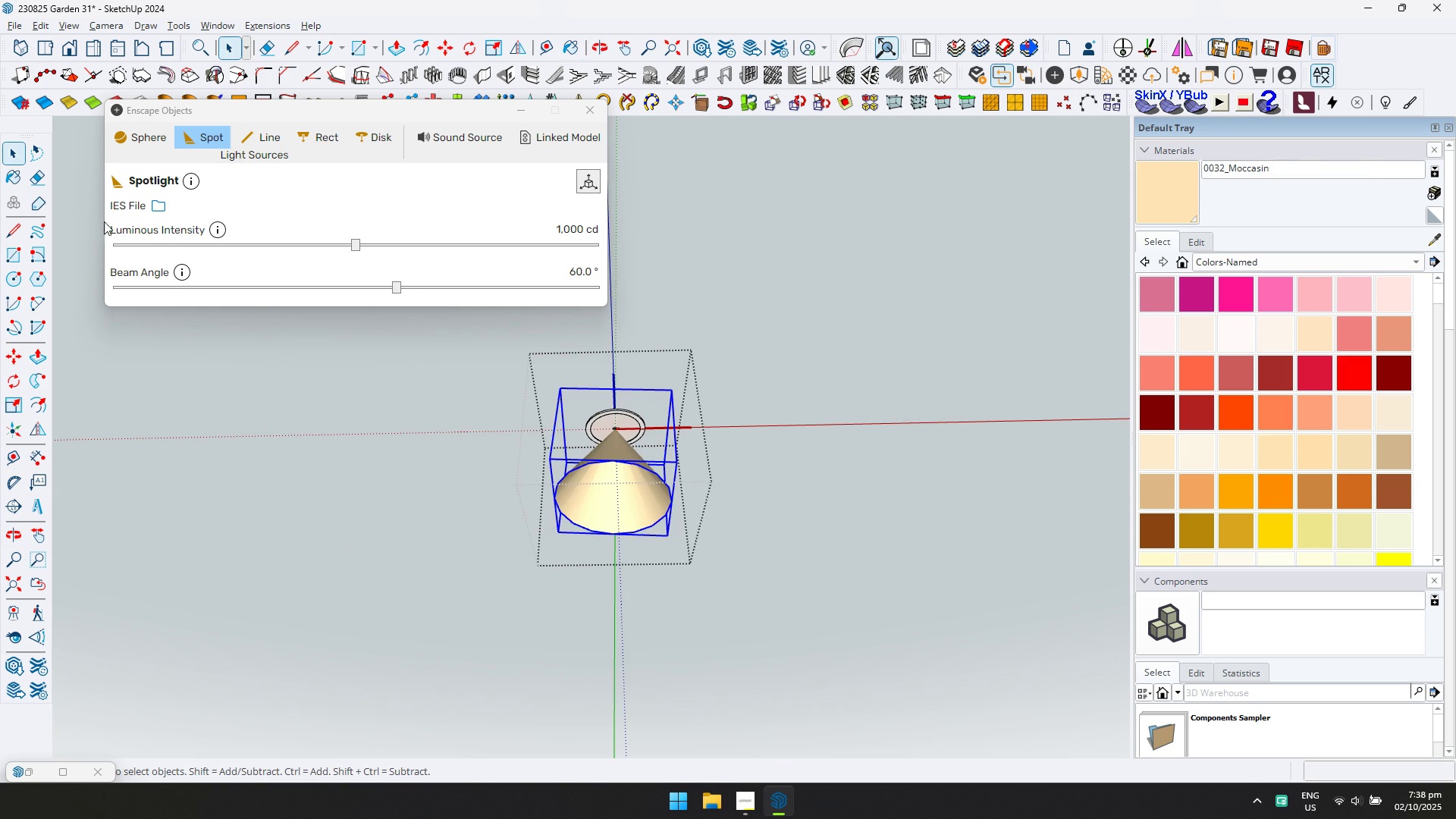 
key(Escape)
 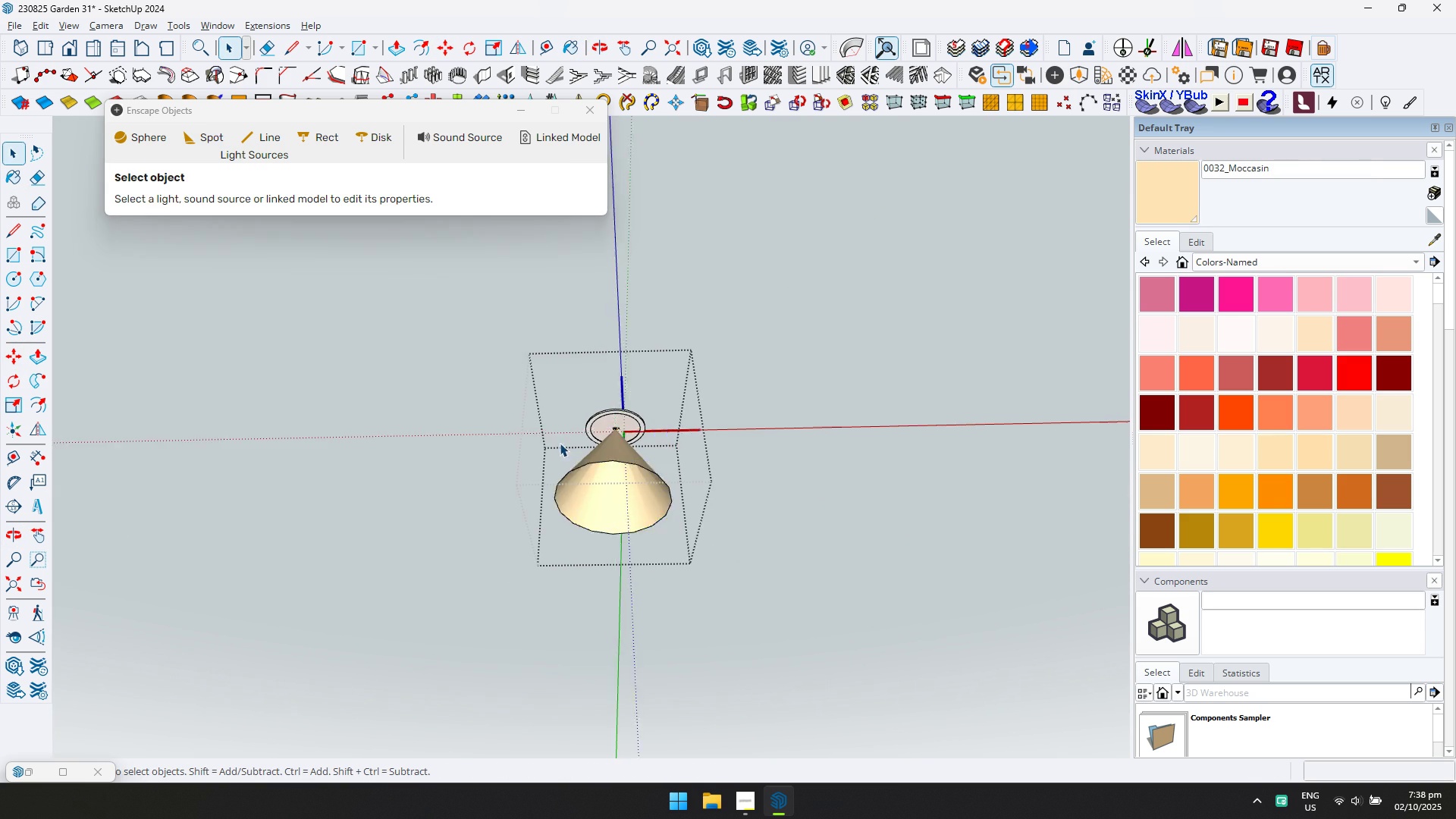 
scroll: coordinate [582, 458], scroll_direction: down, amount: 7.0
 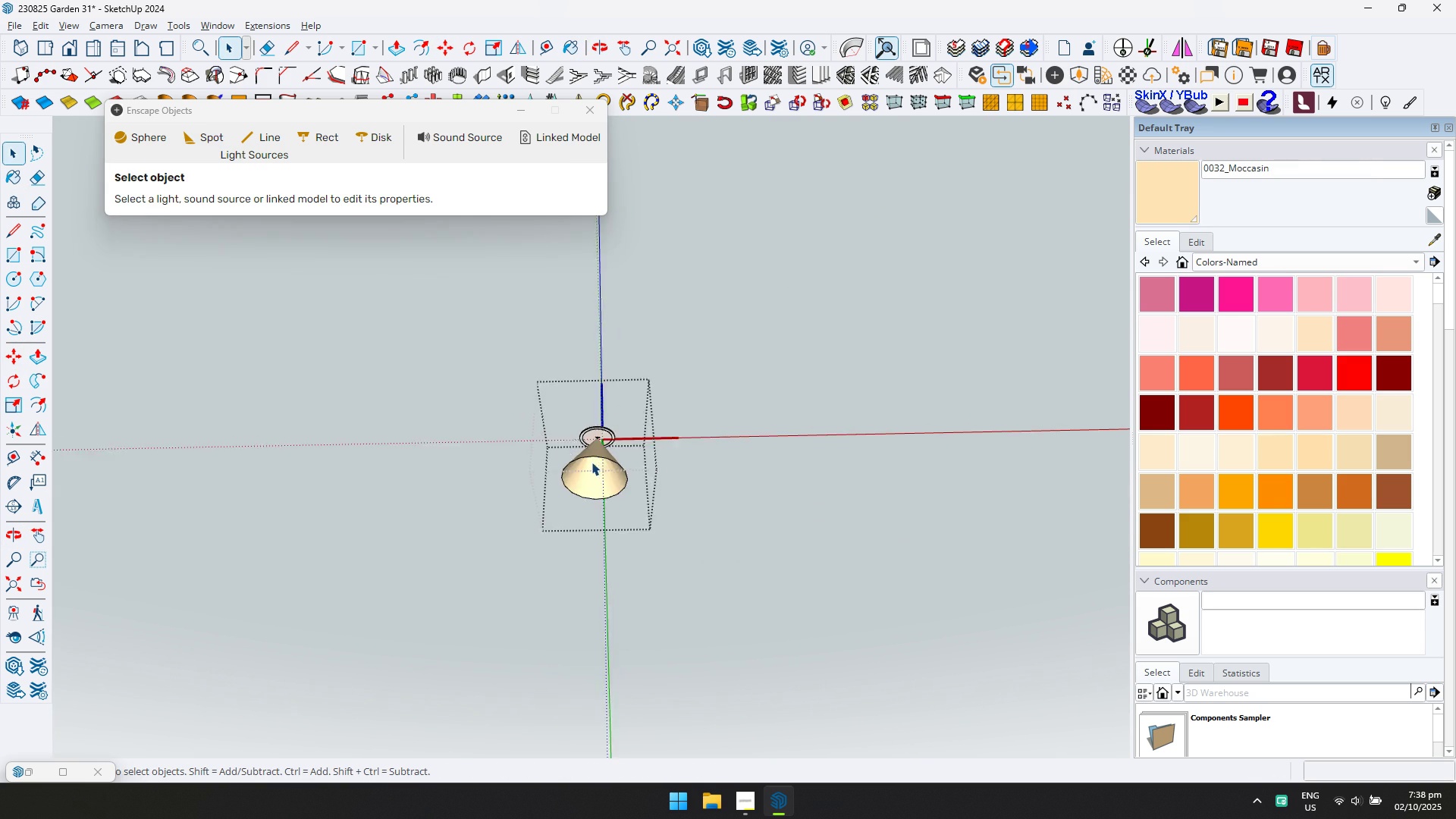 
key(Escape)
 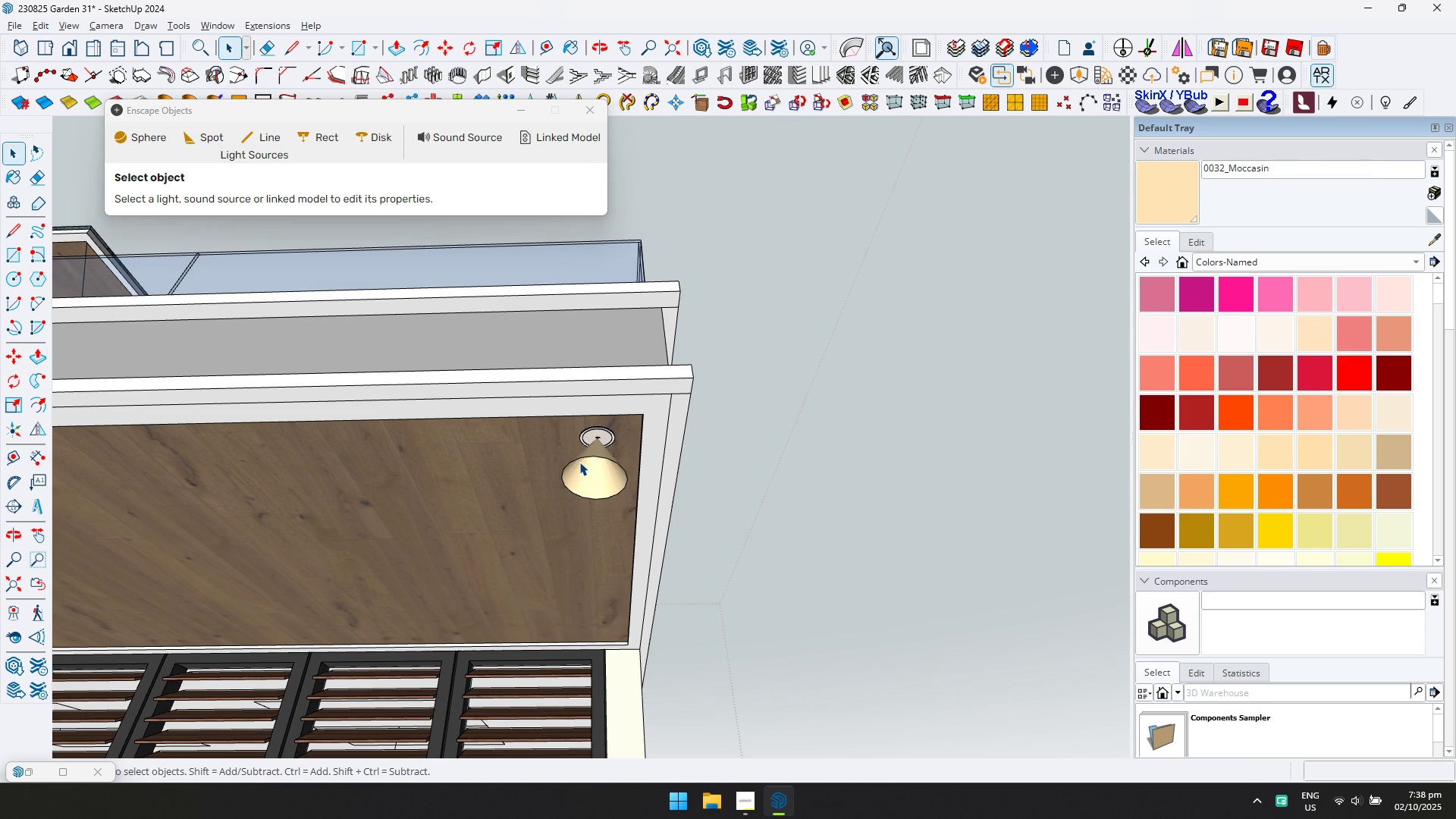 
double_click([579, 462])
 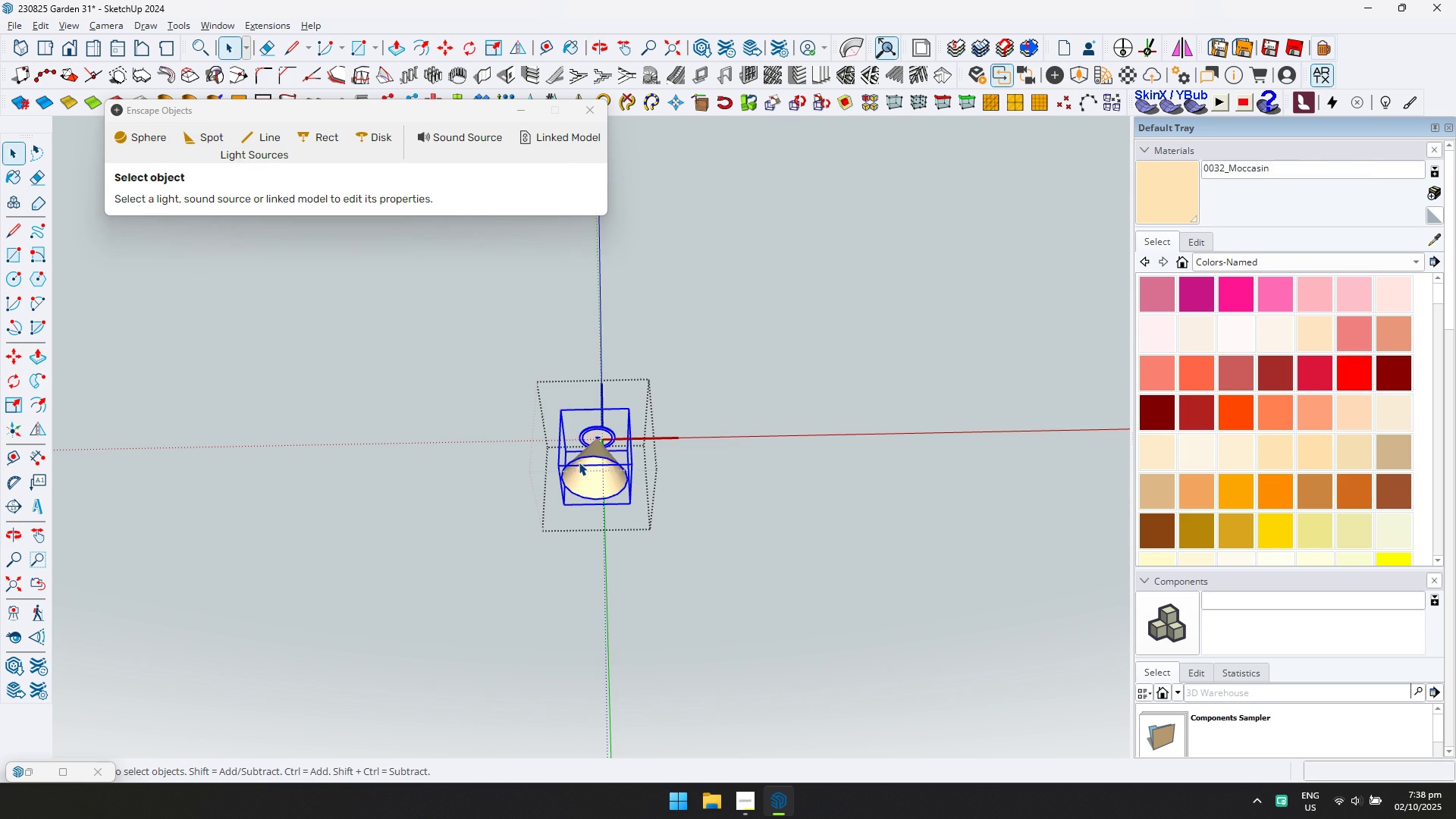 
triple_click([579, 462])
 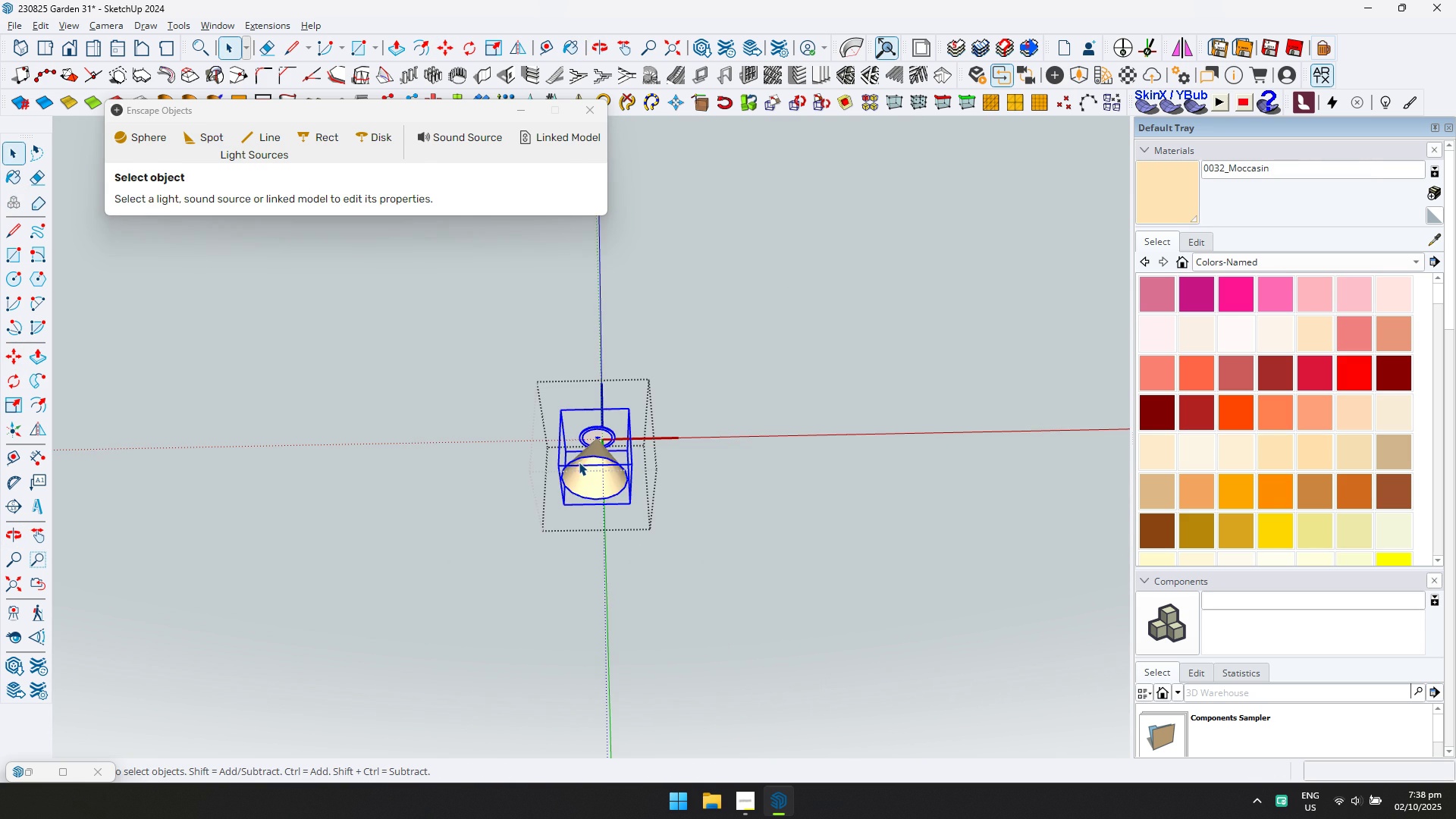 
triple_click([579, 462])
 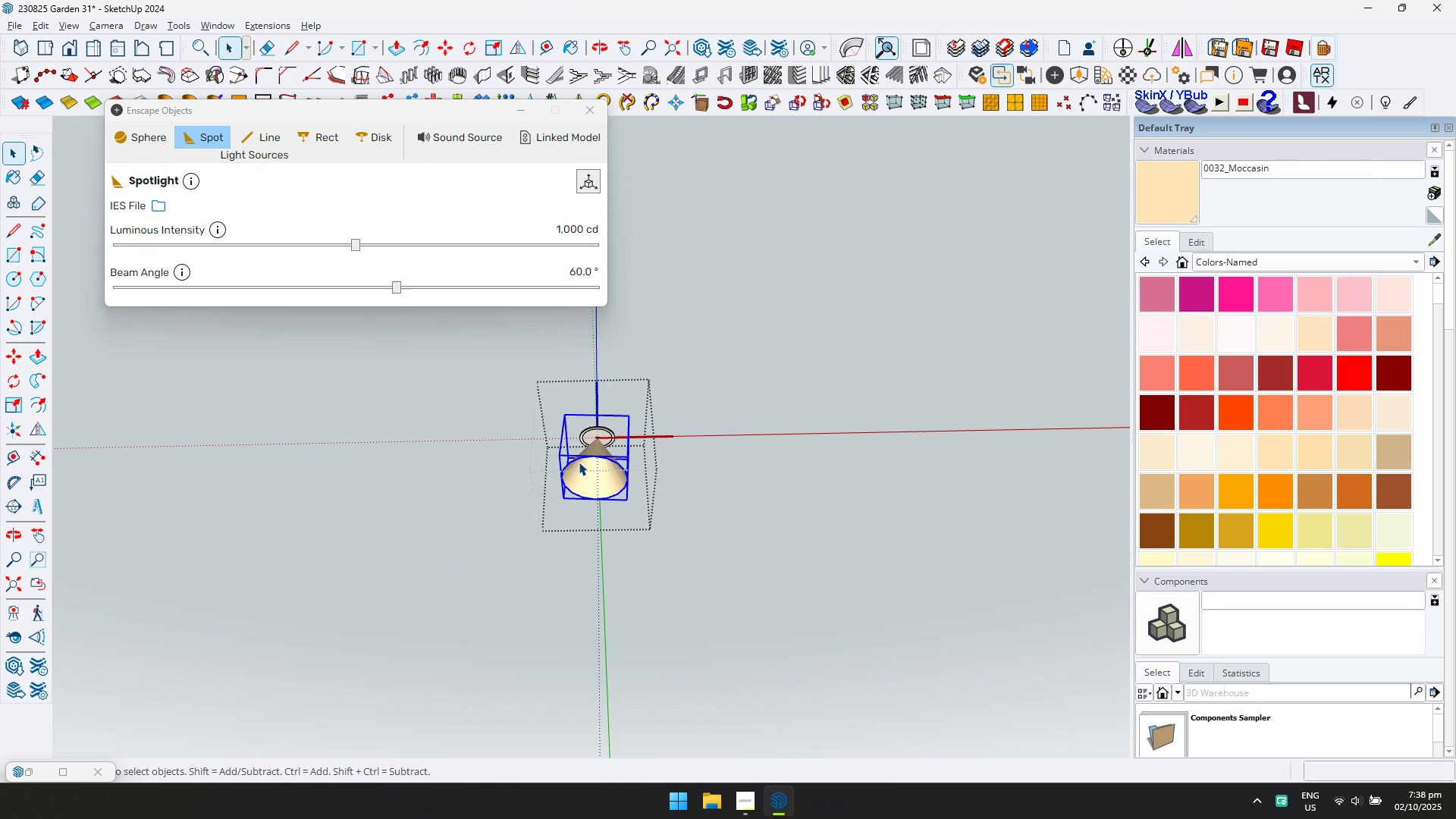 
triple_click([579, 462])
 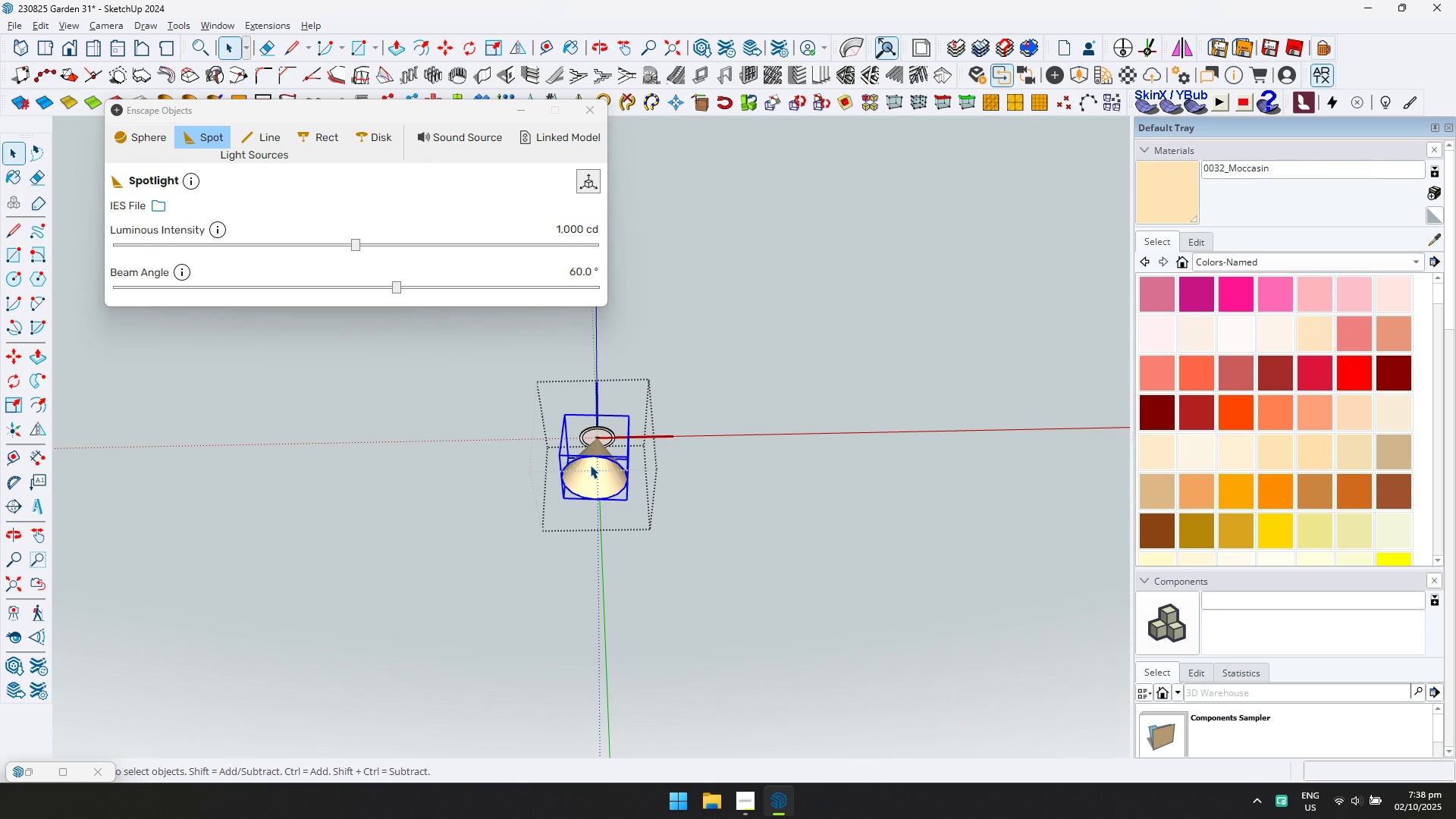 
triple_click([590, 465])
 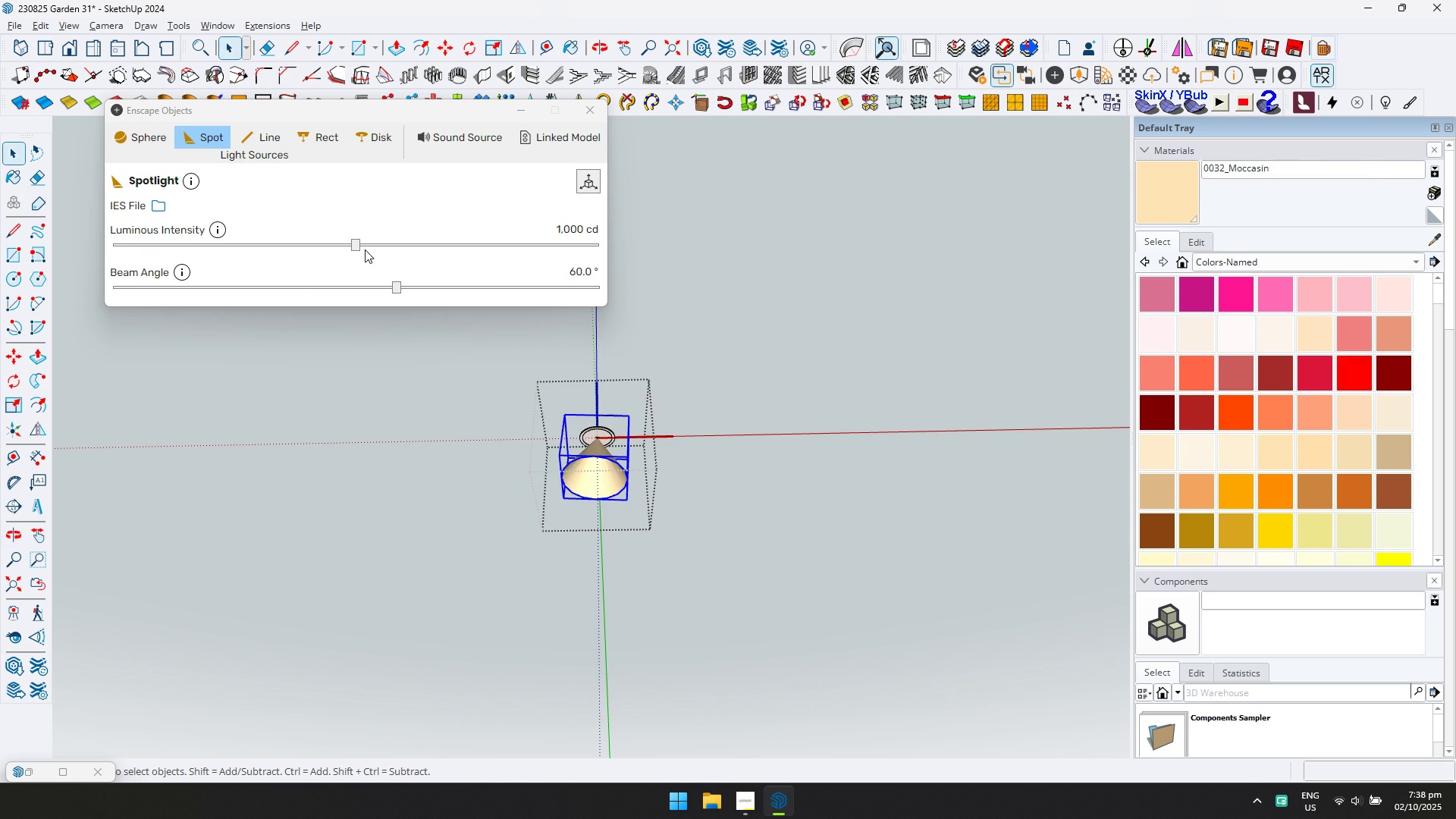 
left_click([336, 248])
 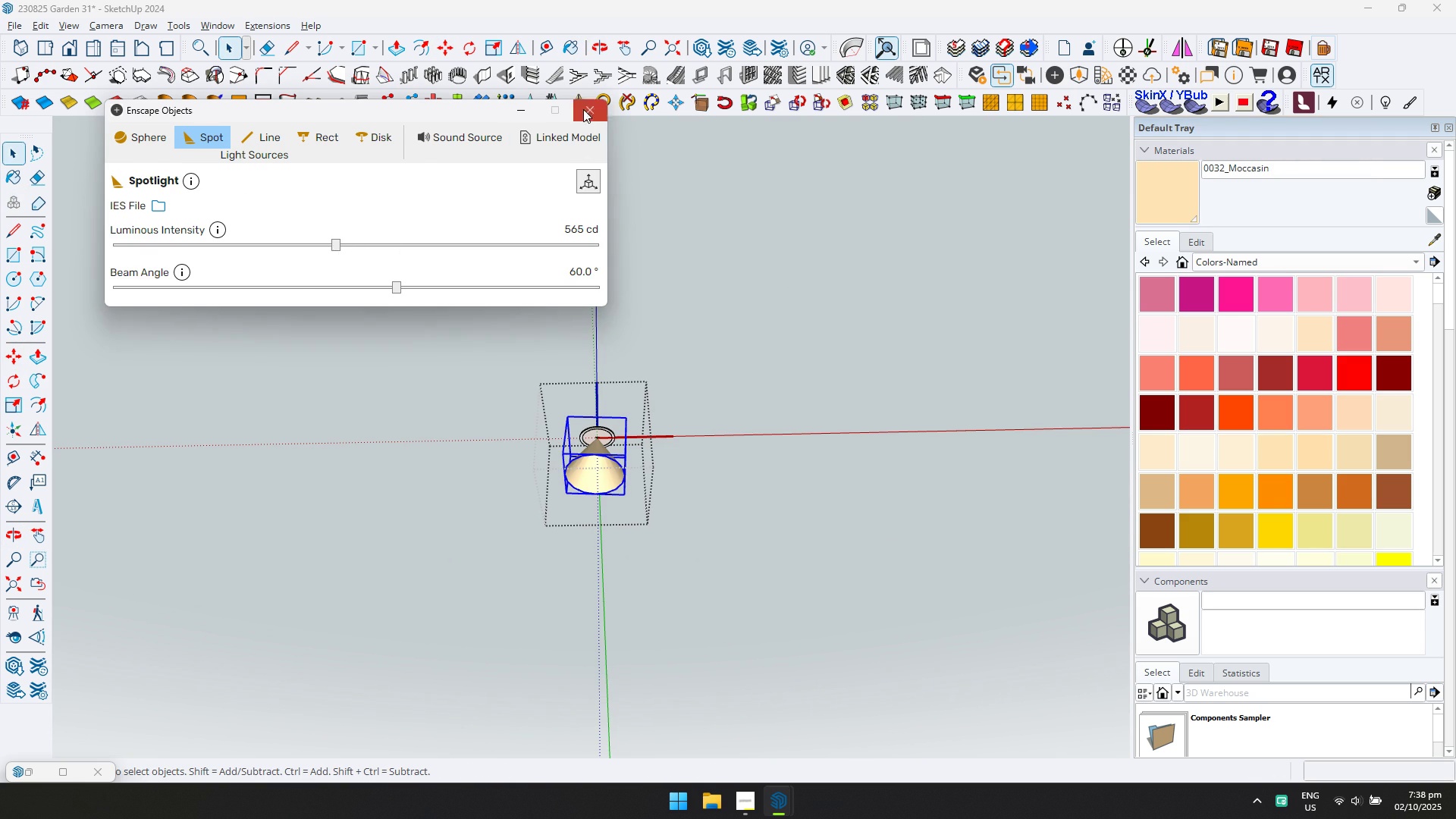 
left_click([585, 106])
 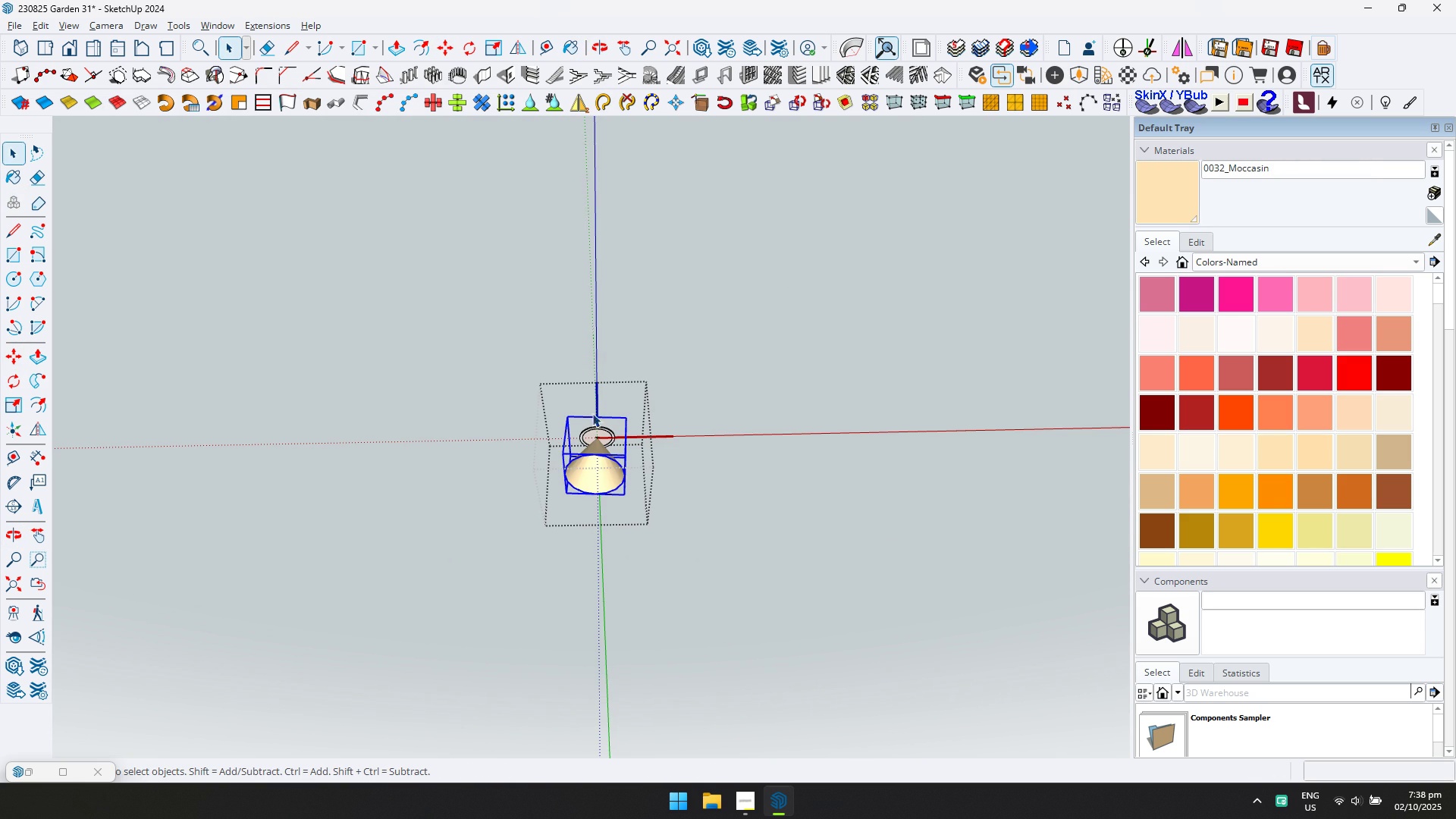 
key(Escape)
 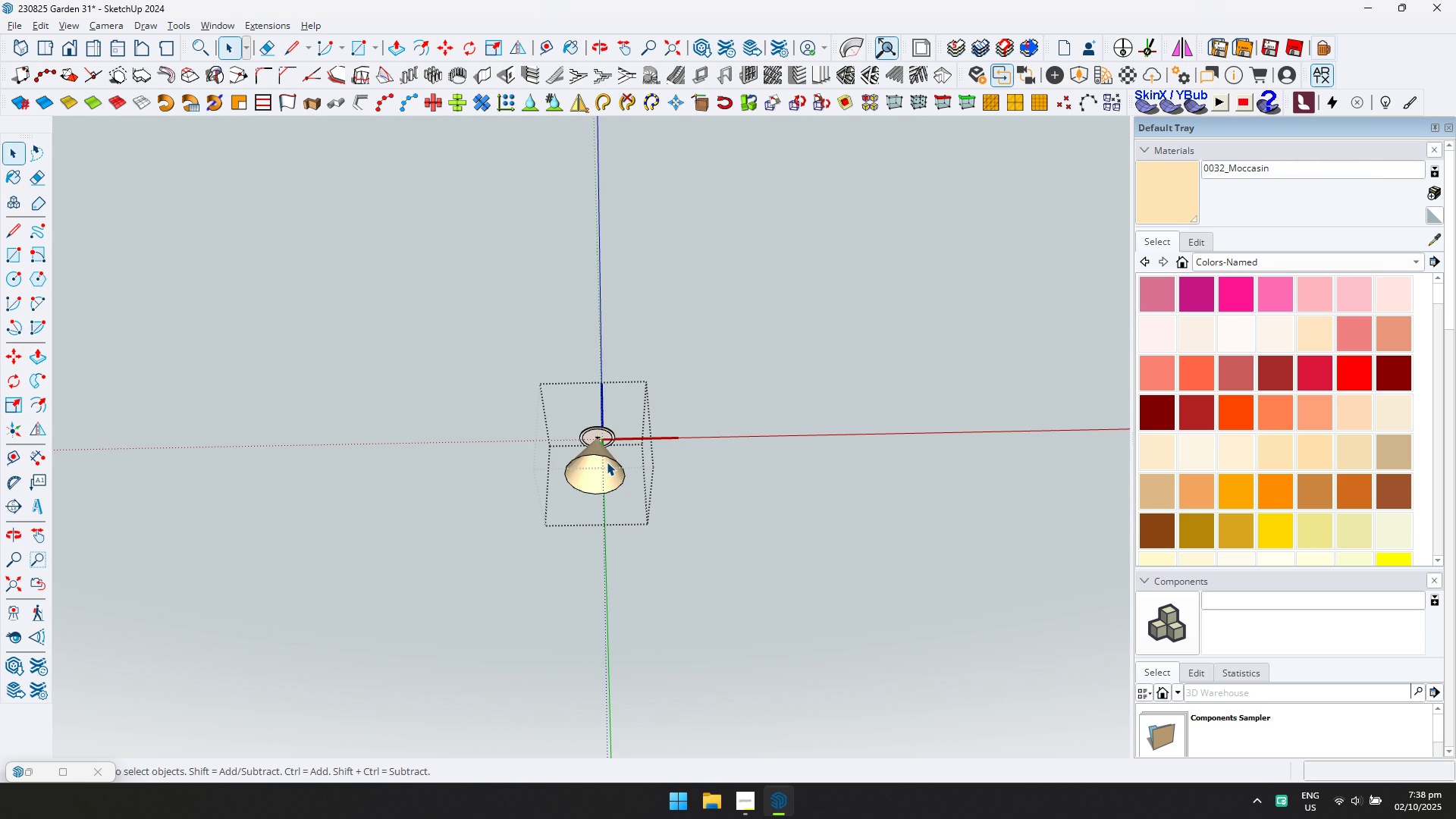 
key(Escape)
 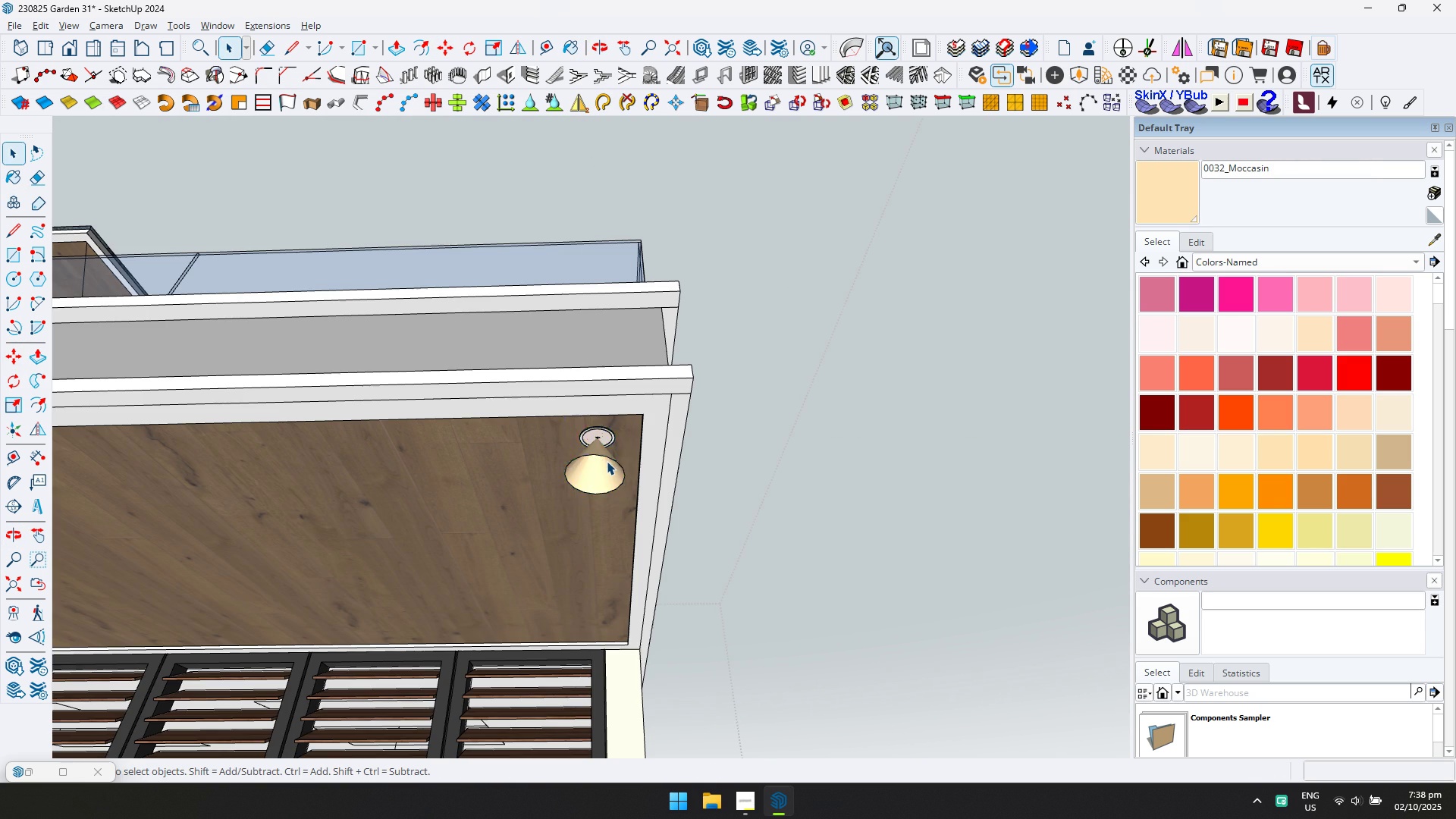 
left_click([607, 461])
 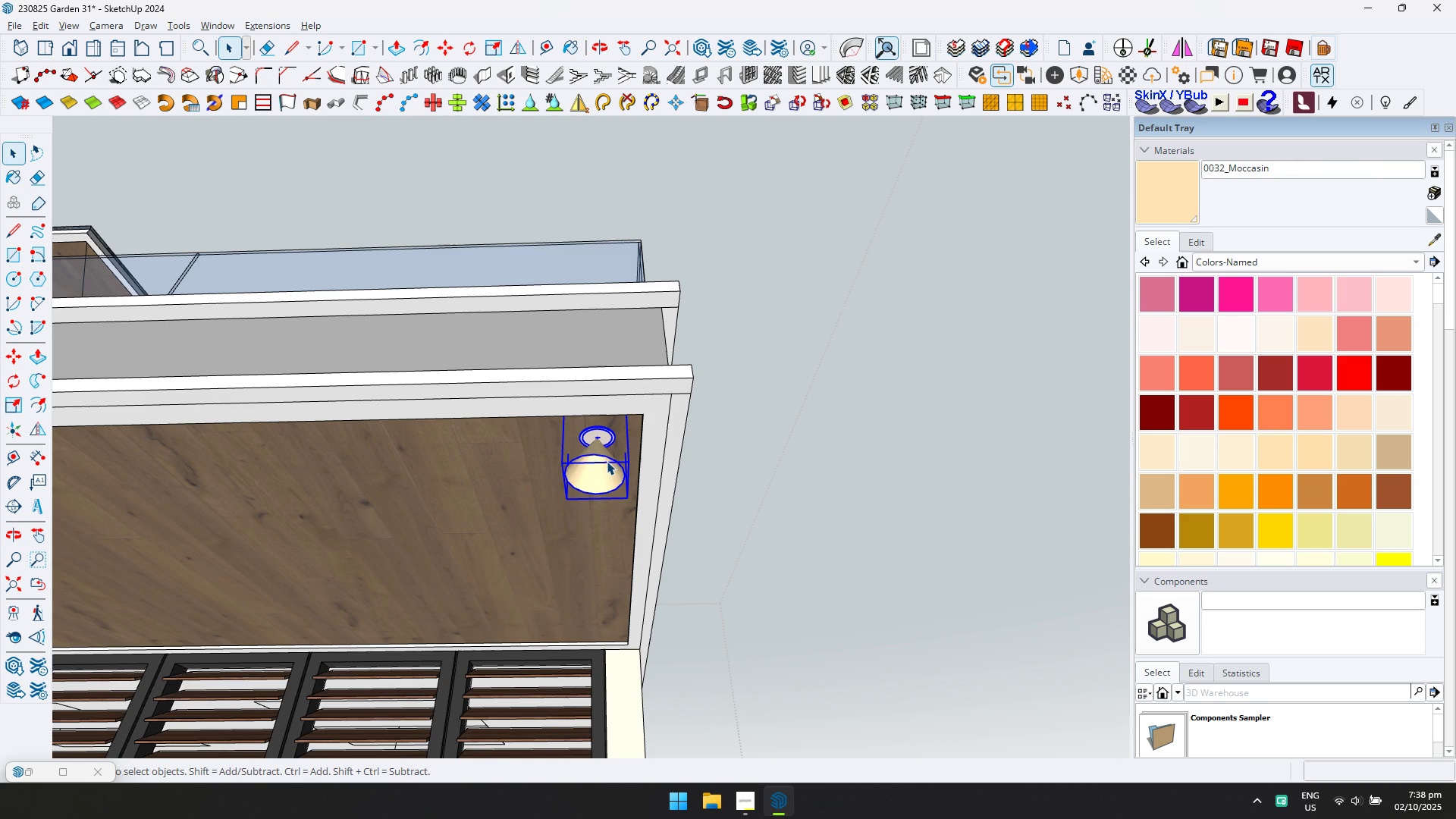 
key(M)
 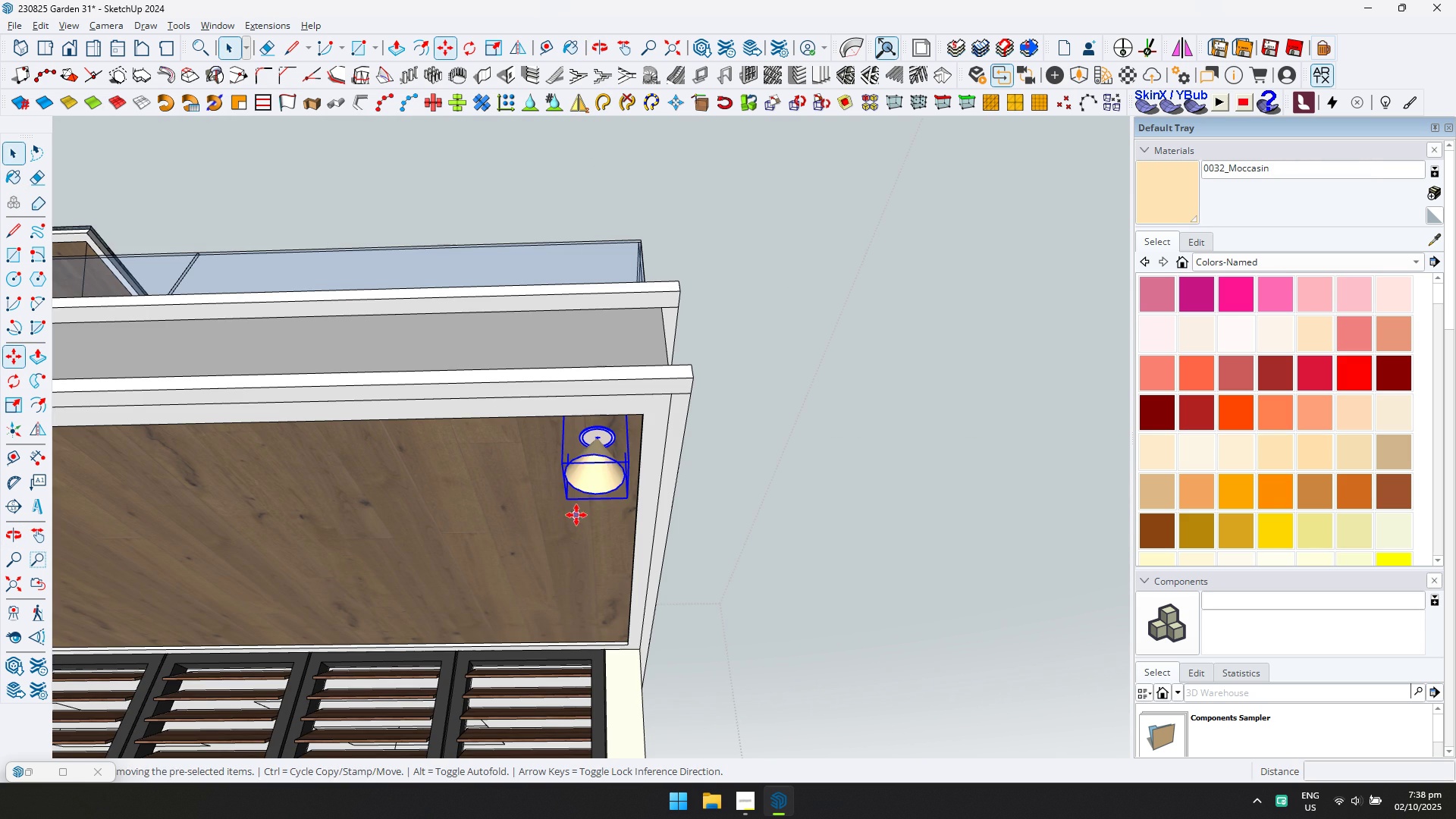 
key(Control+ControlLeft)
 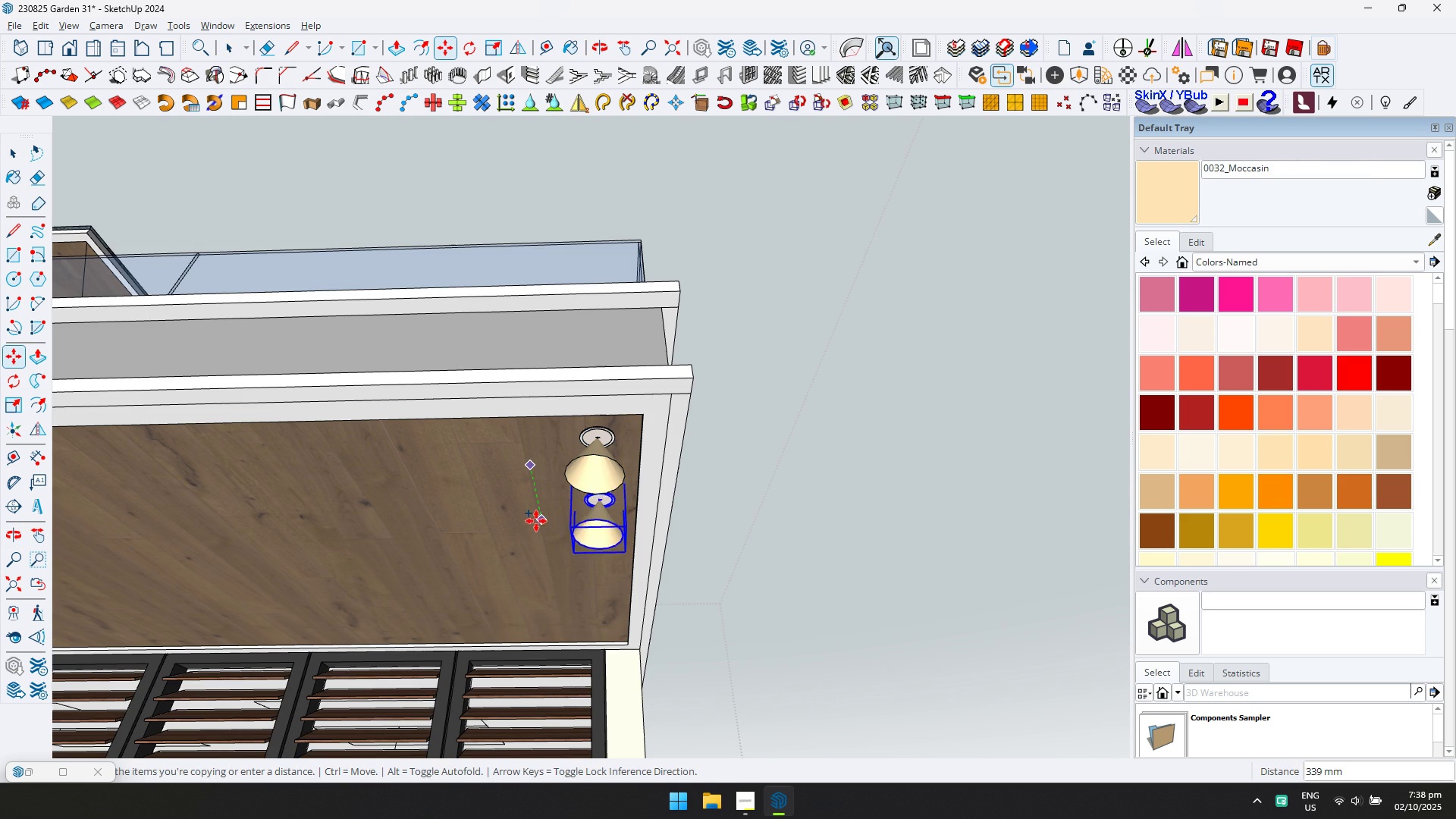 
key(ArrowLeft)
 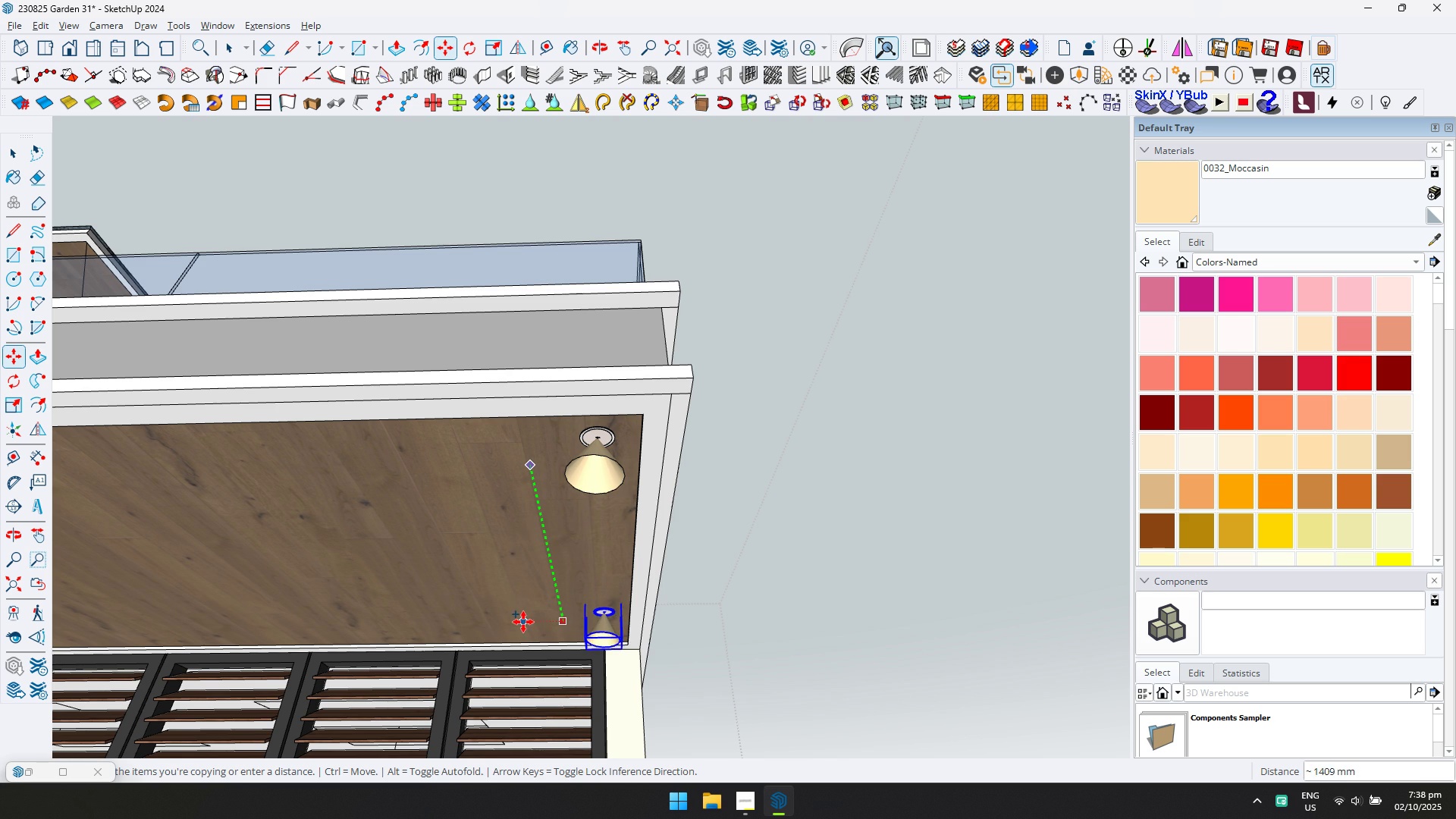 
left_click([523, 623])
 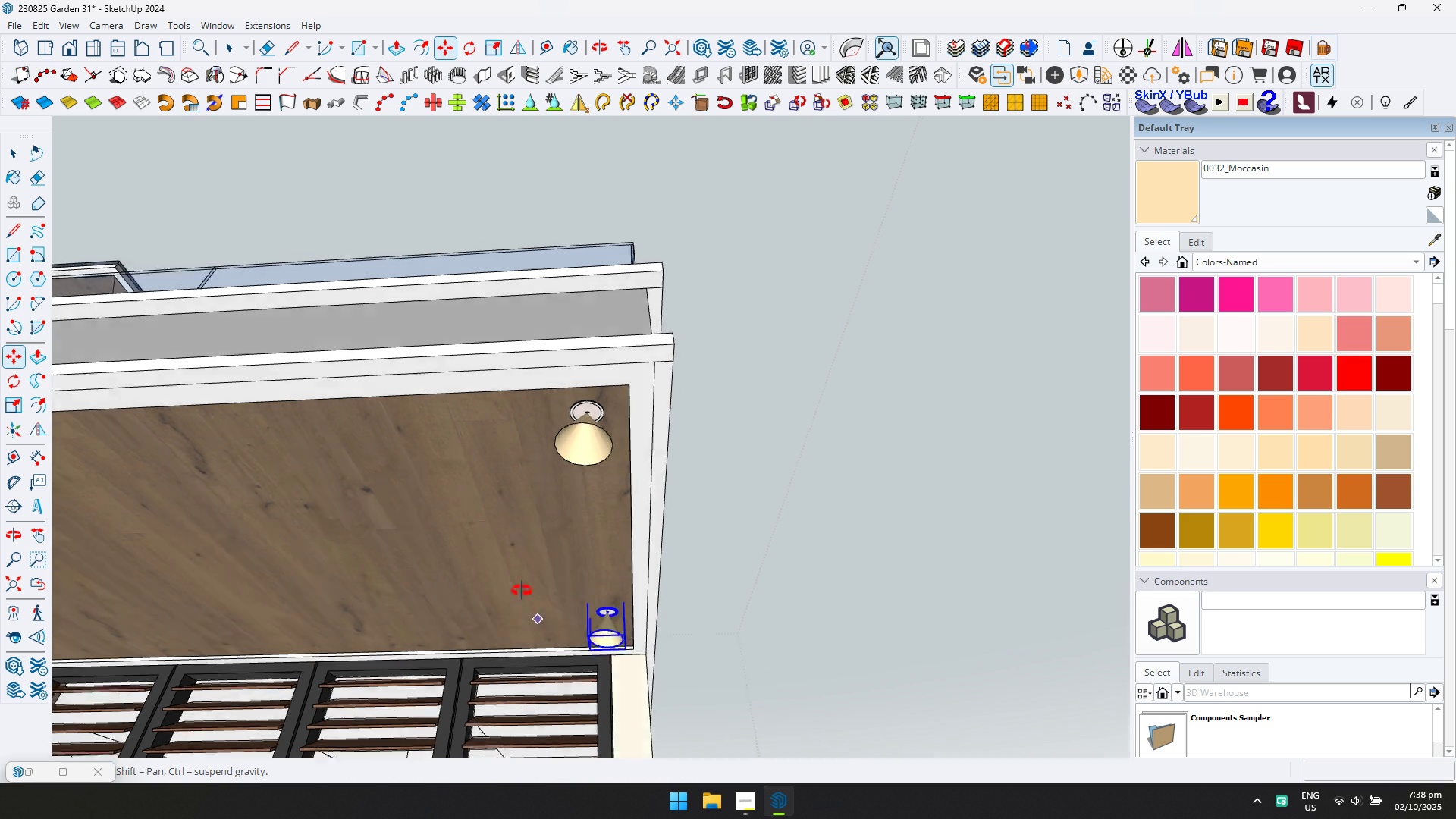 
scroll: coordinate [545, 503], scroll_direction: down, amount: 1.0
 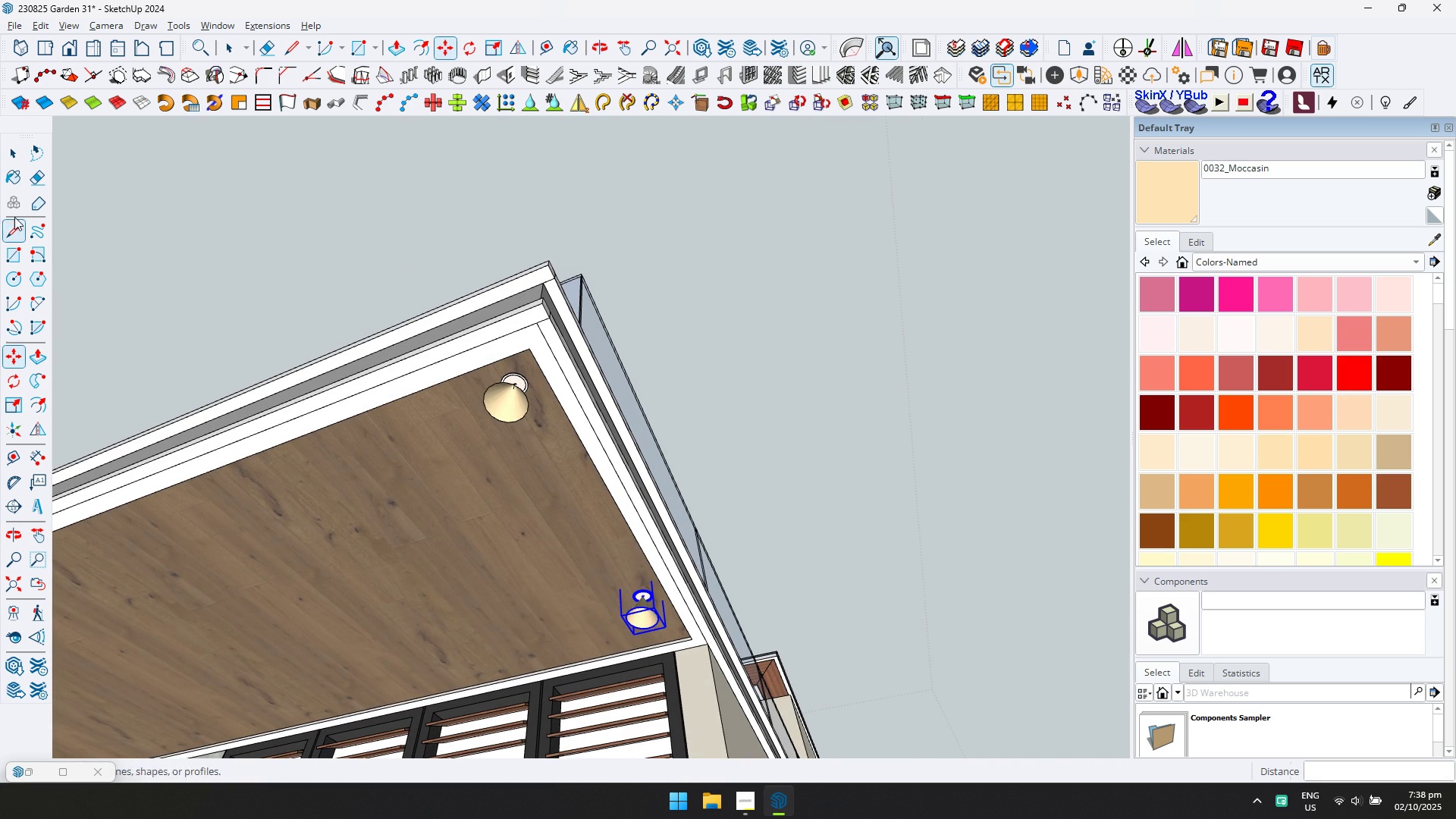 
left_click([8, 158])
 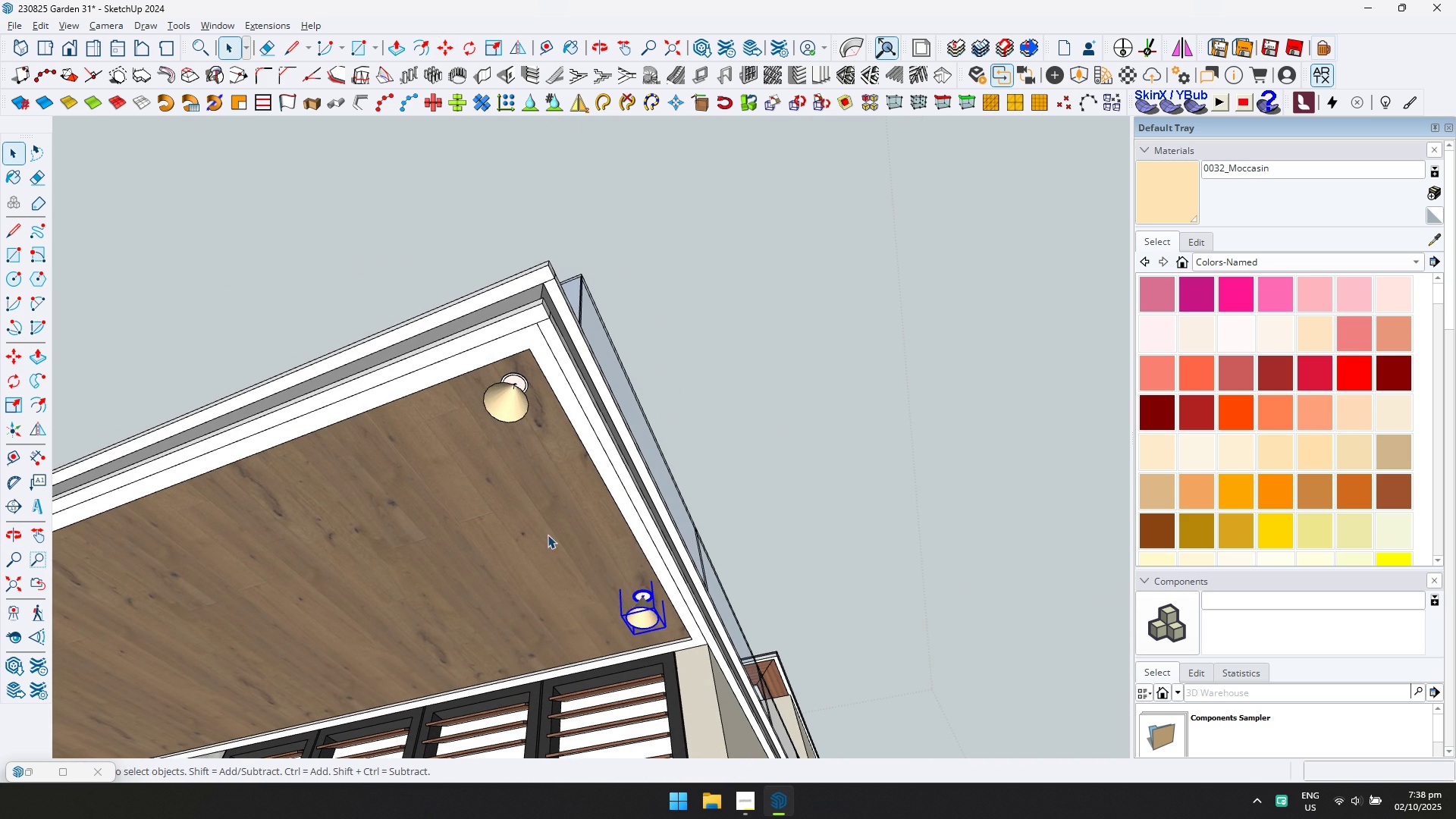 
hold_key(key=ControlLeft, duration=0.38)
left_click([513, 388])
 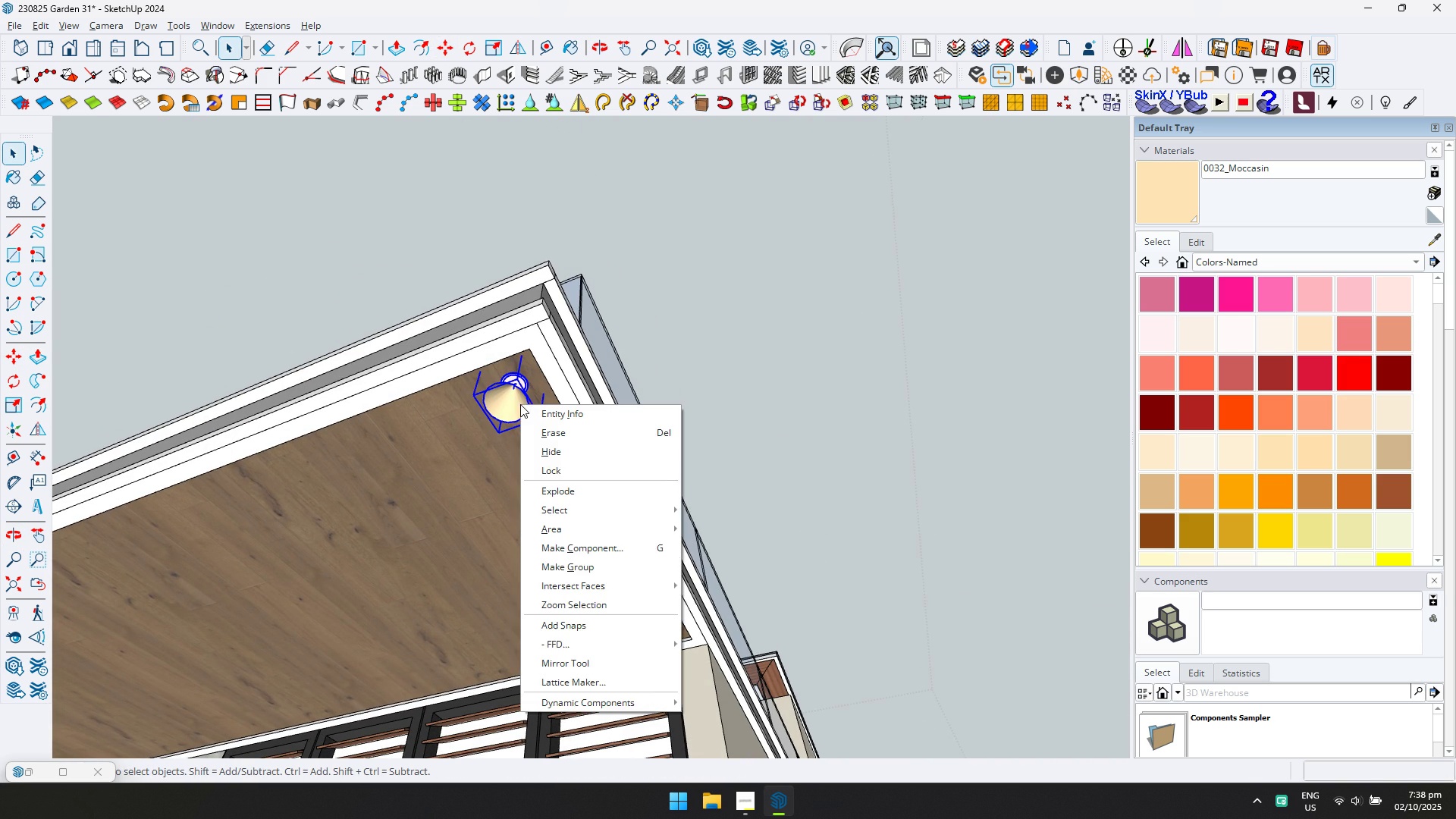 
right_click([520, 404])
 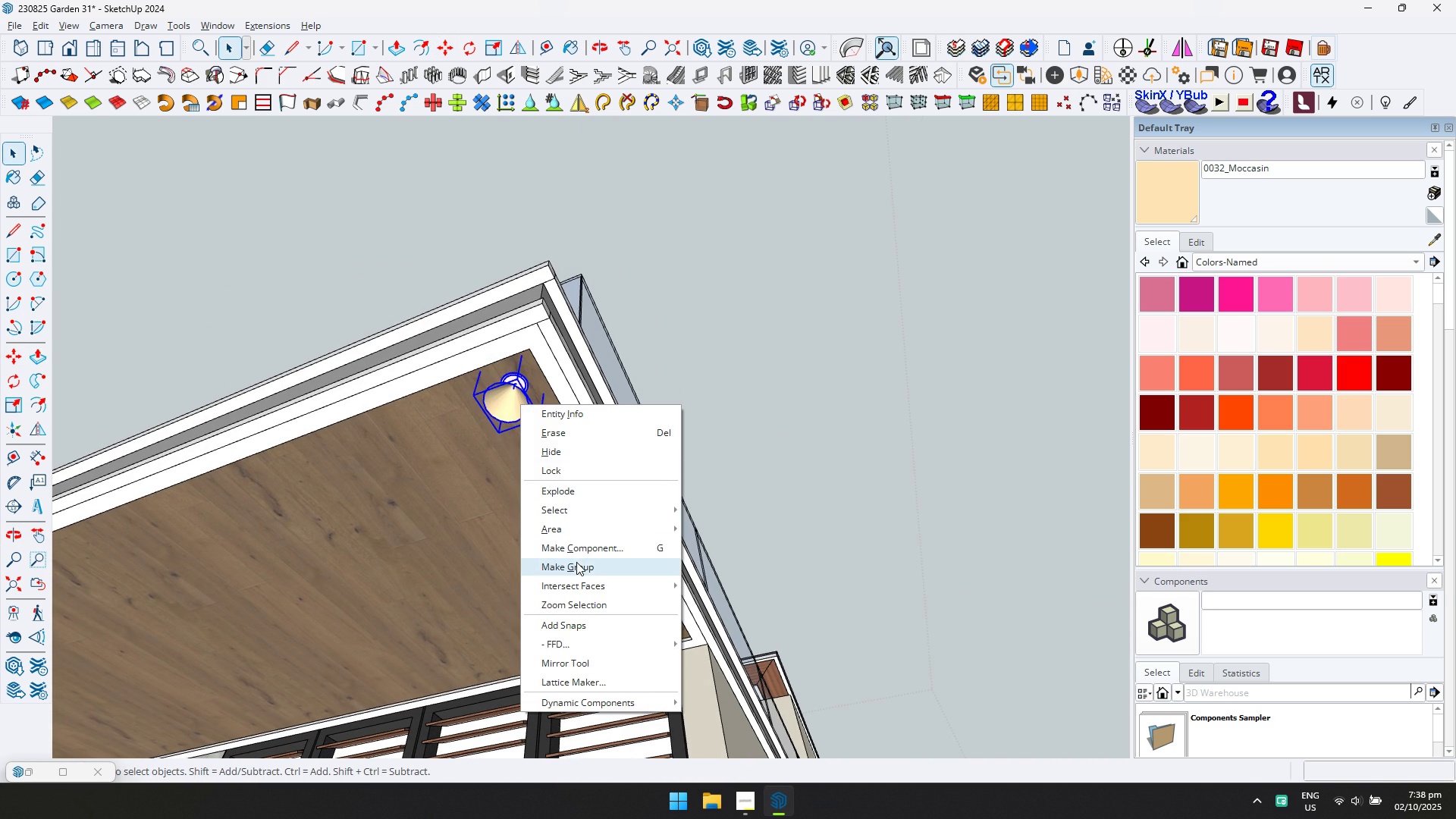 
left_click([576, 563])
 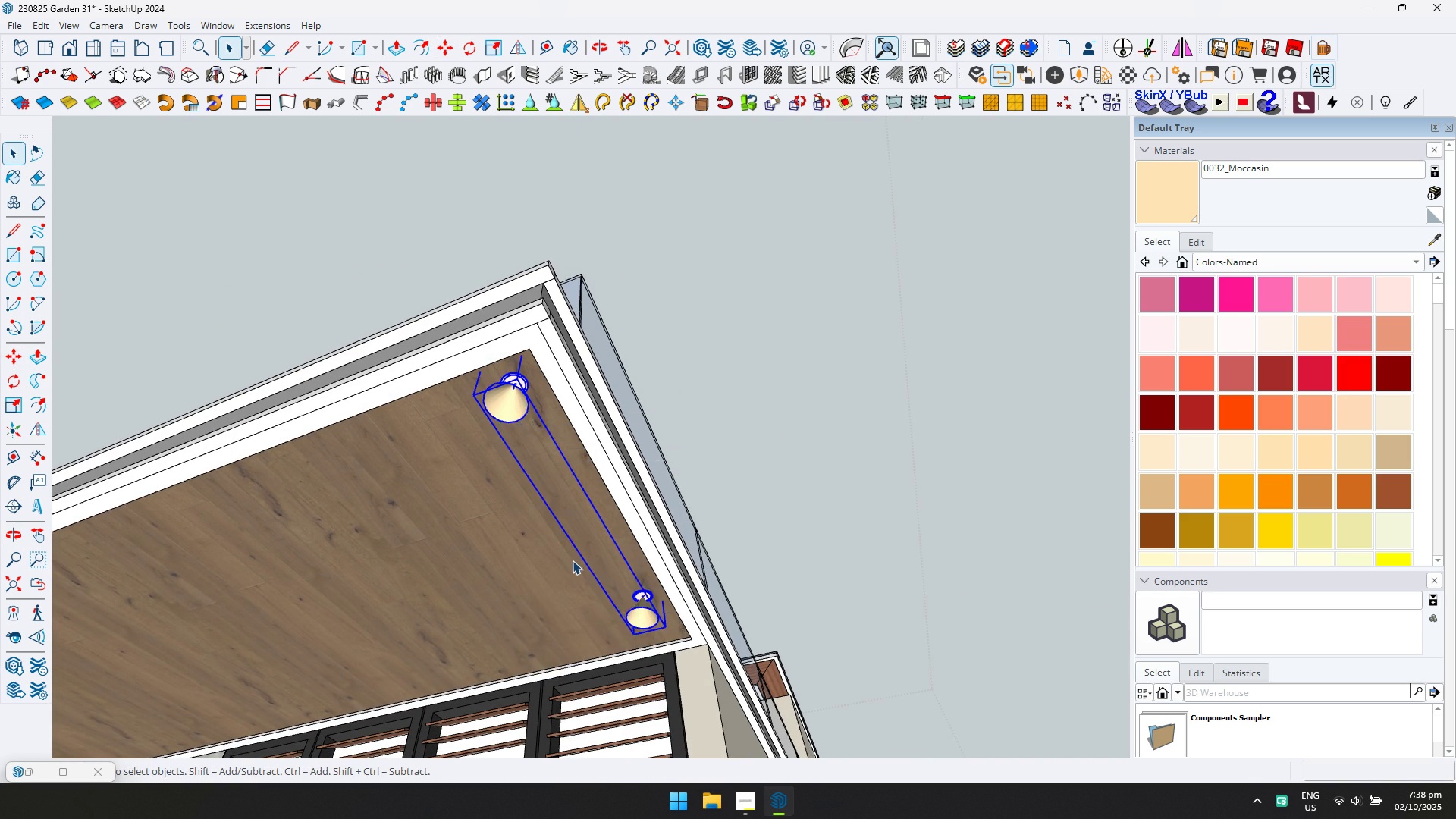 
scroll: coordinate [572, 559], scroll_direction: down, amount: 3.0
 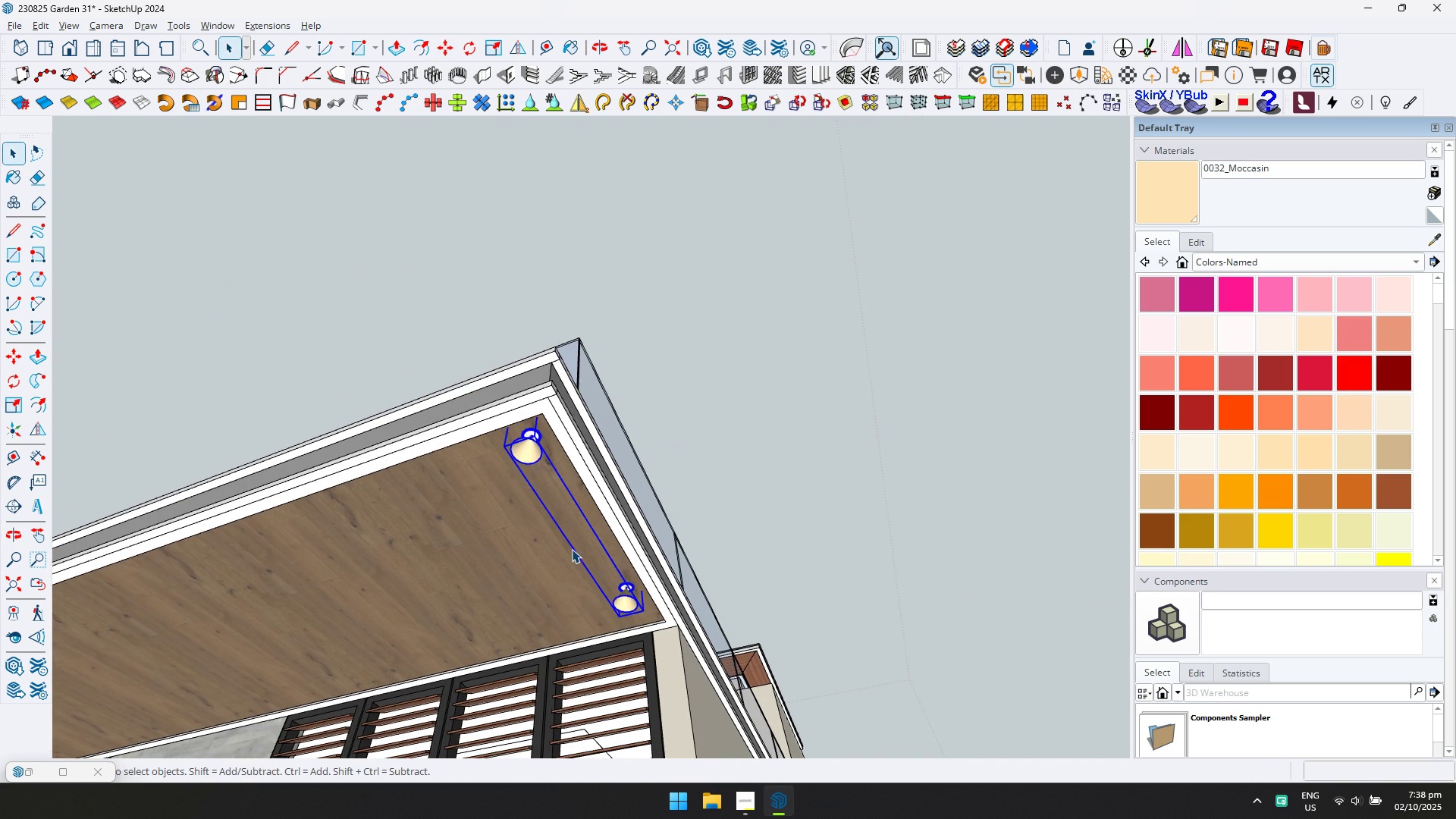 
key(M)
 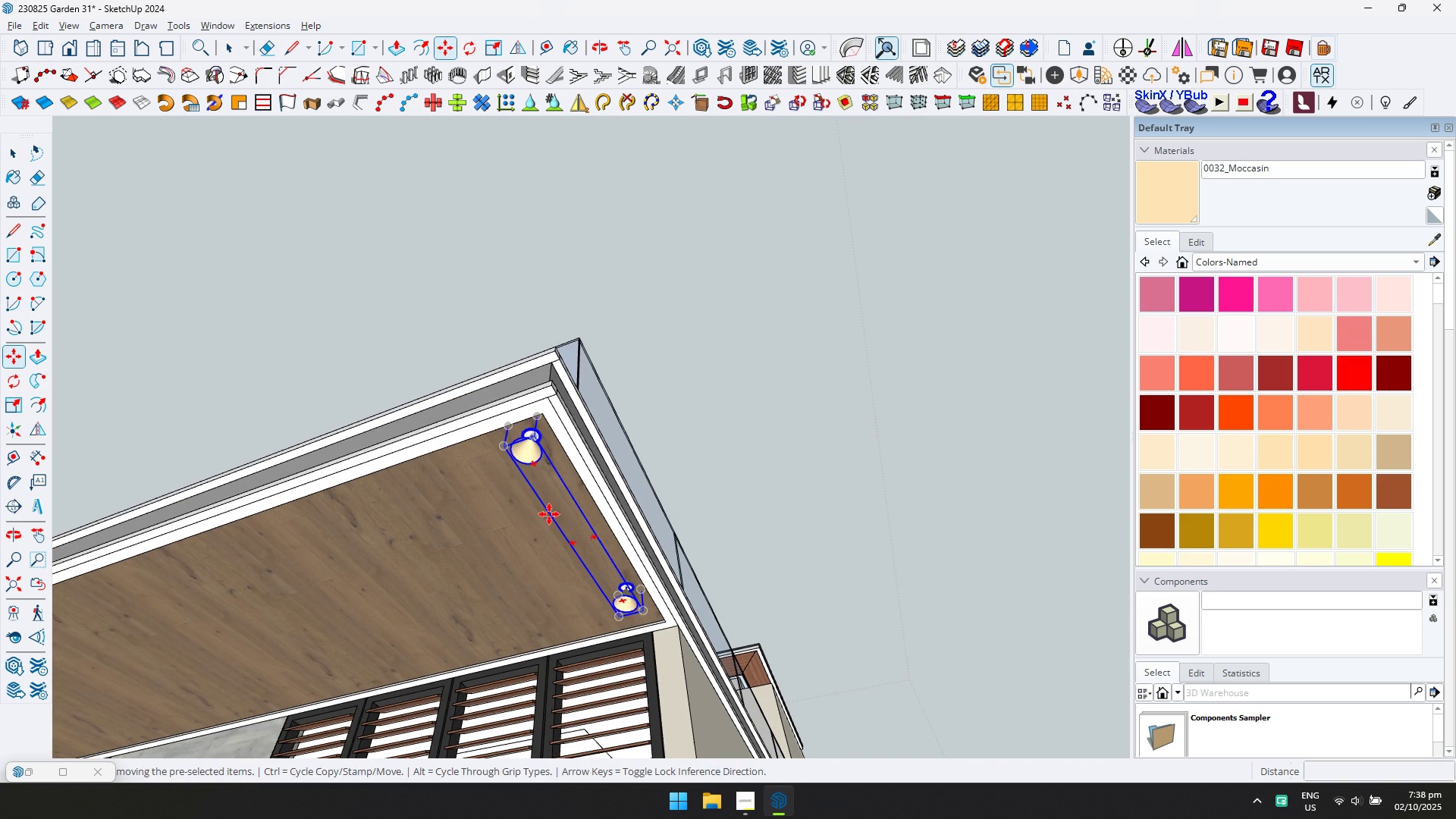 
left_click([549, 514])
 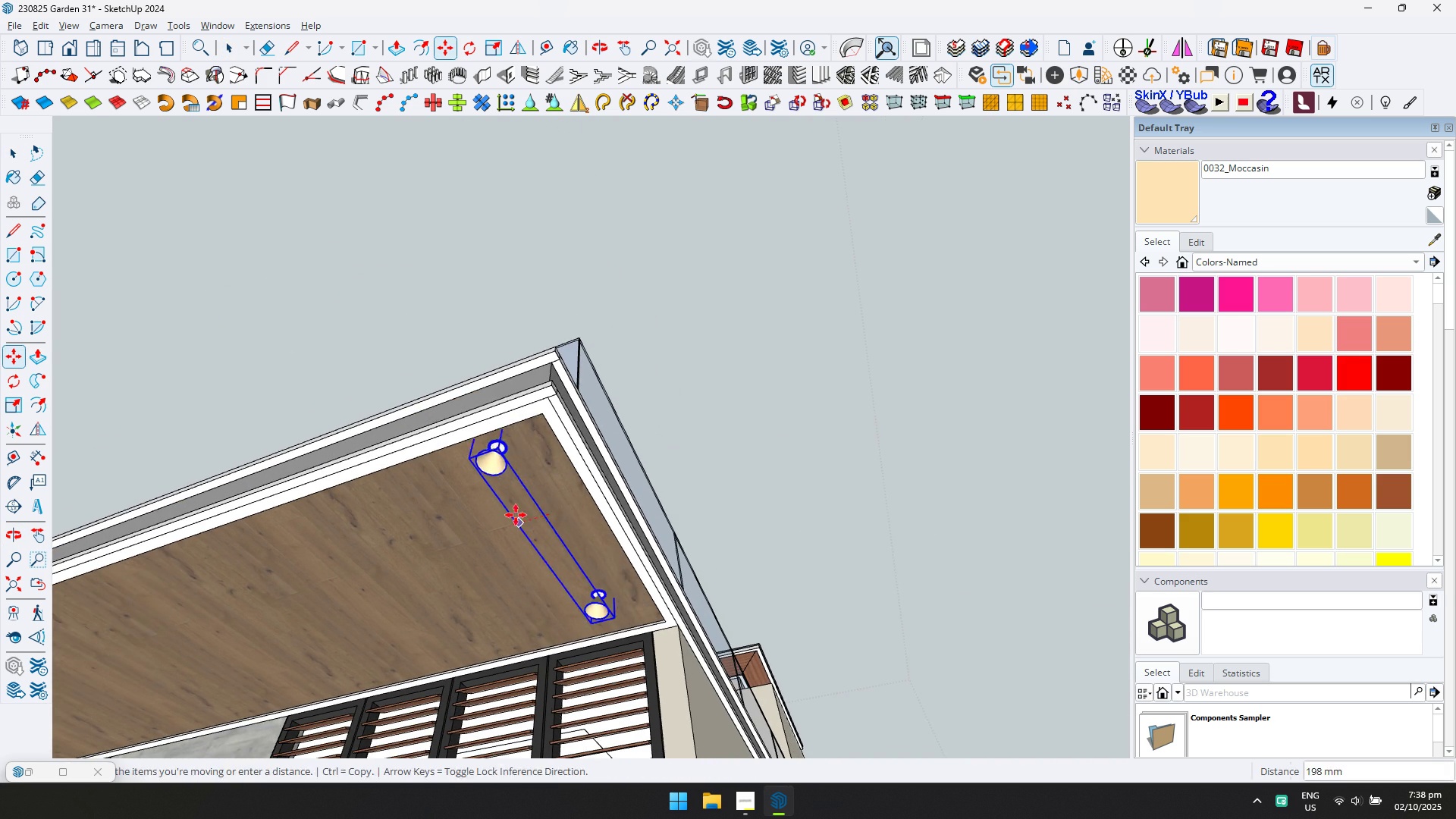 
hold_key(key=ShiftLeft, duration=0.37)
scroll: coordinate [479, 517], scroll_direction: down, amount: 1.0
 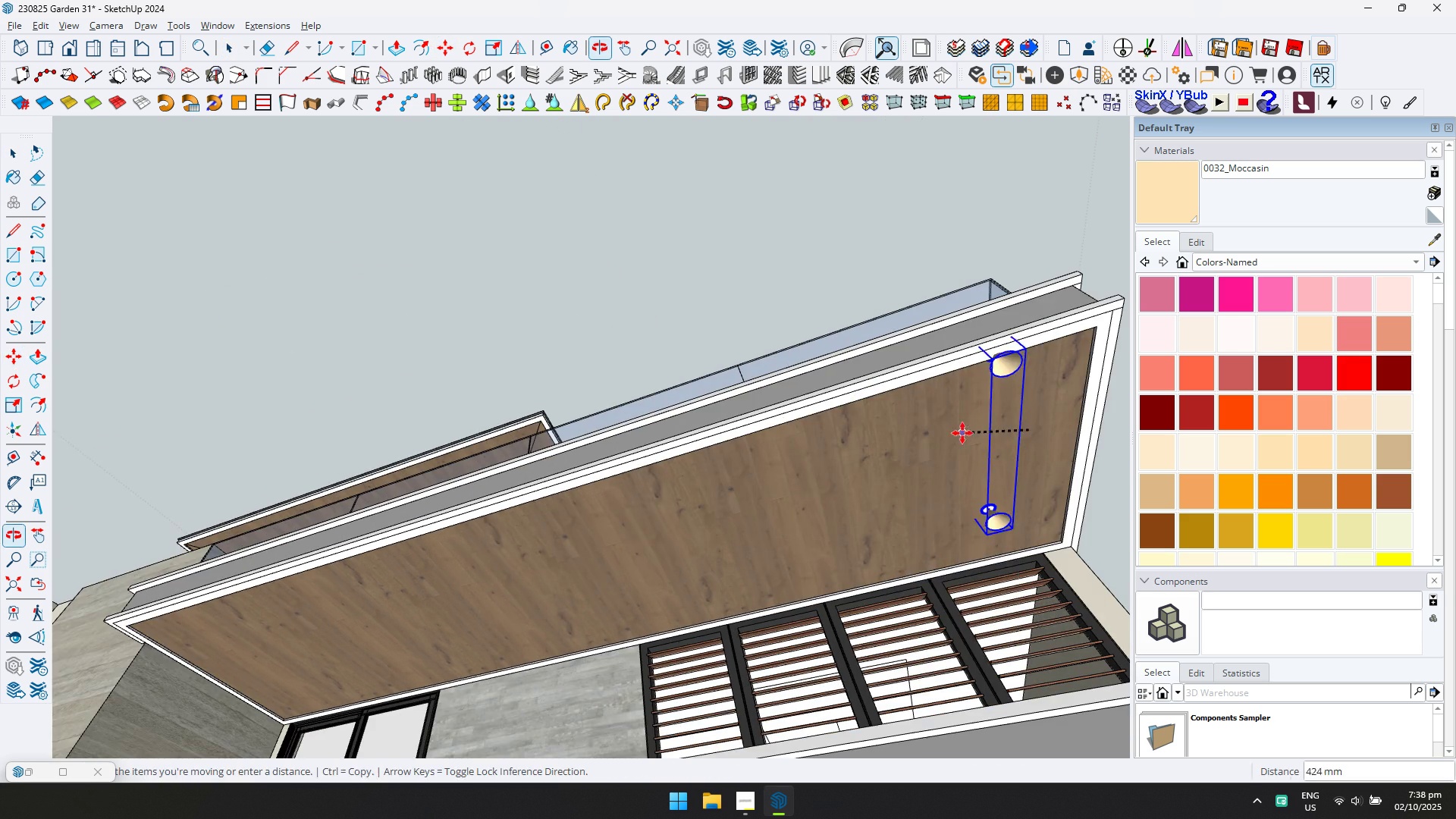 
key(Control+ControlLeft)
 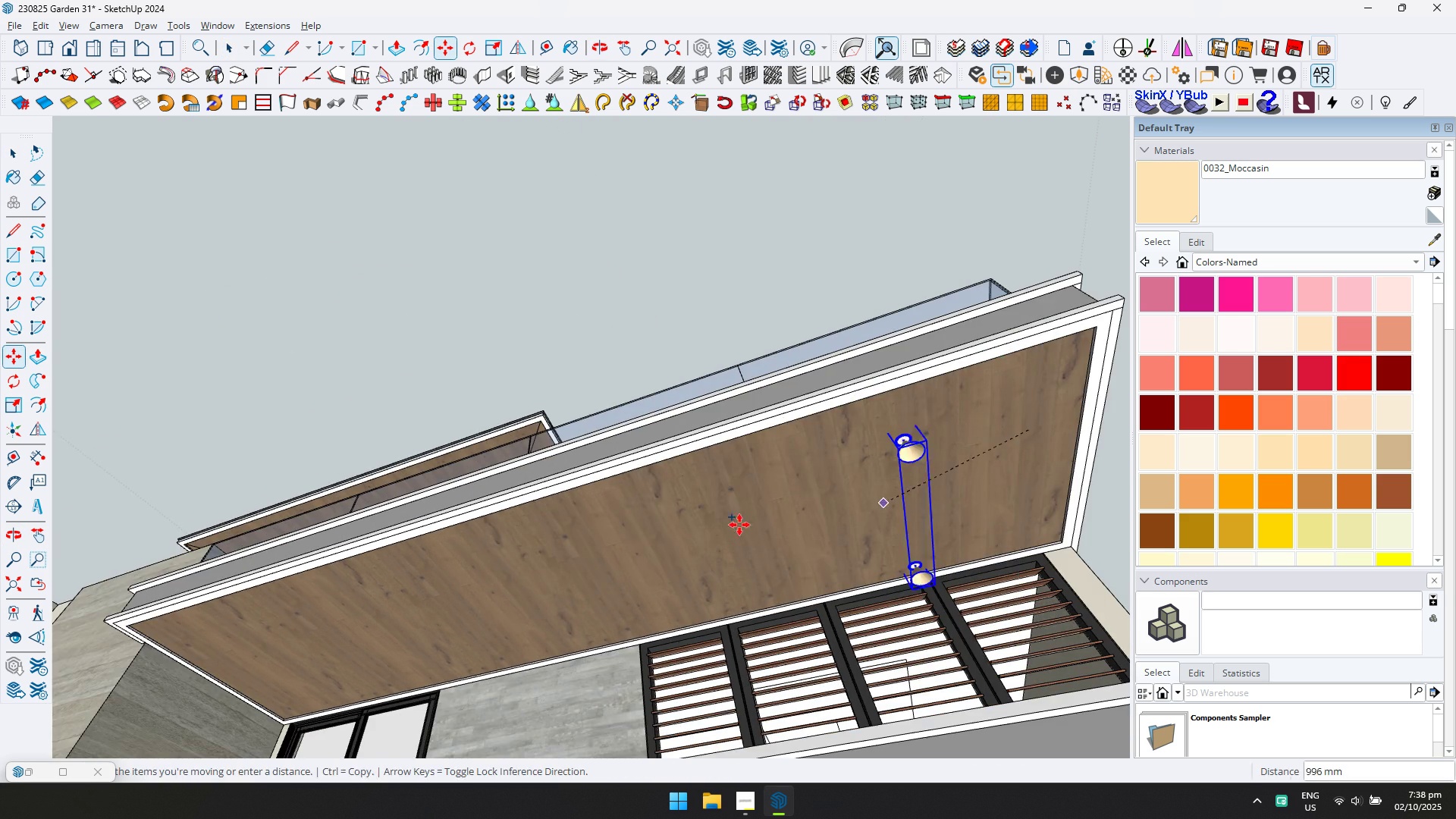 
hold_key(key=ShiftLeft, duration=0.37)
 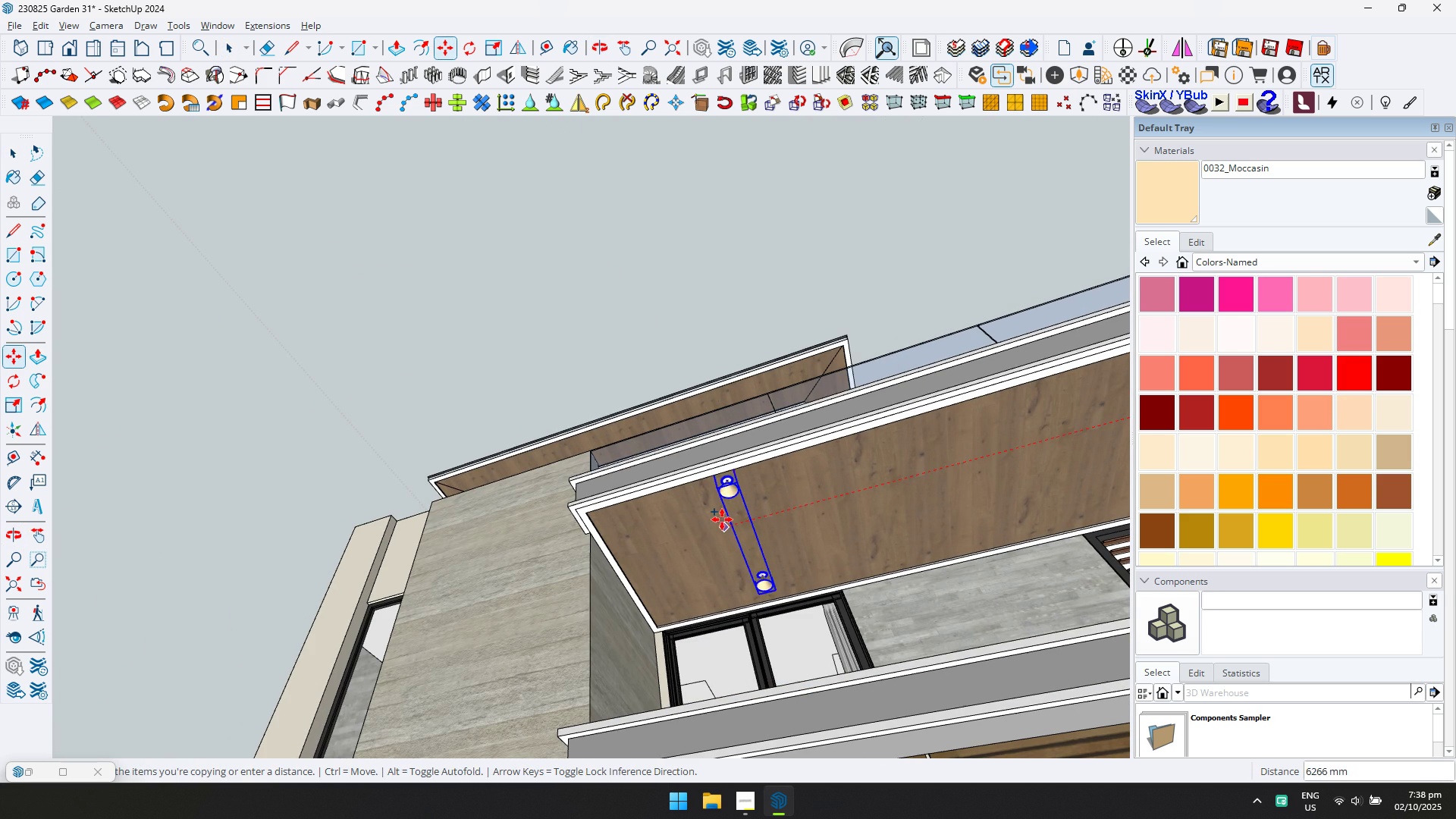 
key(ArrowLeft)
 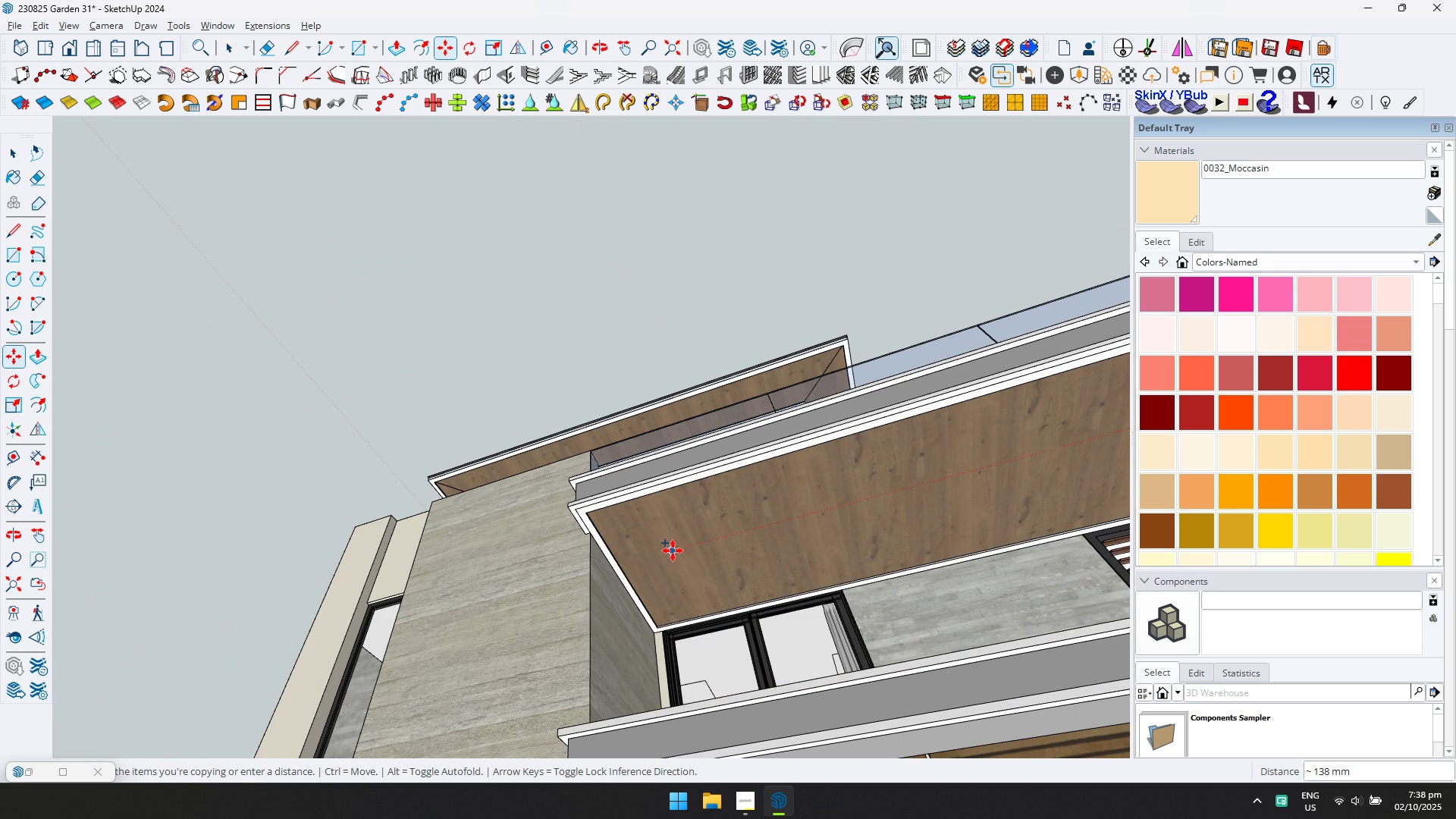 
key(ArrowRight)
 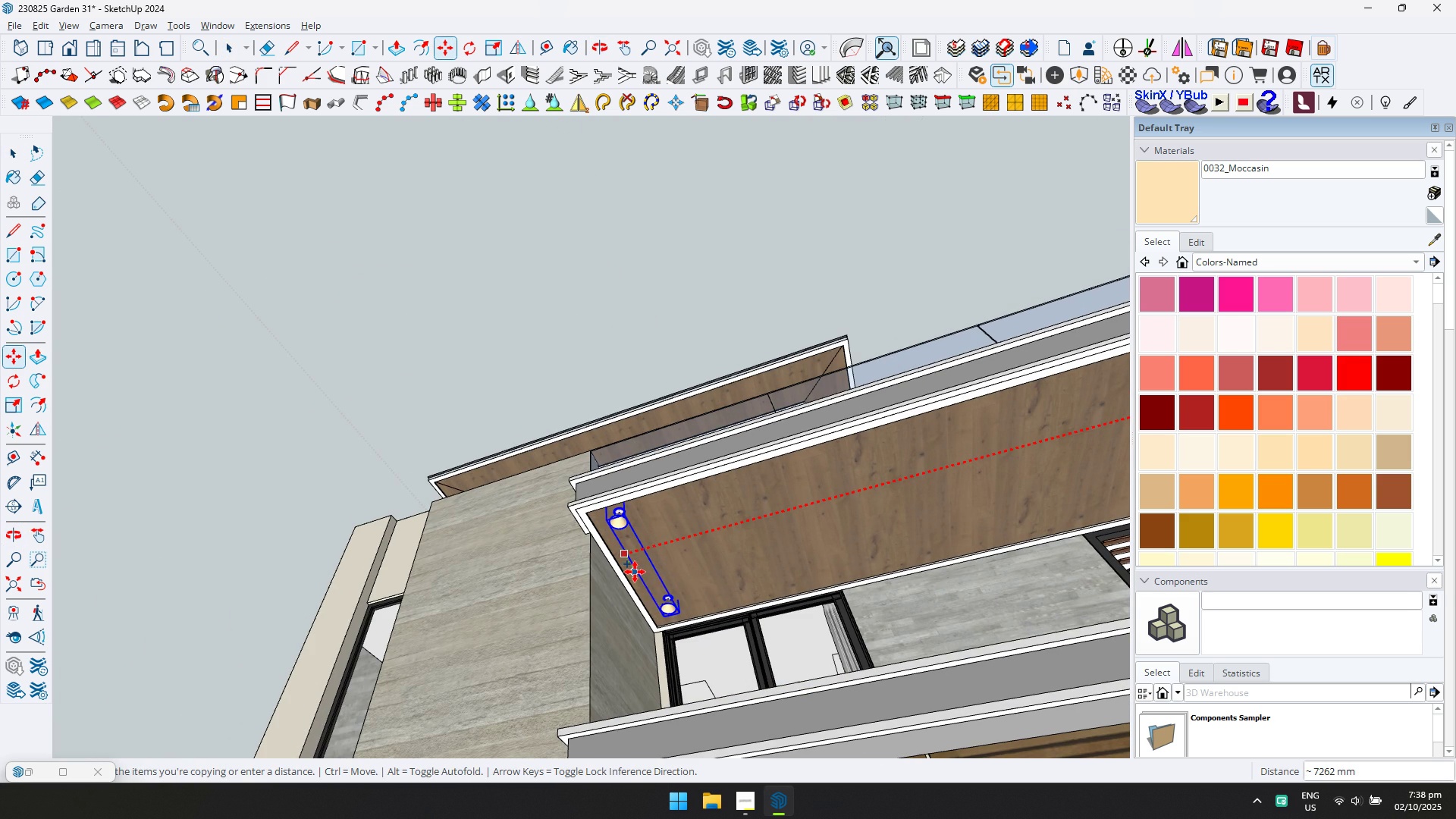 
left_click([635, 572])
 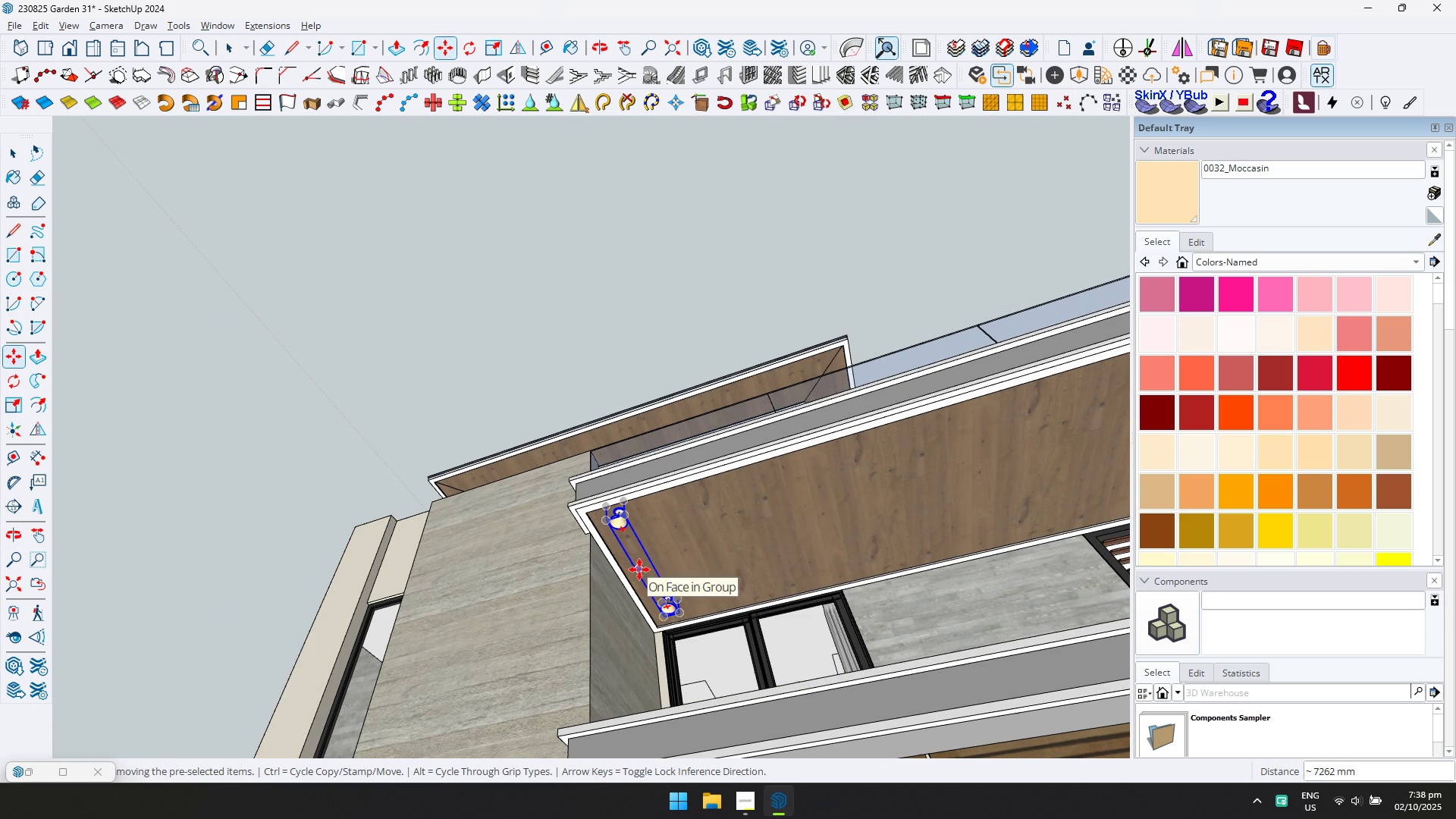 
key(Slash)
 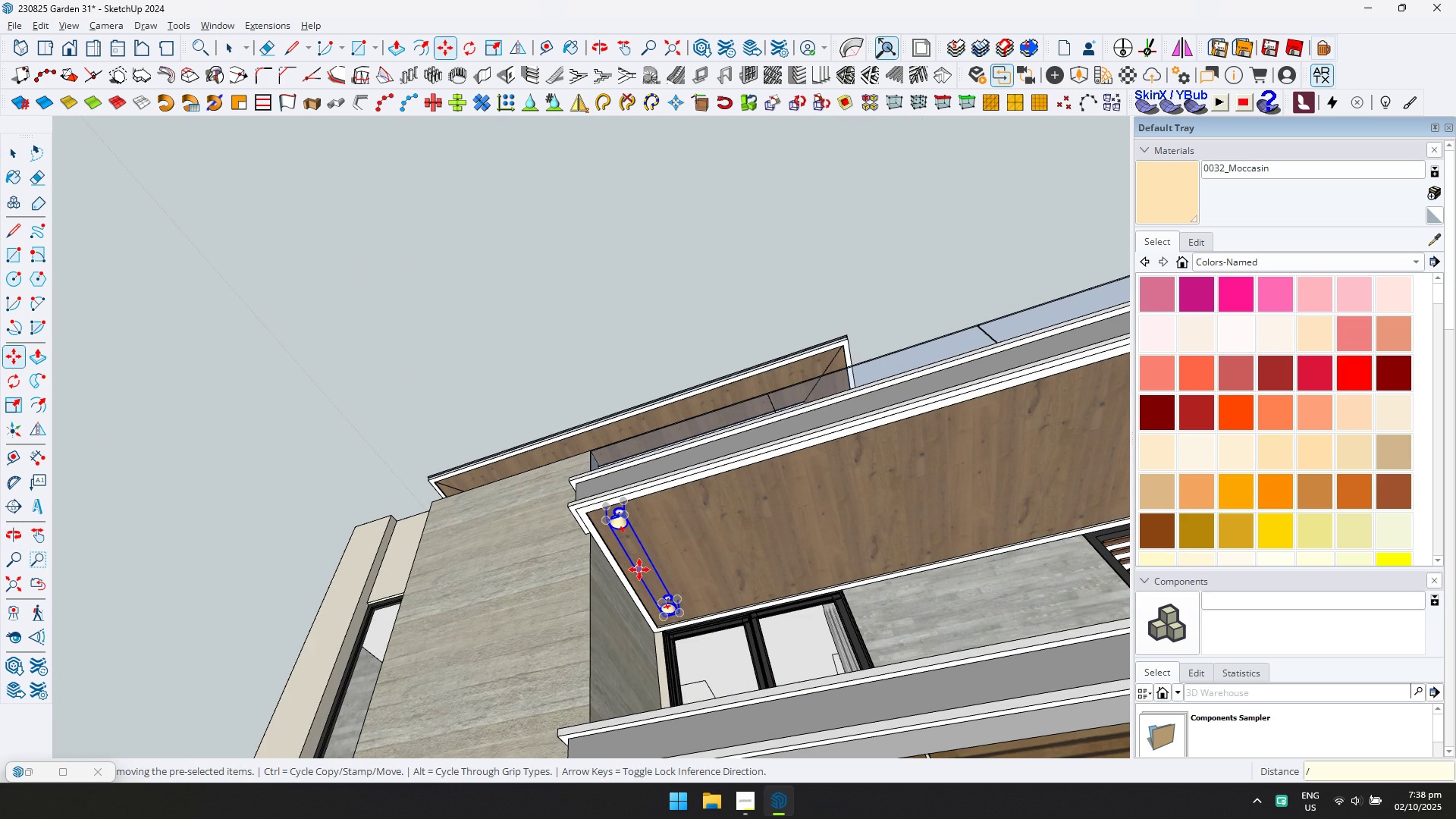 
key(3)
 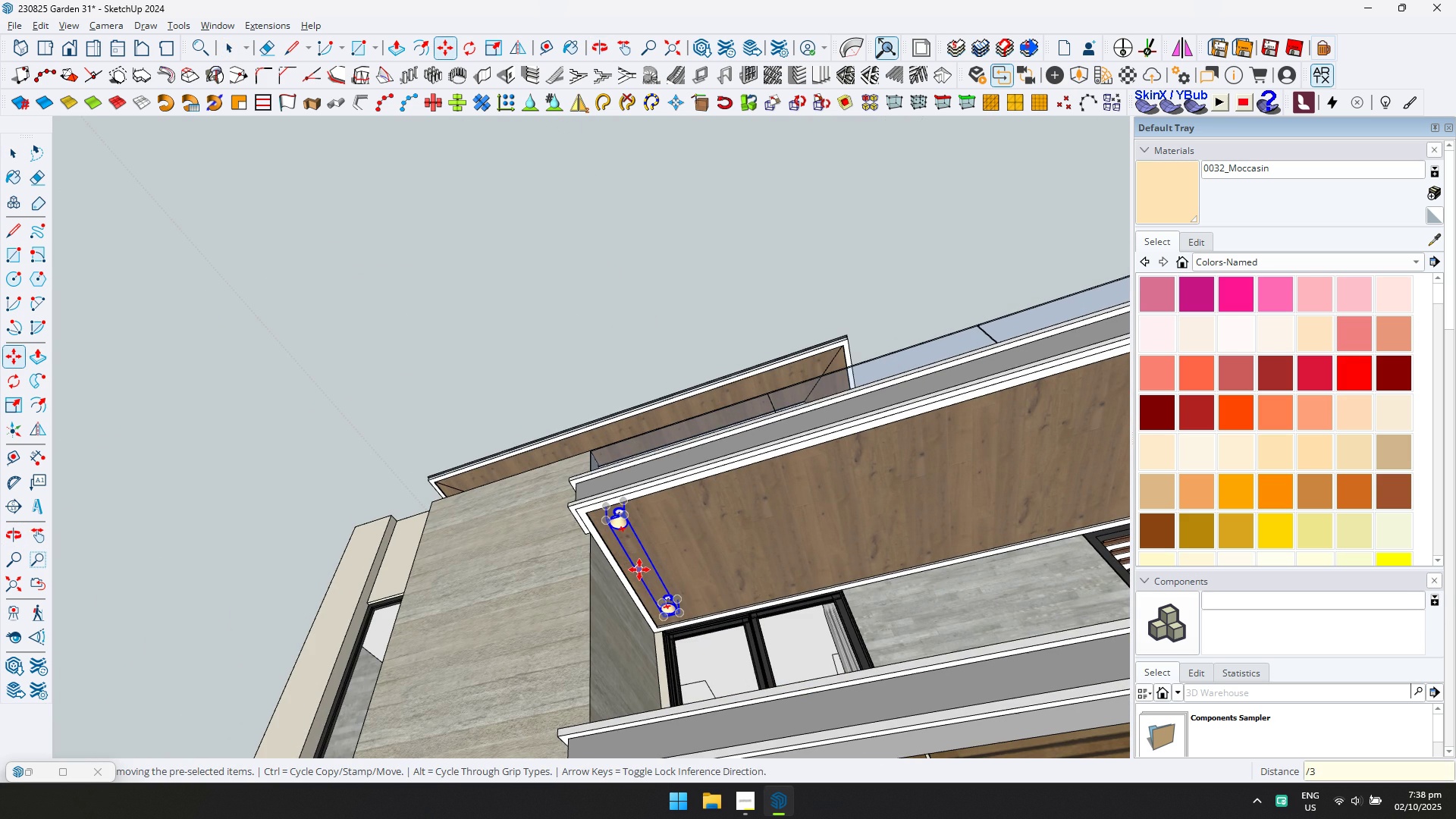 
key(Enter)
 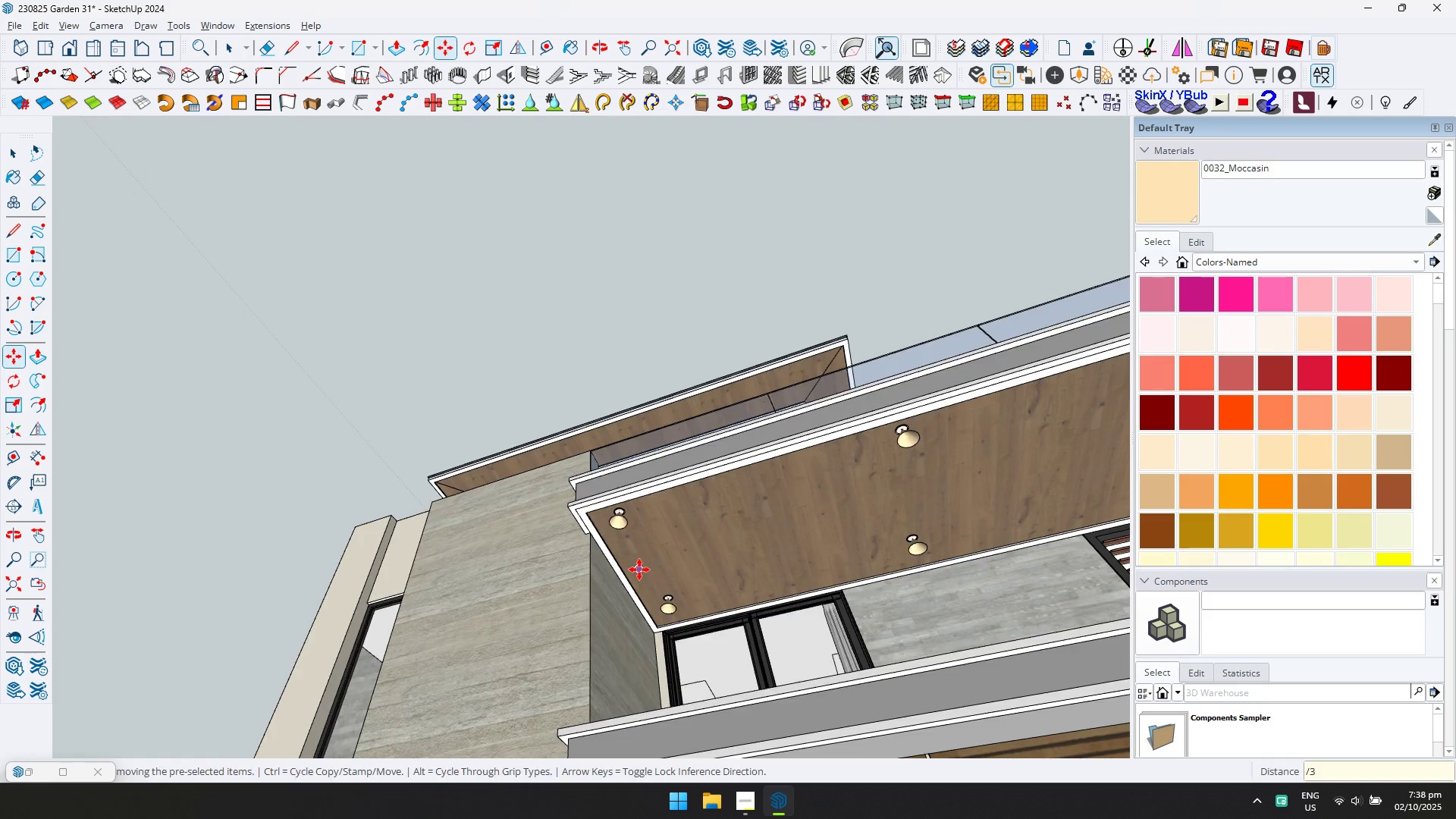 
scroll: coordinate [748, 453], scroll_direction: down, amount: 4.0
 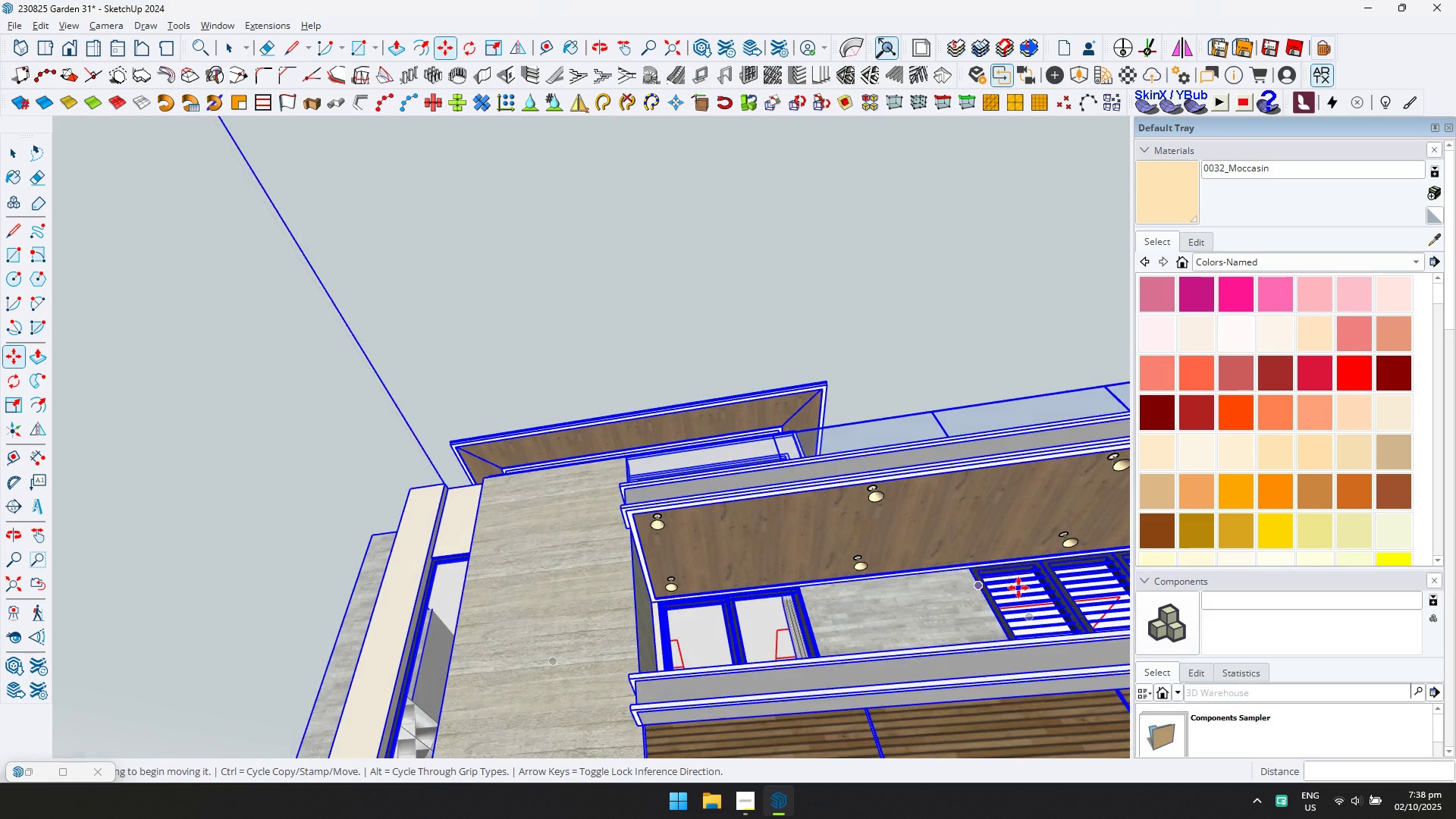 
hold_key(key=ShiftLeft, duration=0.45)
 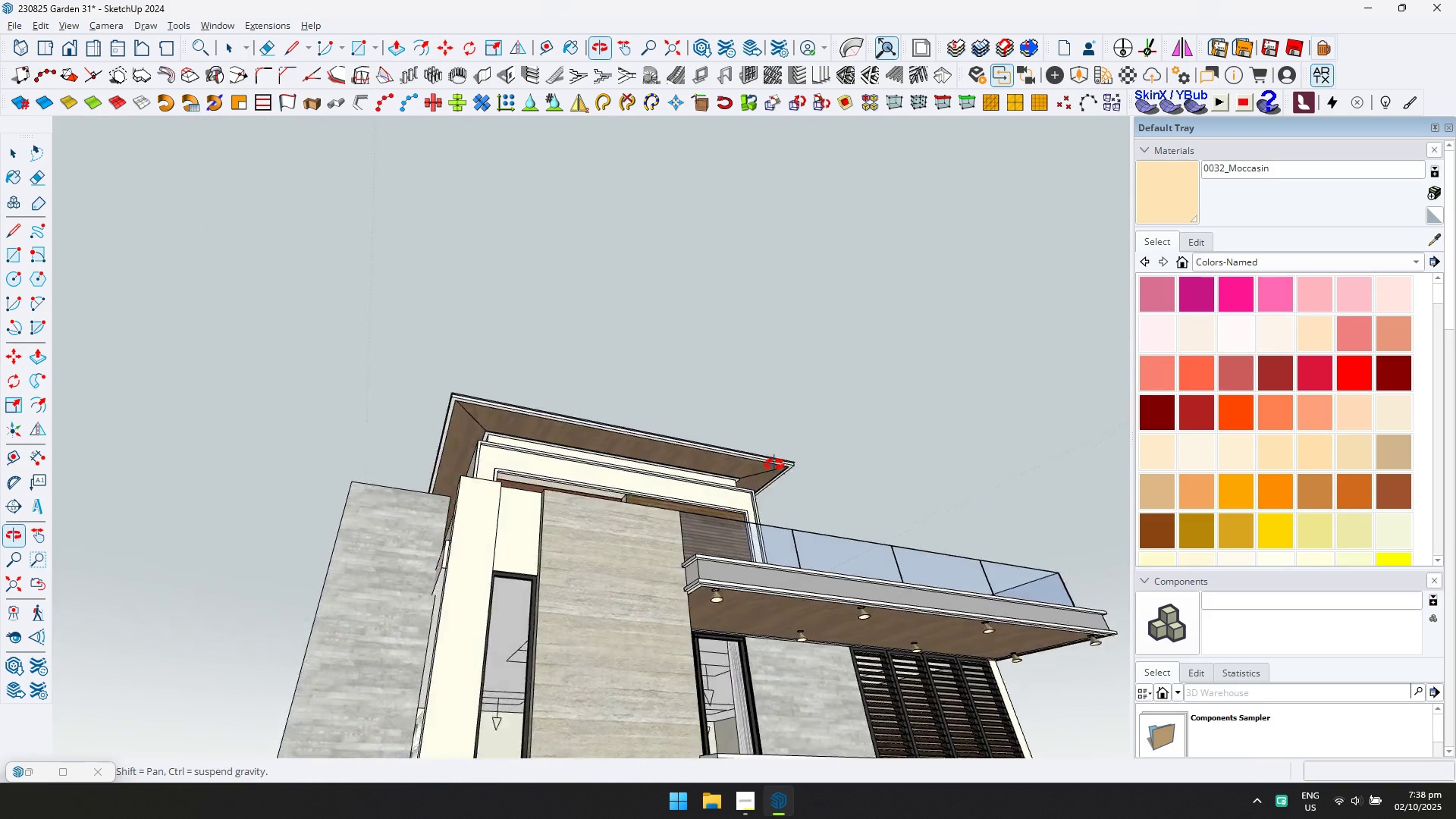 
key(Shift+ShiftLeft)
 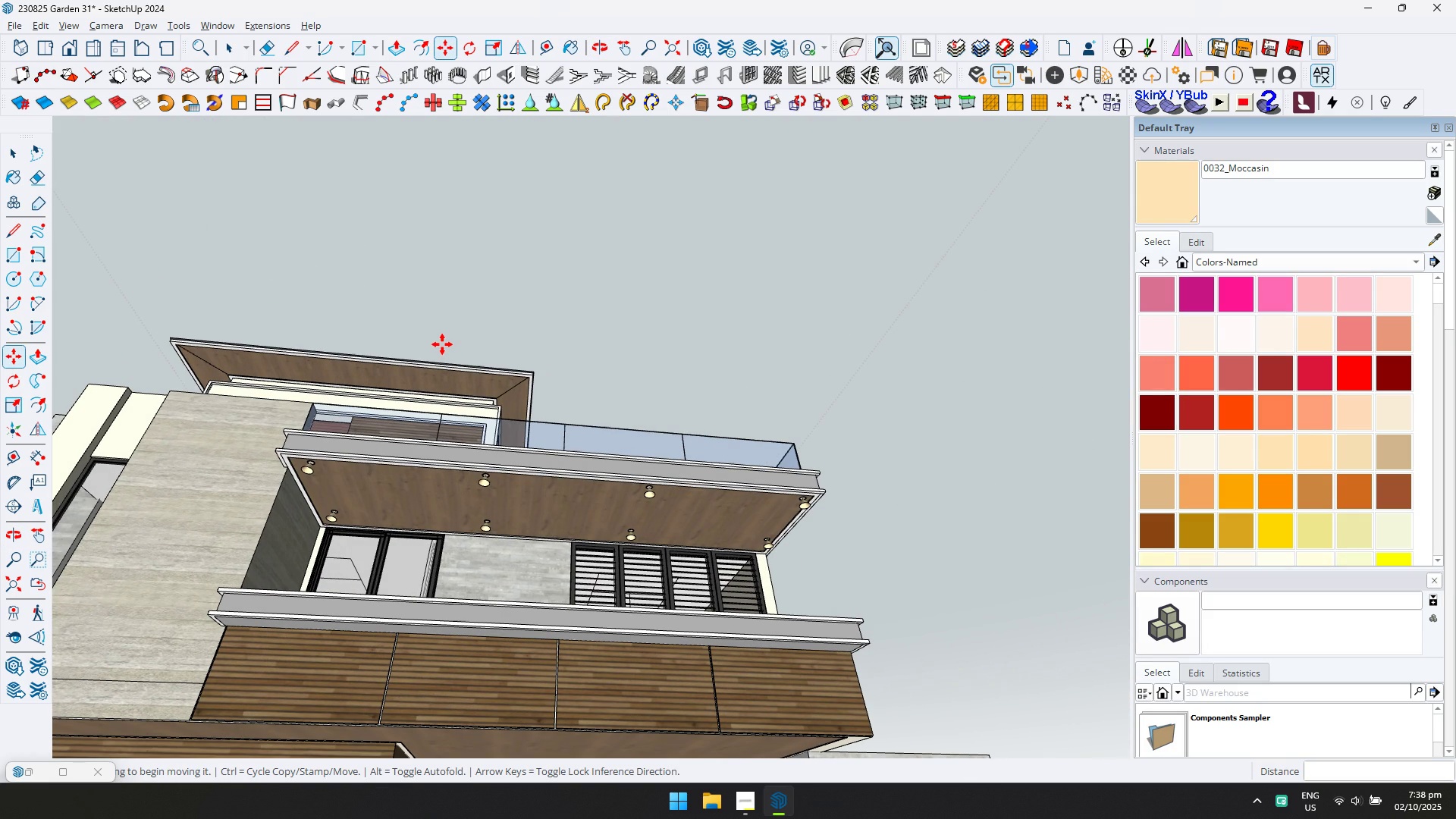 
key(Slash)
 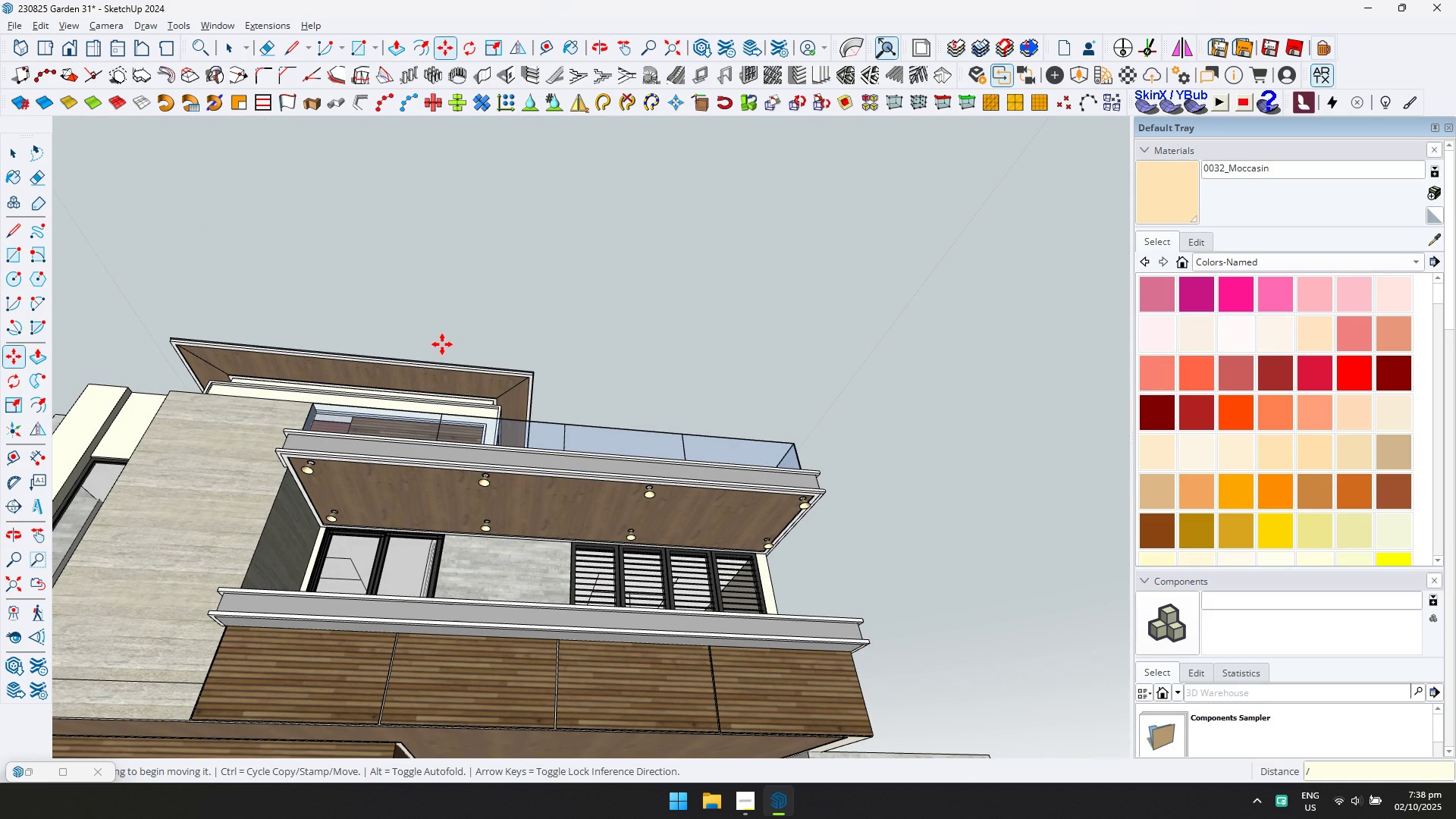 
key(ArrowUp)
 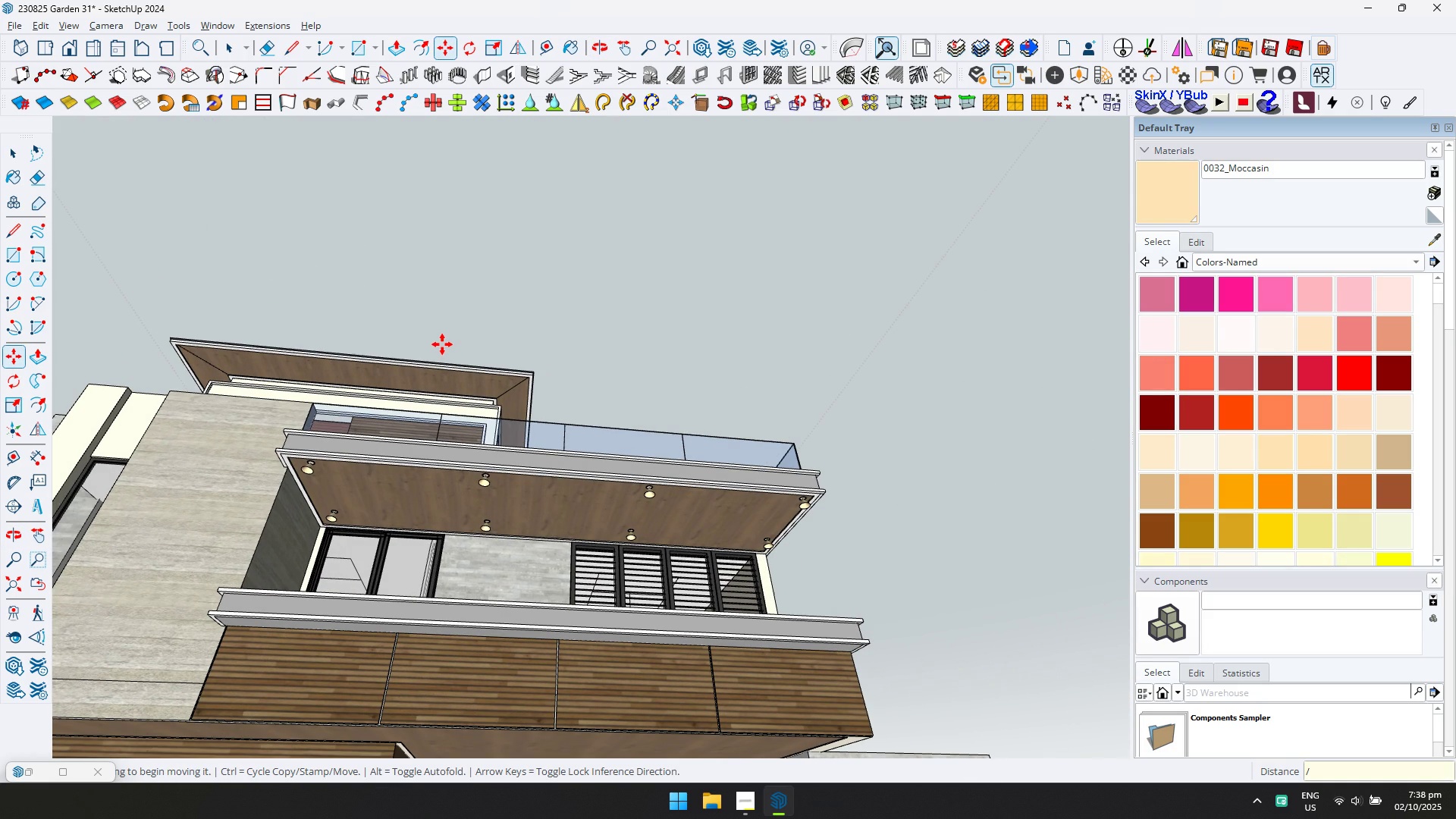 
key(4)
 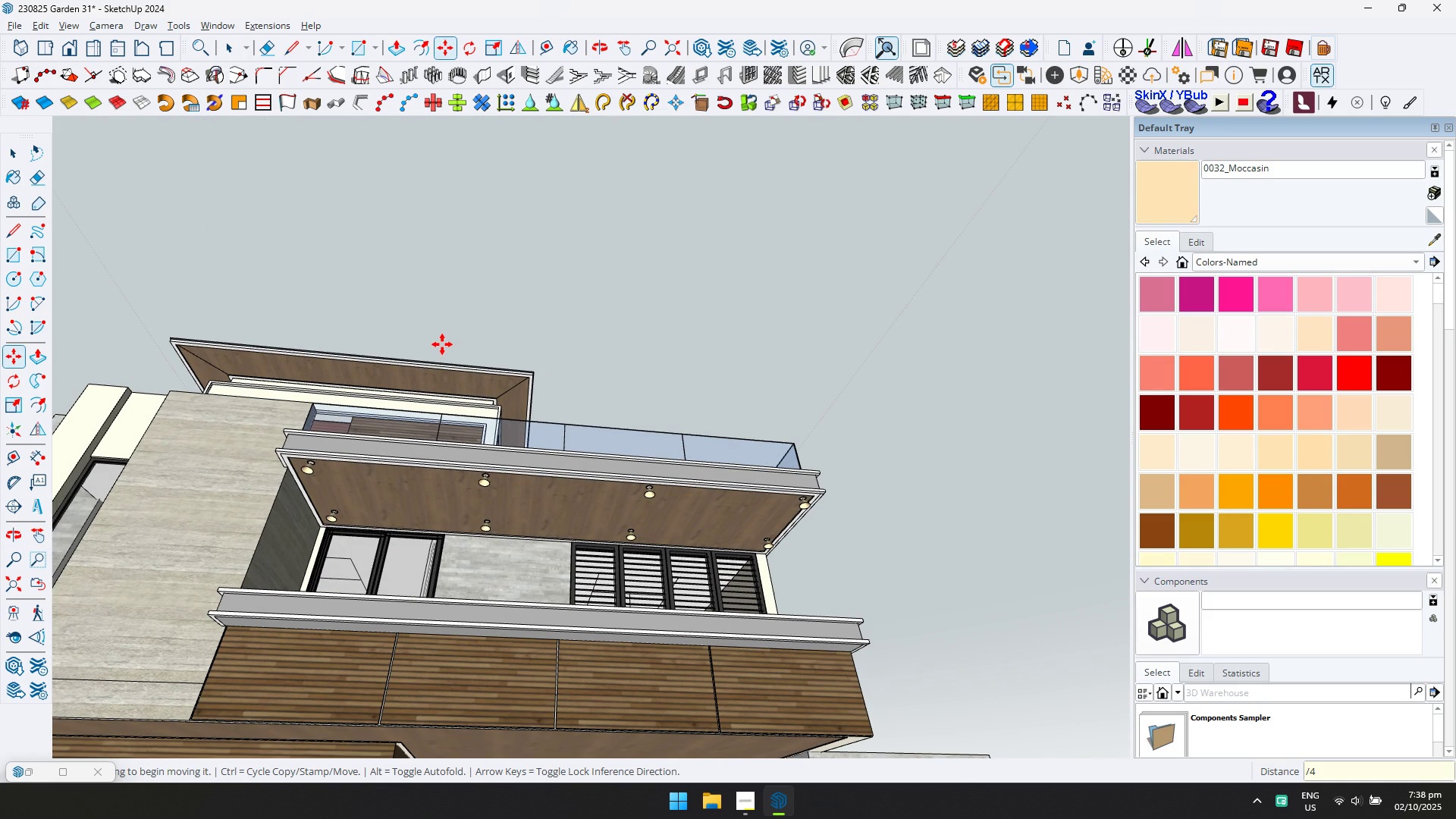 
key(Enter)
 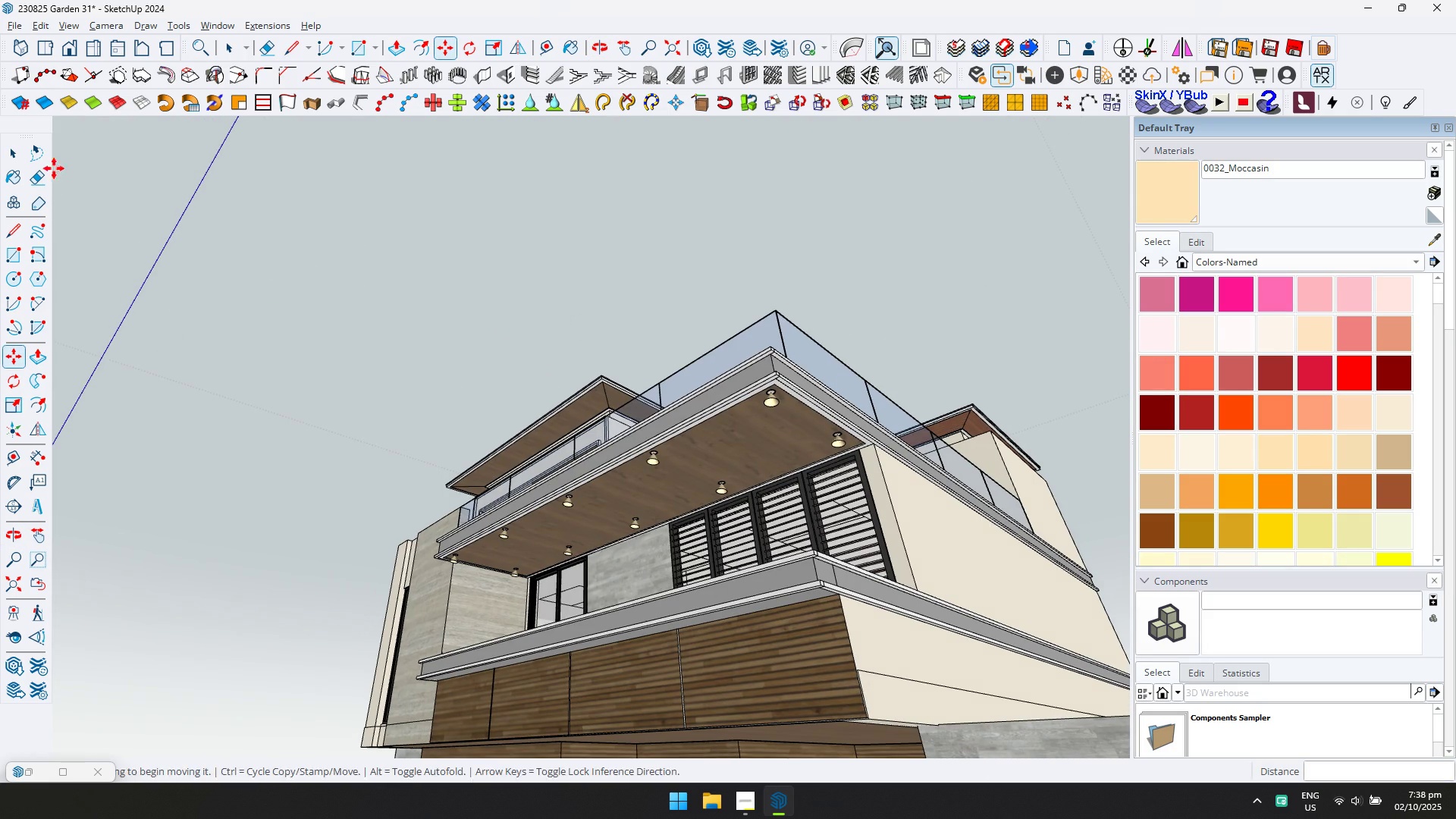 
left_click([14, 154])
 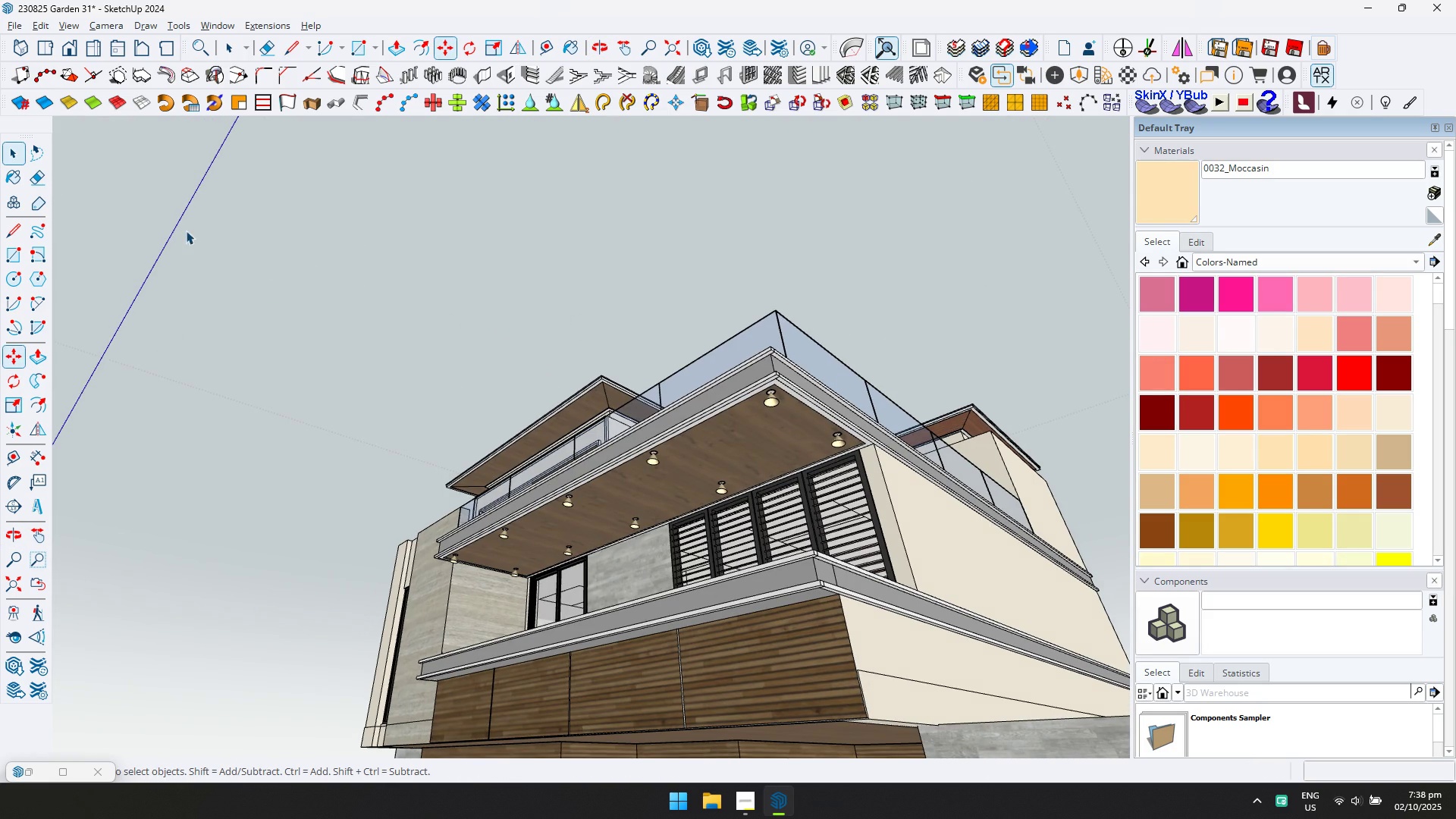 
key(Escape)
 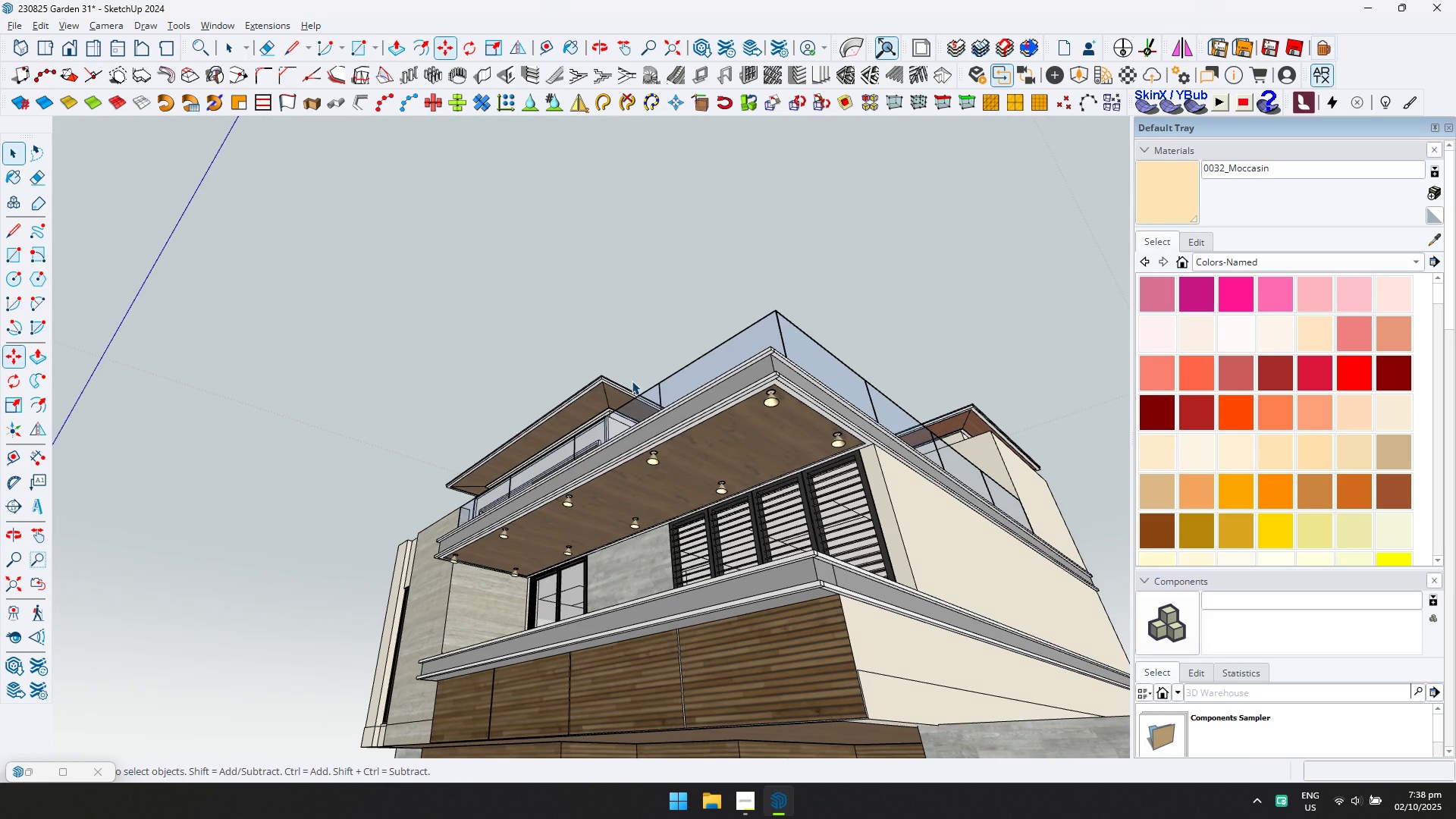 
scroll: coordinate [719, 389], scroll_direction: up, amount: 4.0
 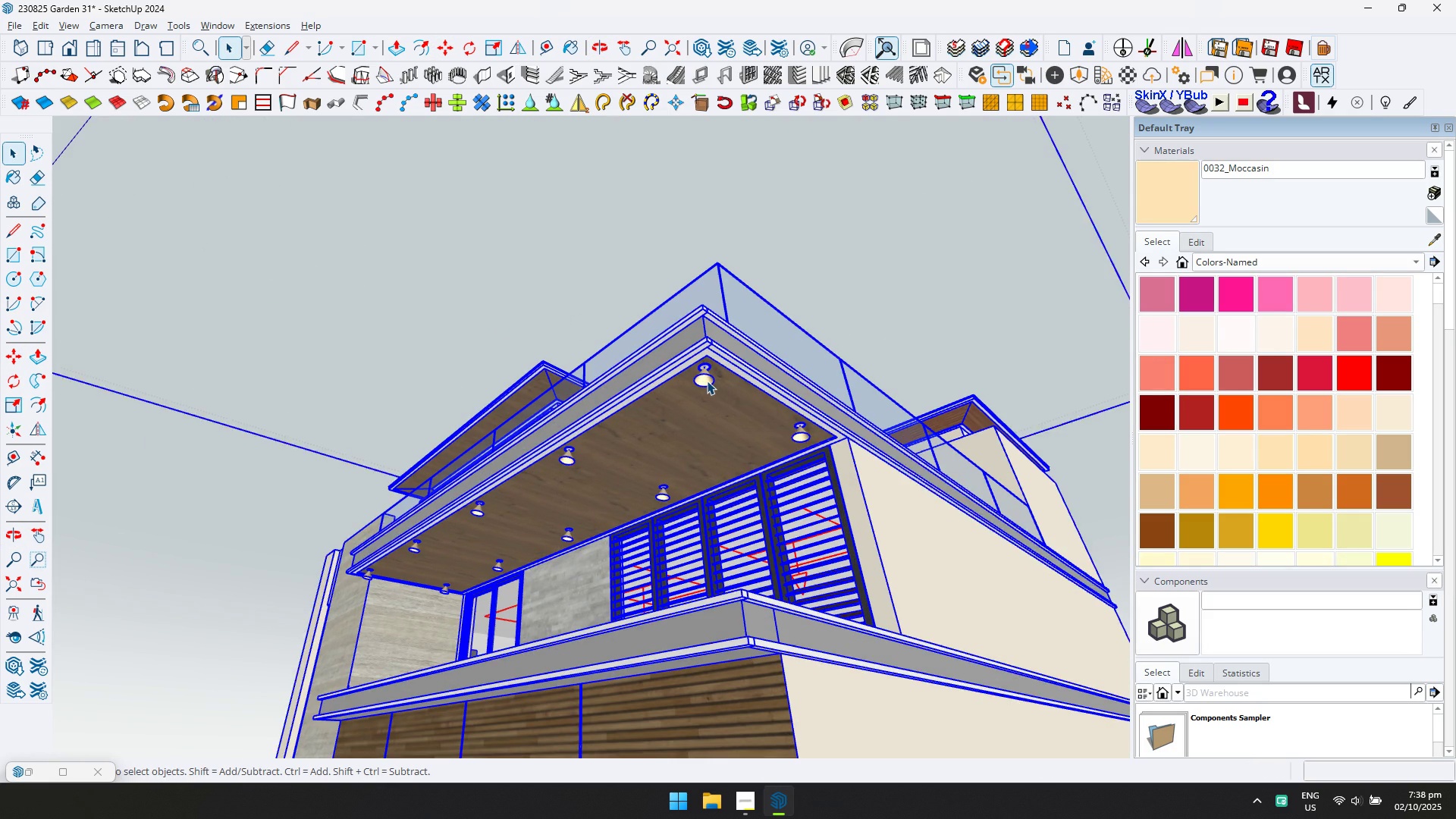 
double_click([707, 381])
 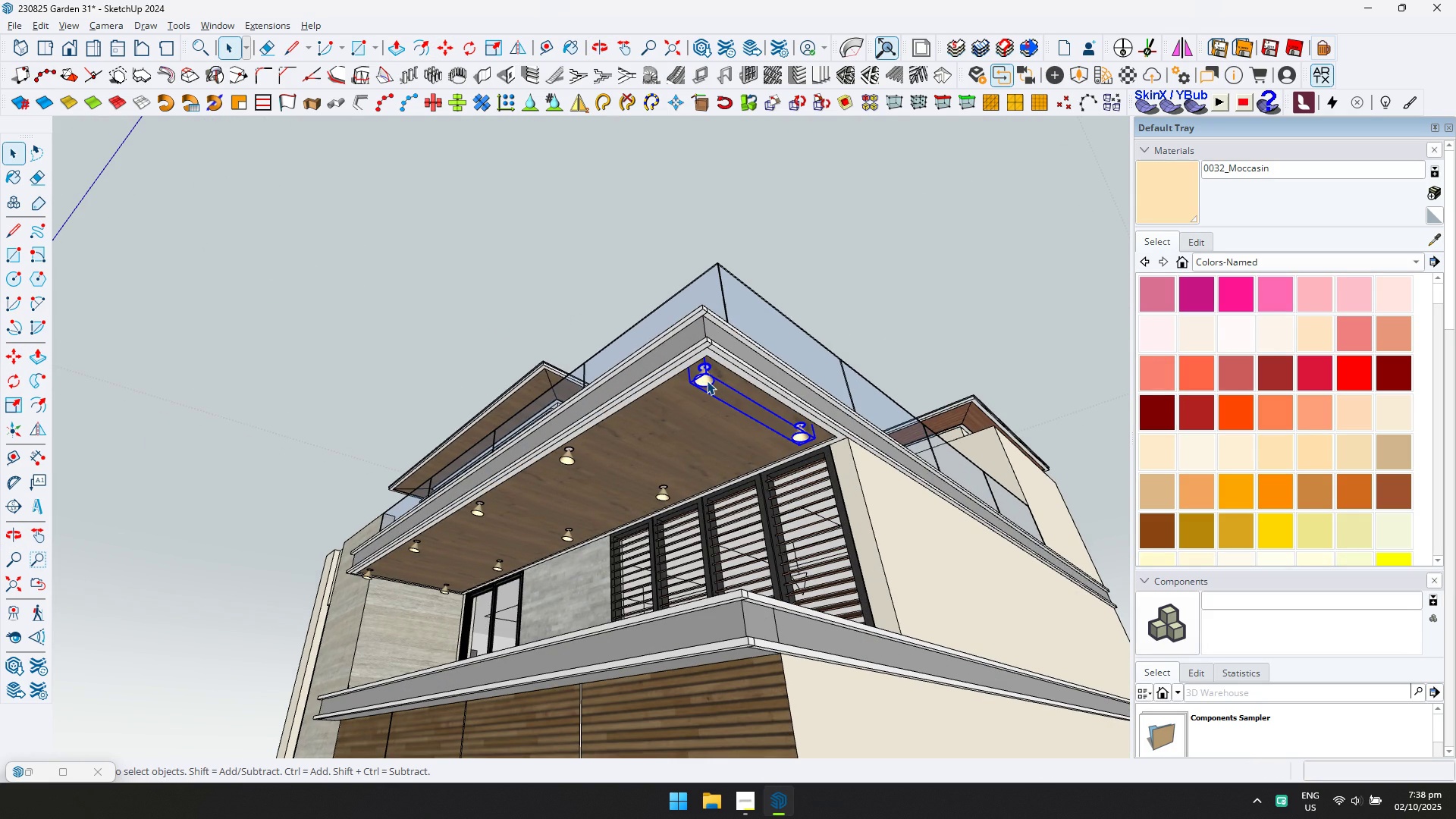 
triple_click([707, 381])
 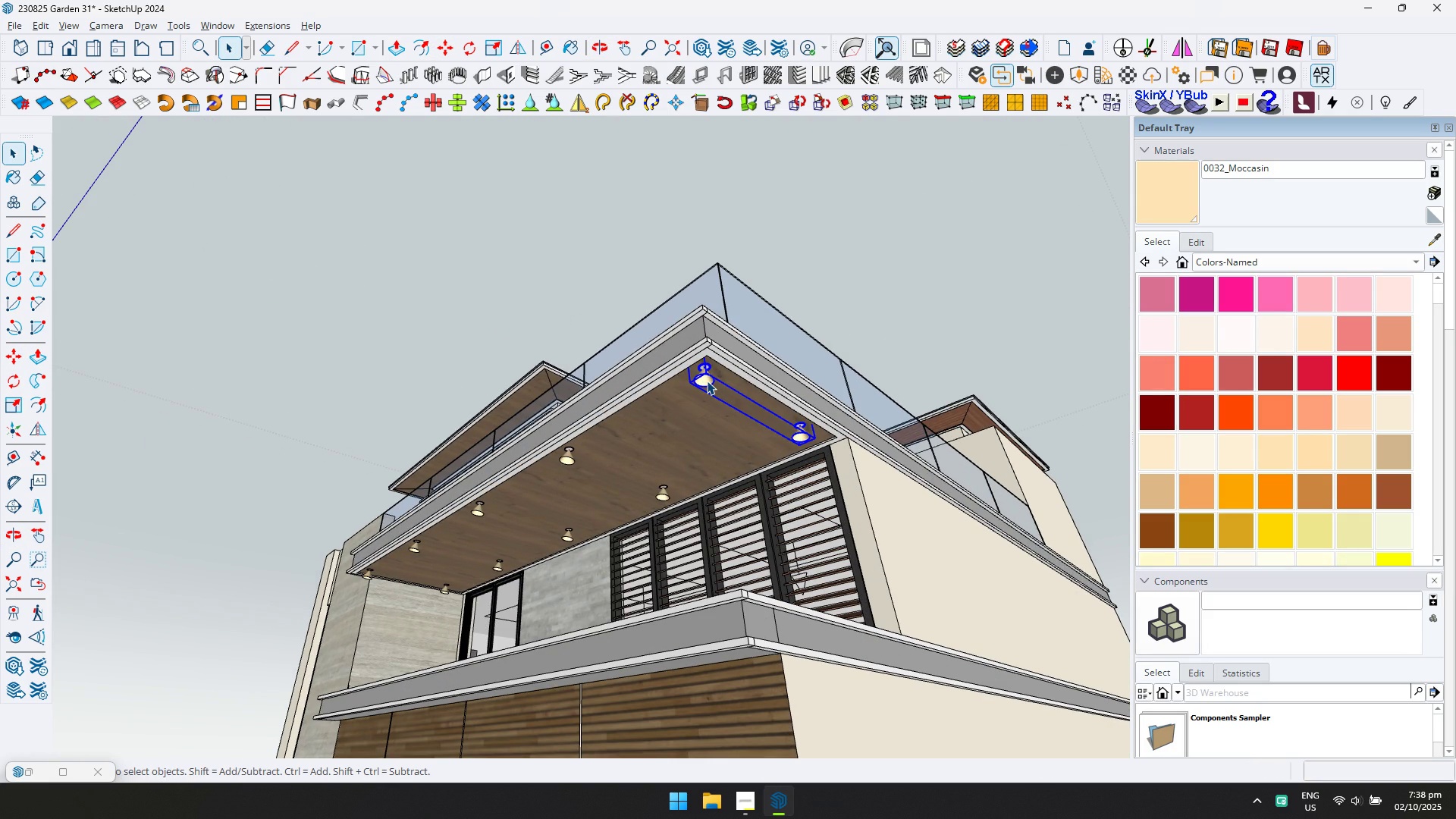 
double_click([707, 381])
 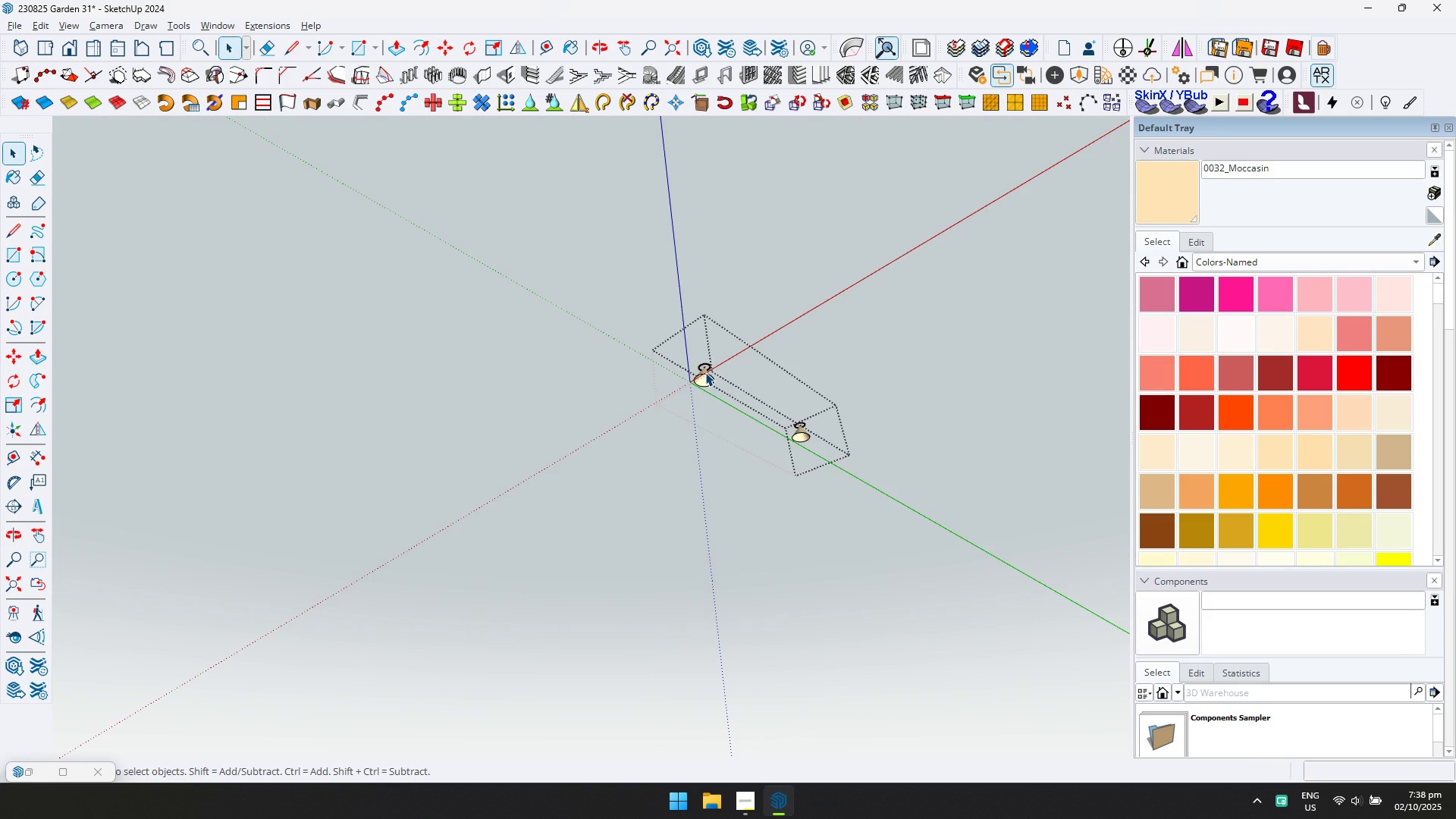 
triple_click([705, 372])
 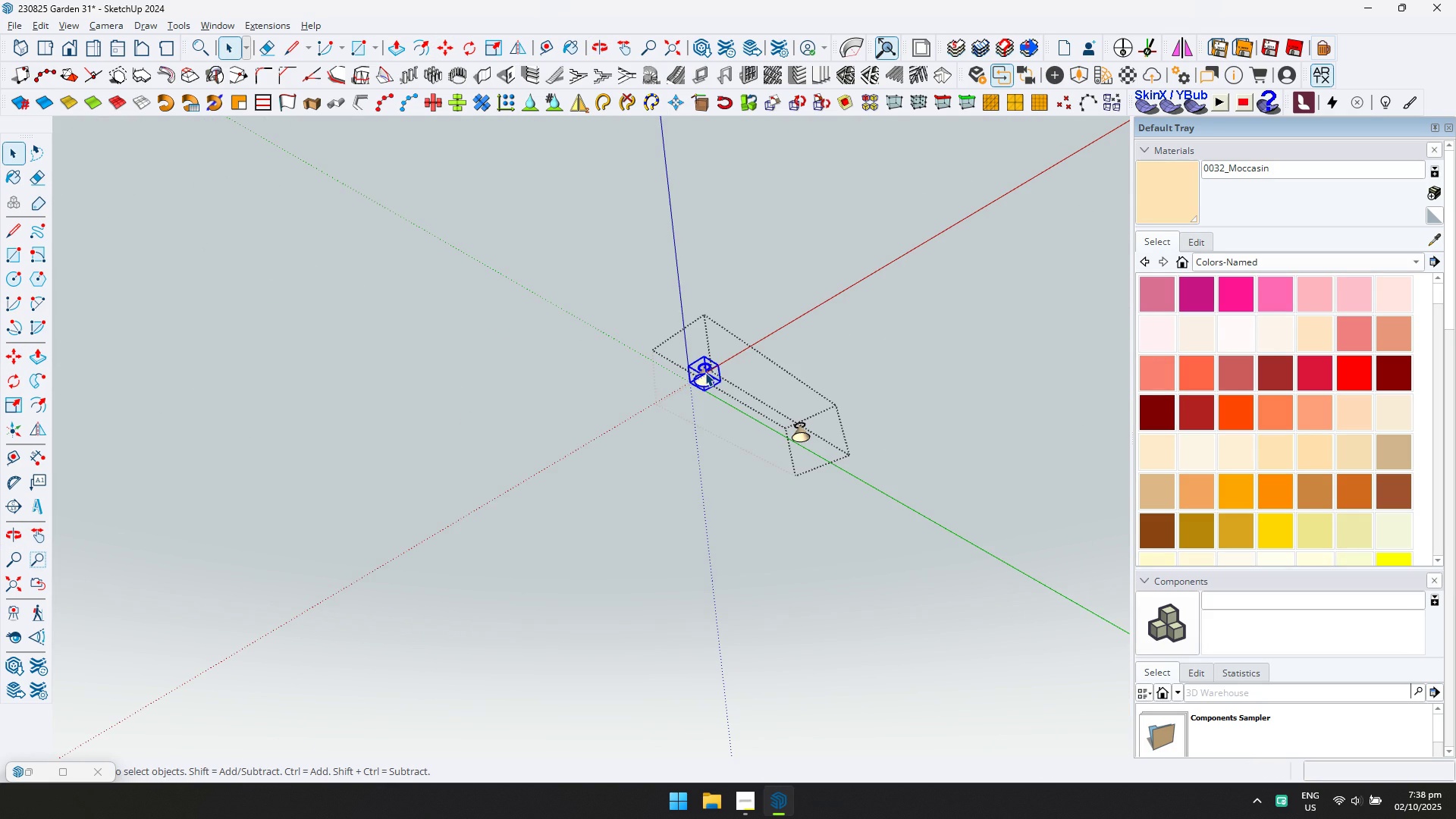 
key(Control+ControlLeft)
 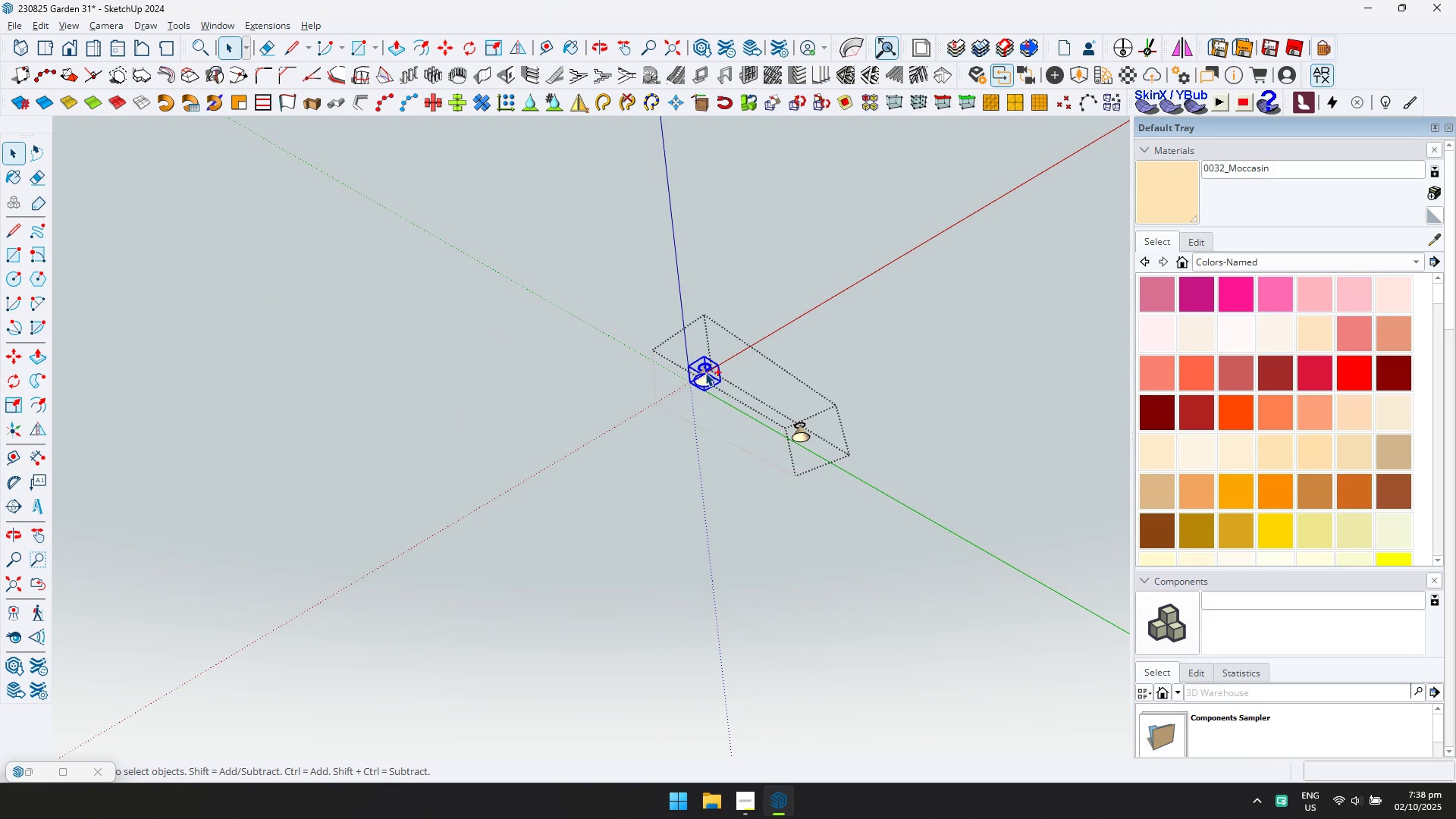 
key(Control+C)
 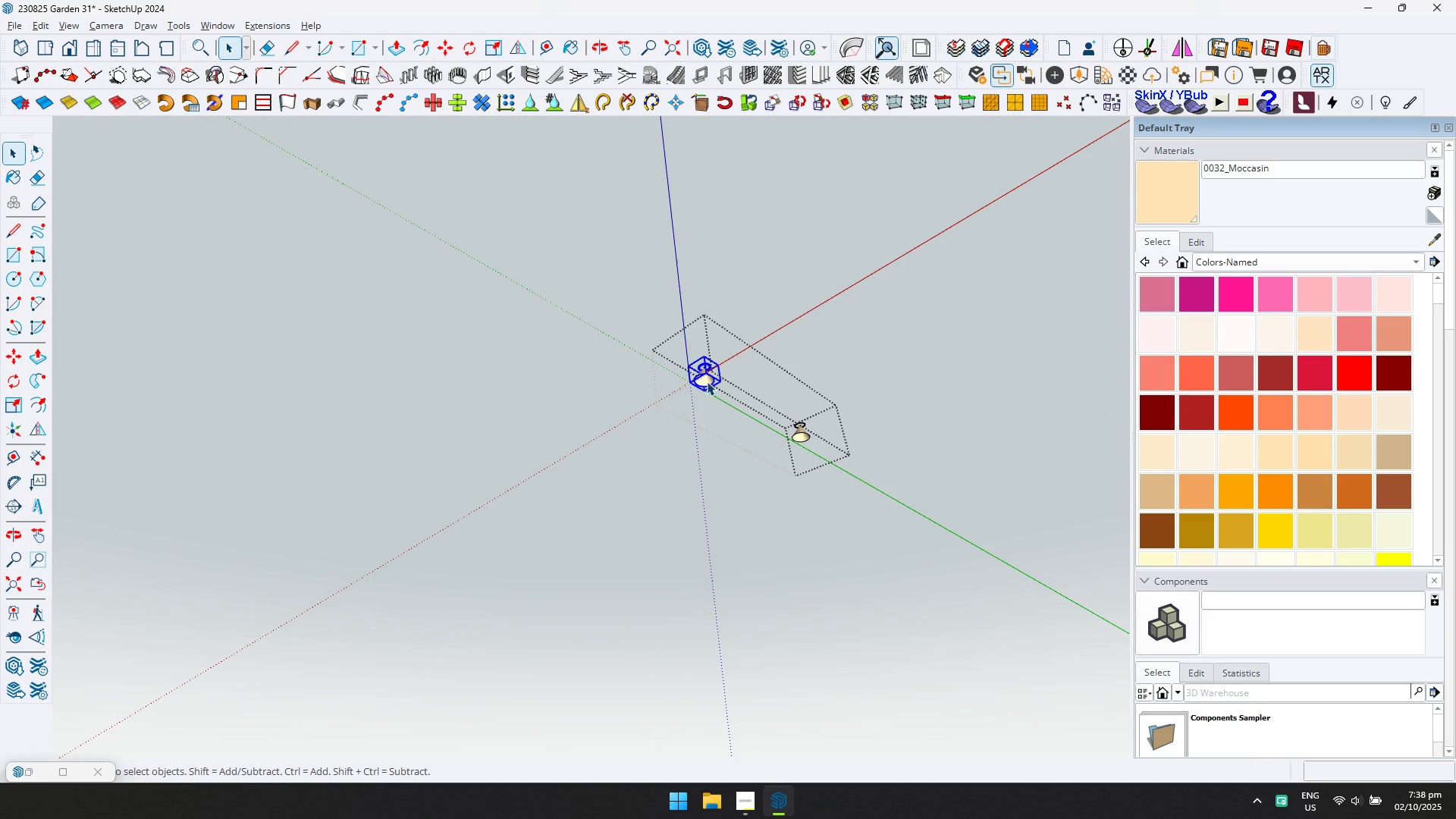 
key(Escape)
 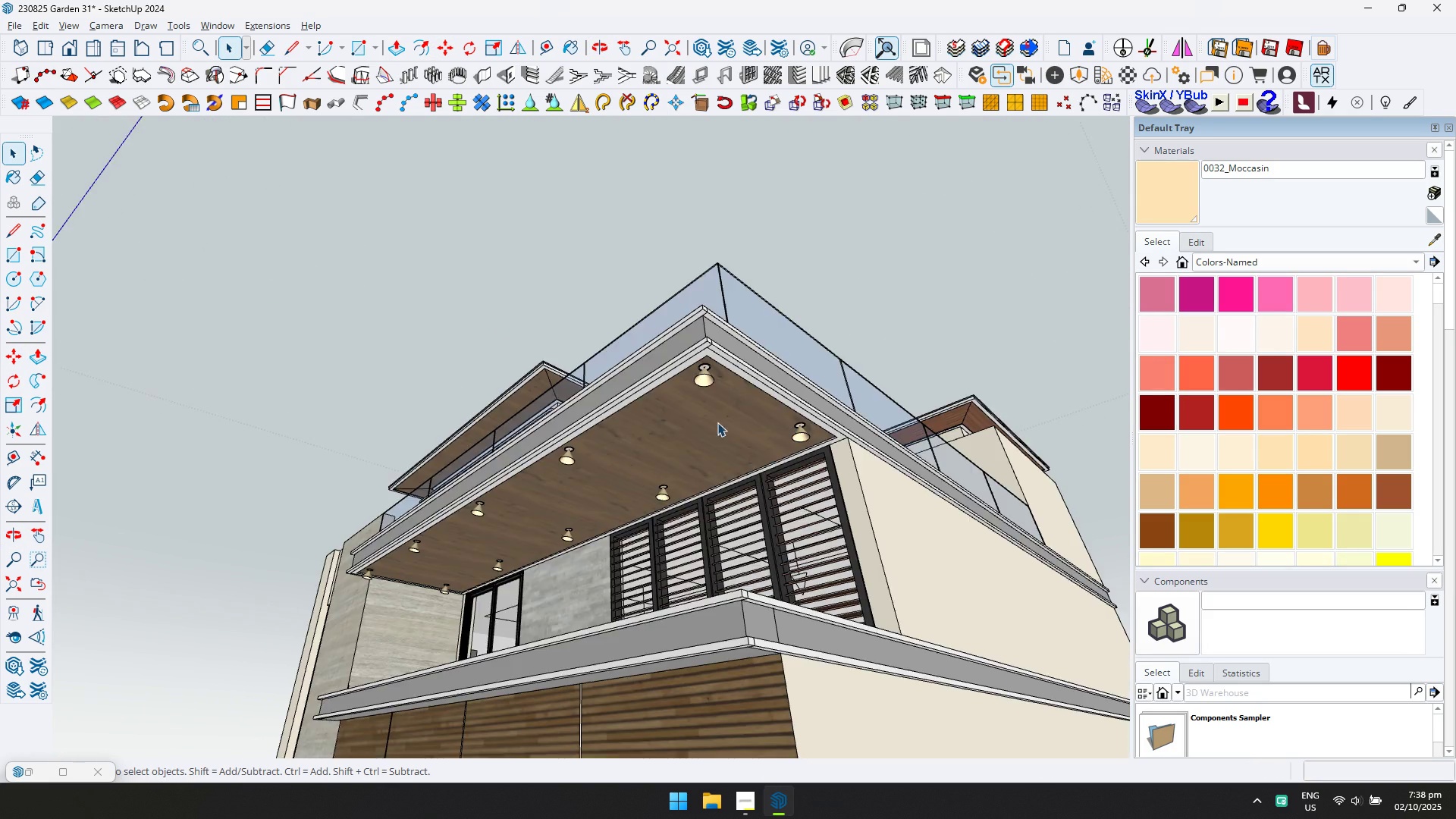 
key(Escape)
 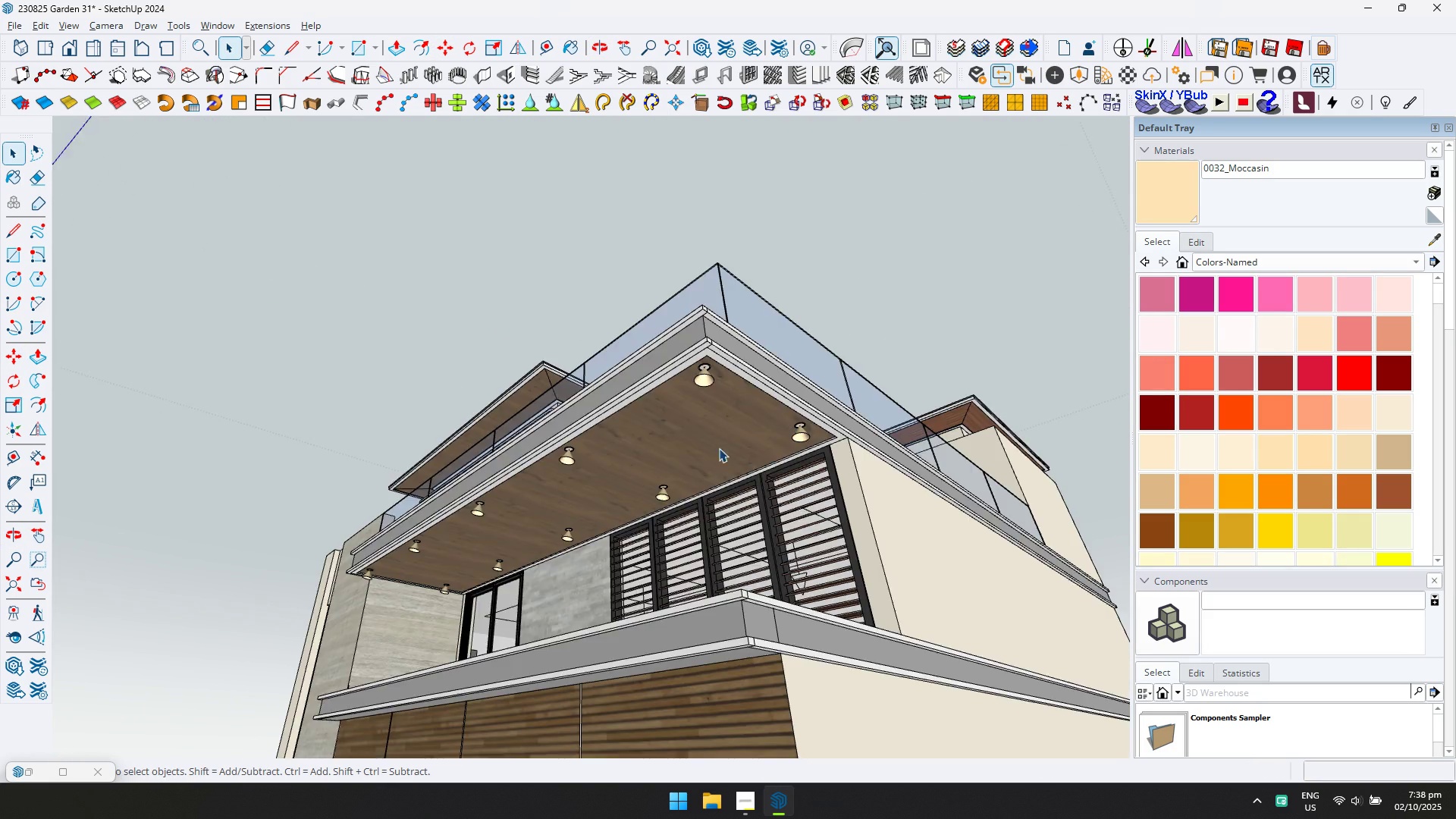 
scroll: coordinate [702, 514], scroll_direction: down, amount: 5.0
 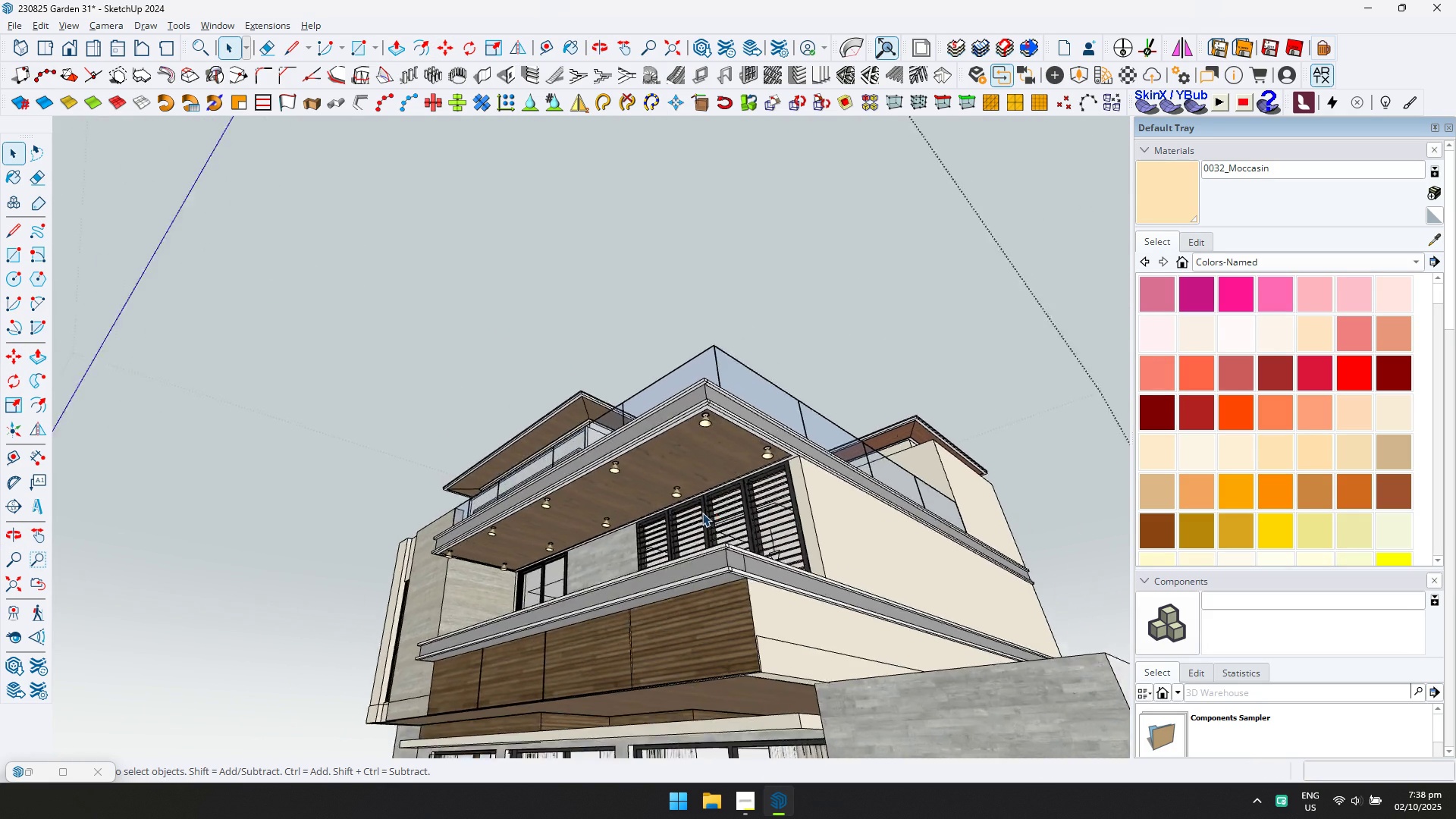 
hold_key(key=ShiftLeft, duration=0.67)
 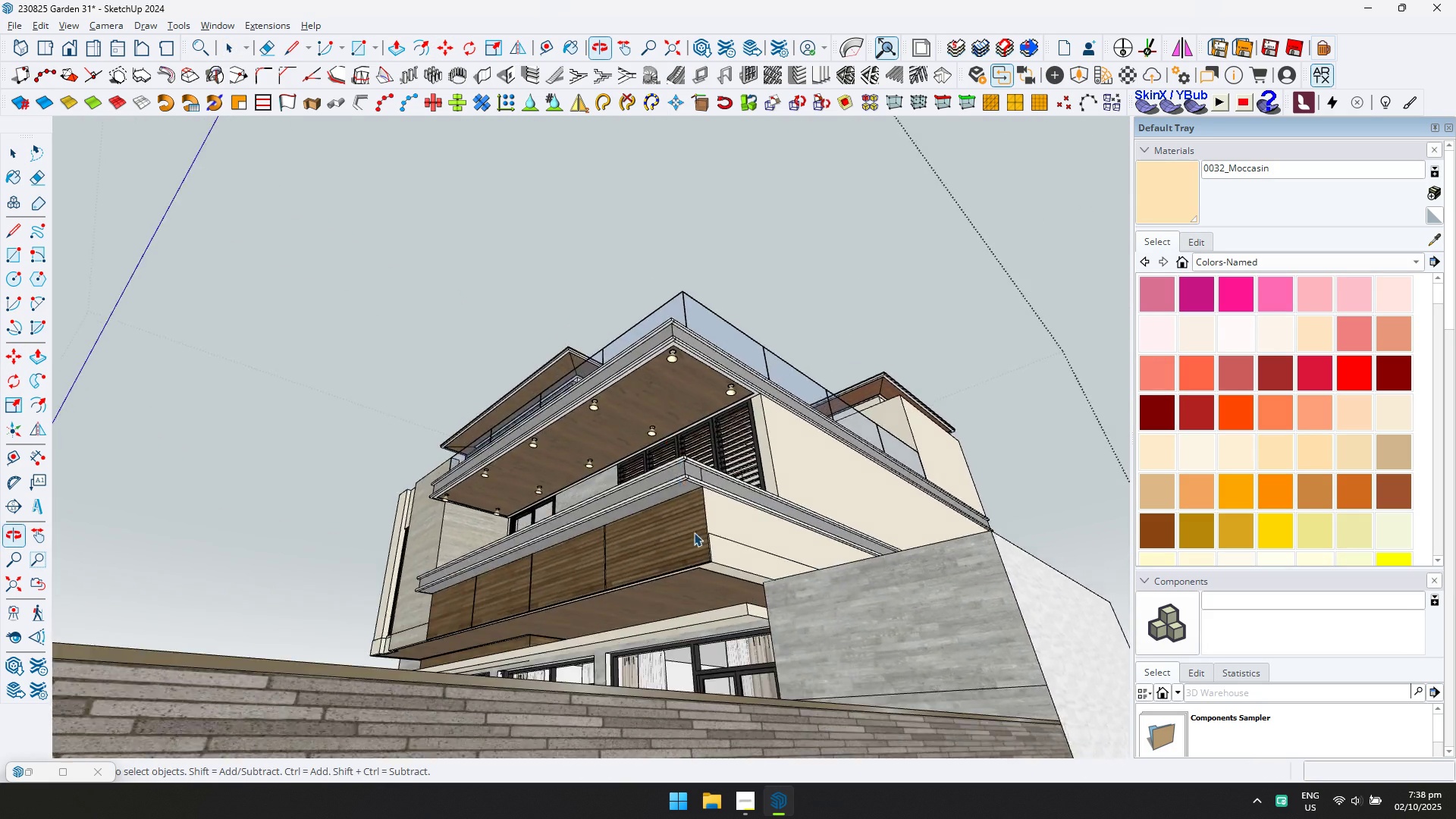 
scroll: coordinate [702, 592], scroll_direction: up, amount: 11.0
 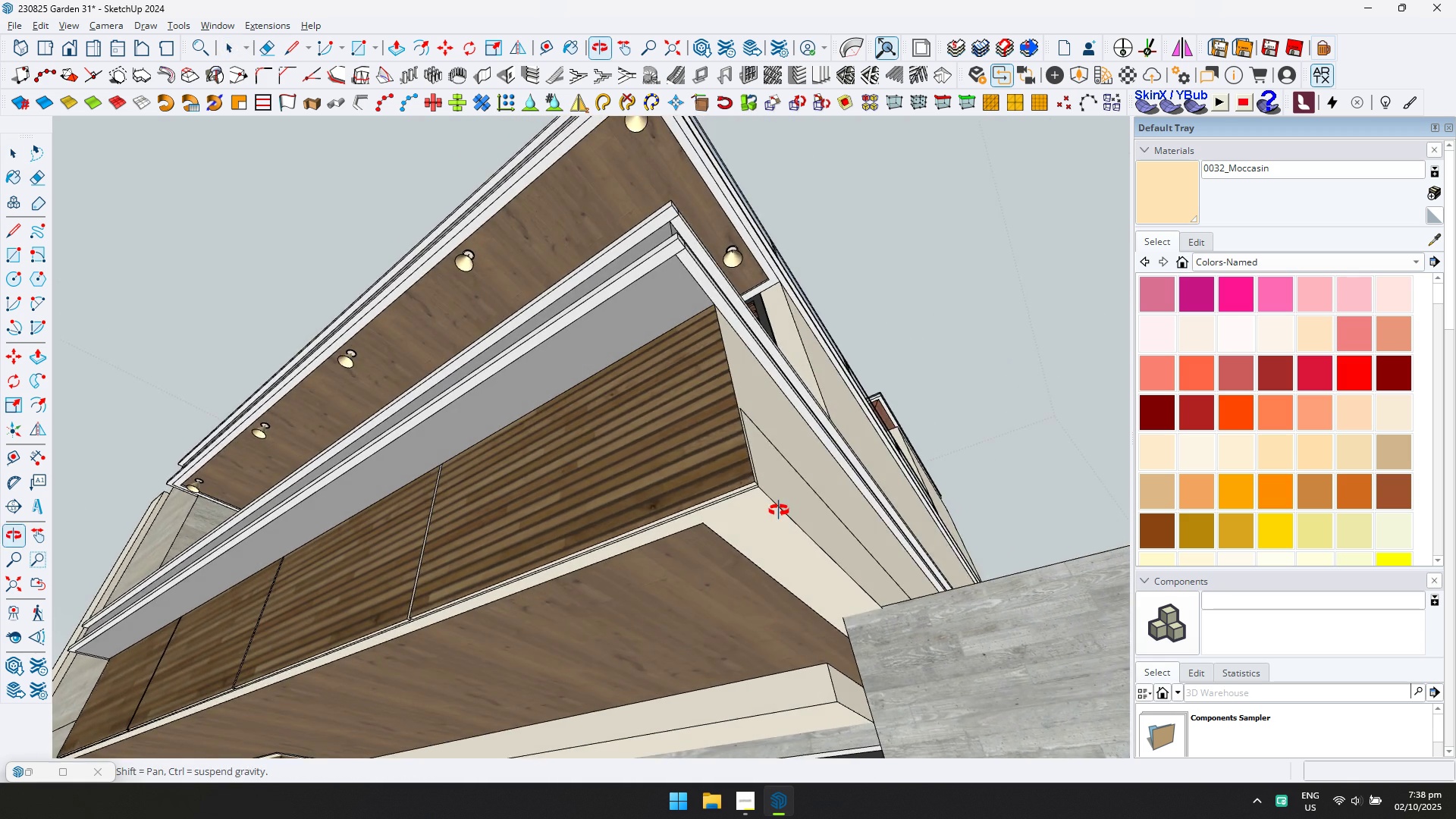 
hold_key(key=ShiftLeft, duration=0.36)
 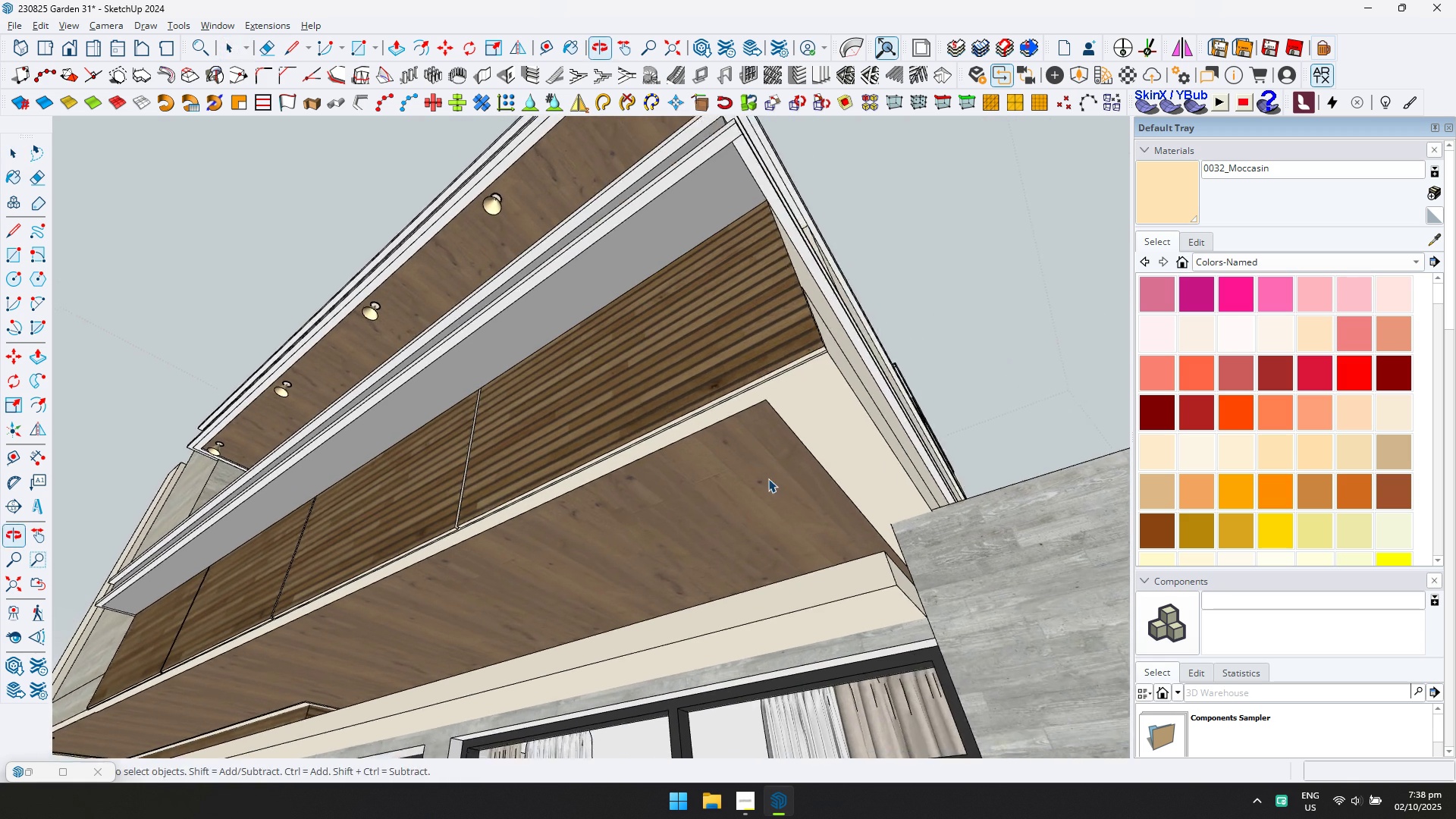 
scroll: coordinate [767, 479], scroll_direction: up, amount: 1.0
 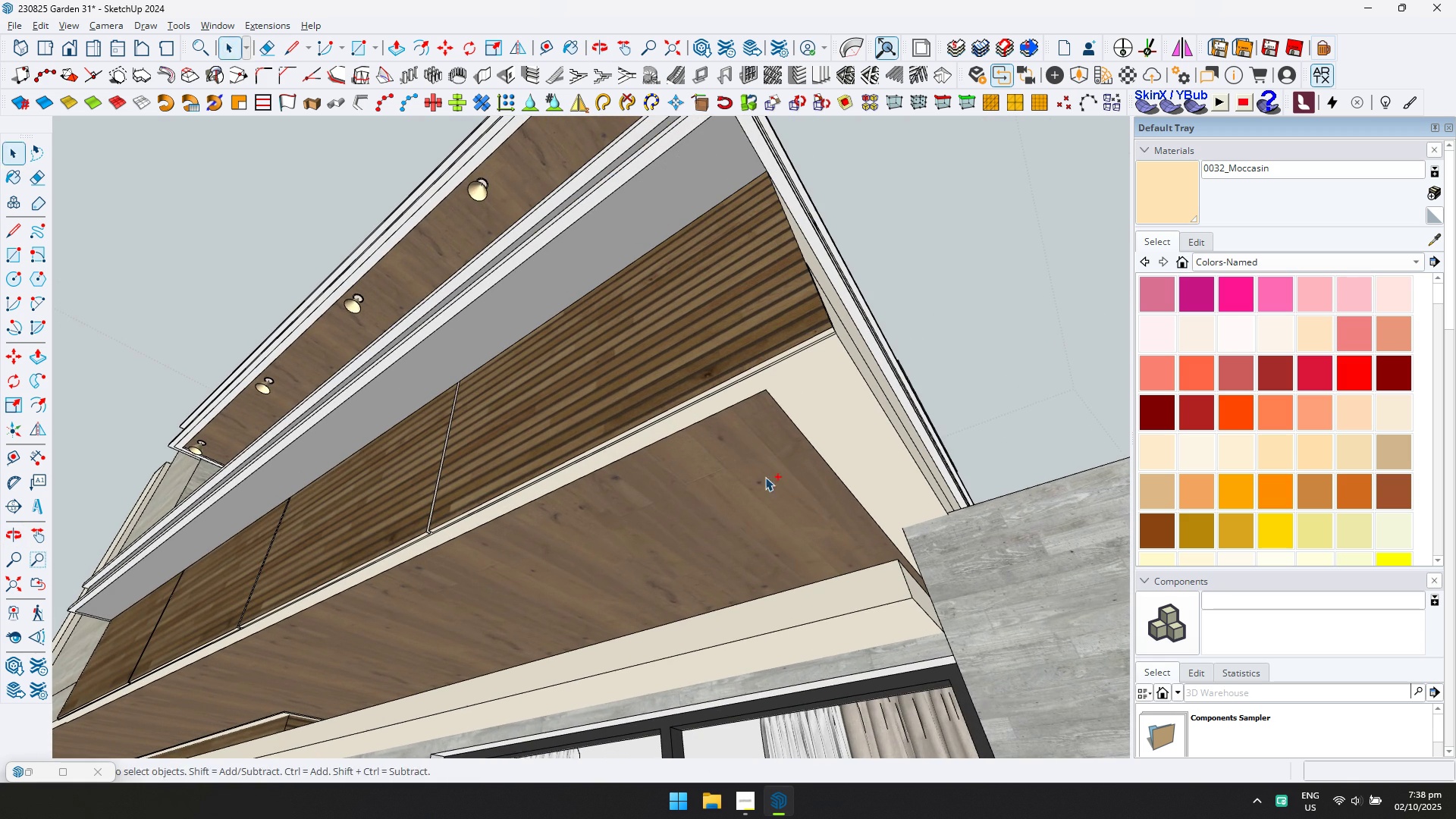 
key(Control+ControlLeft)
 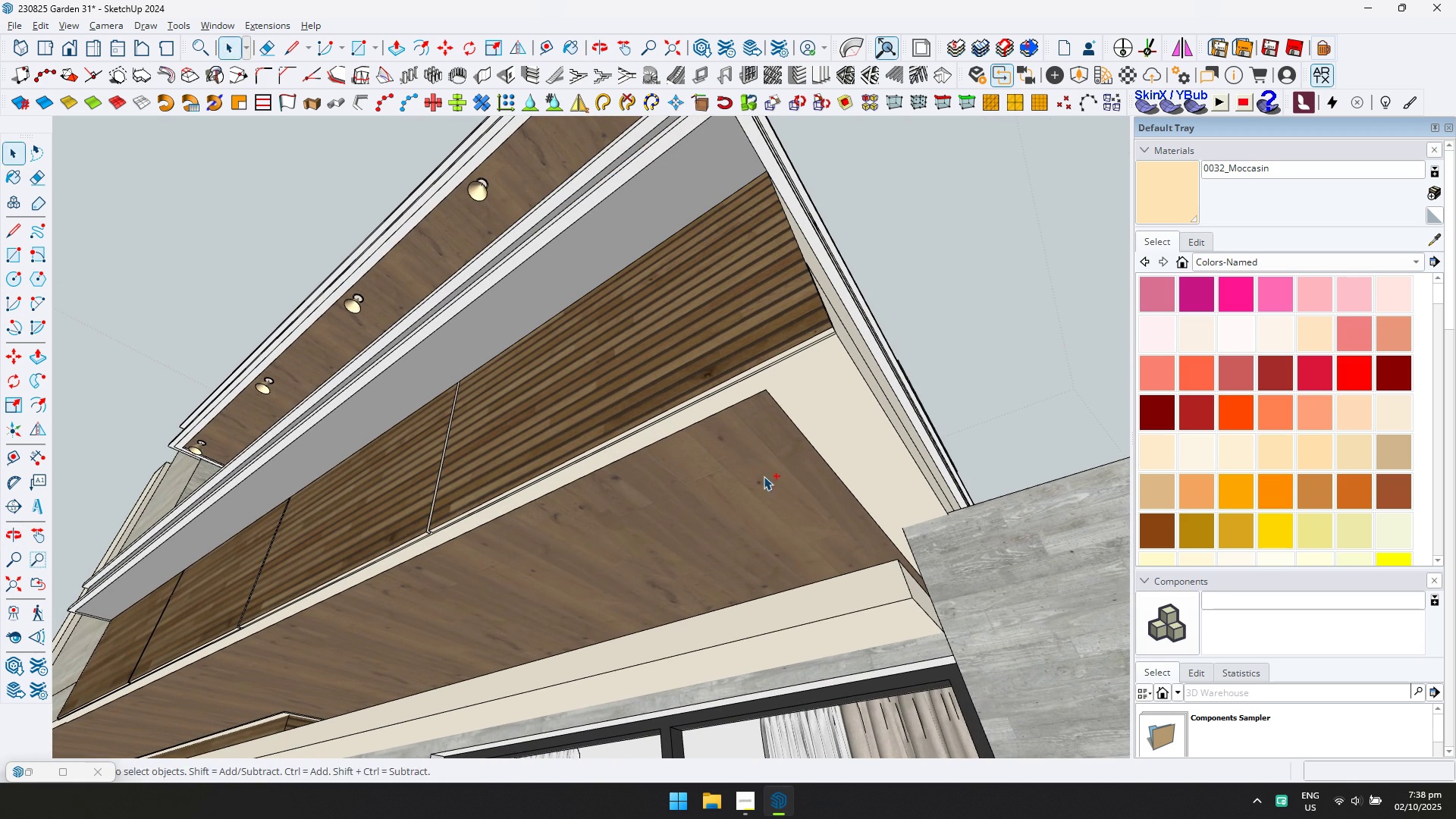 
key(Control+V)
 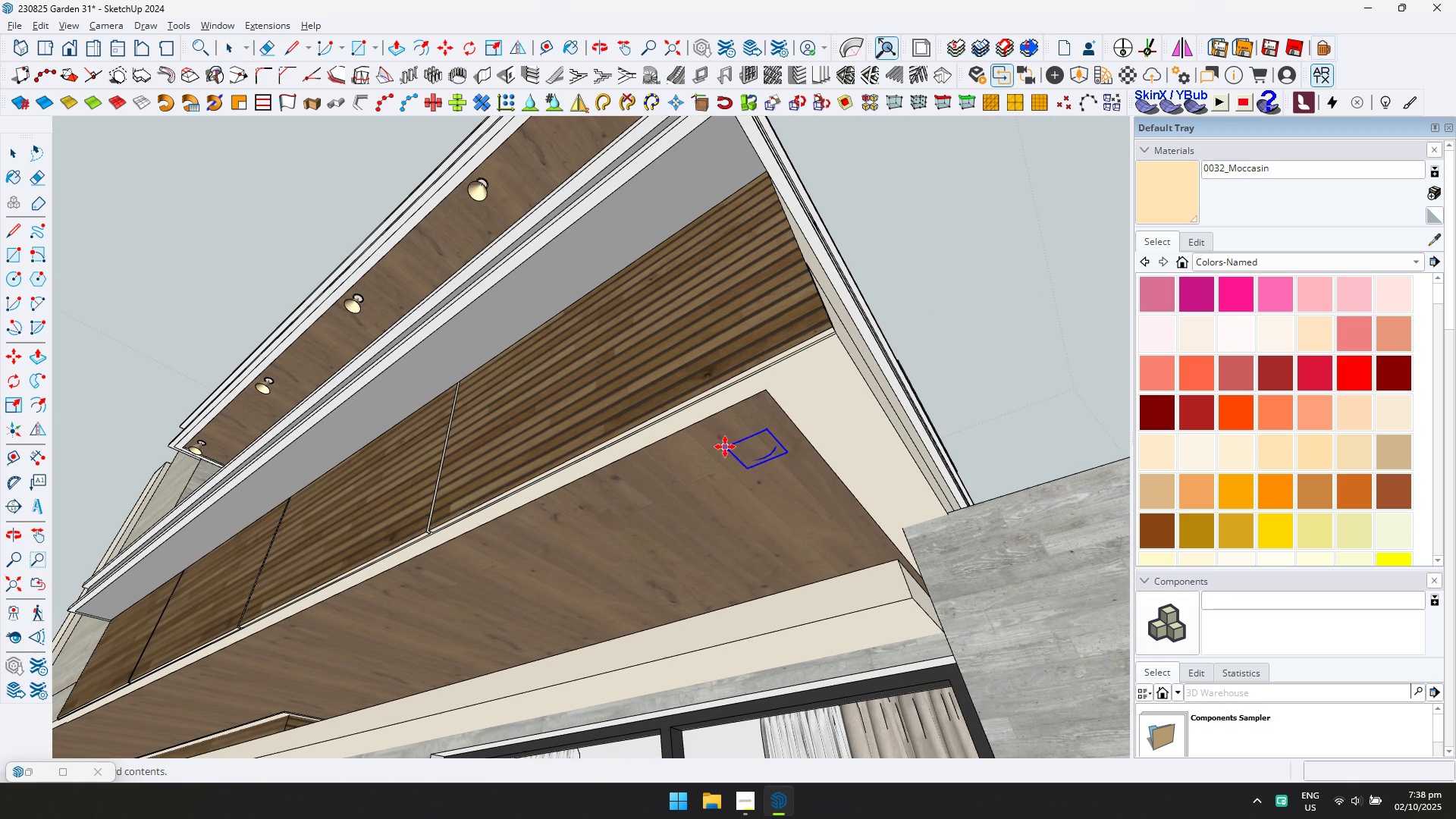 
left_click([720, 443])
 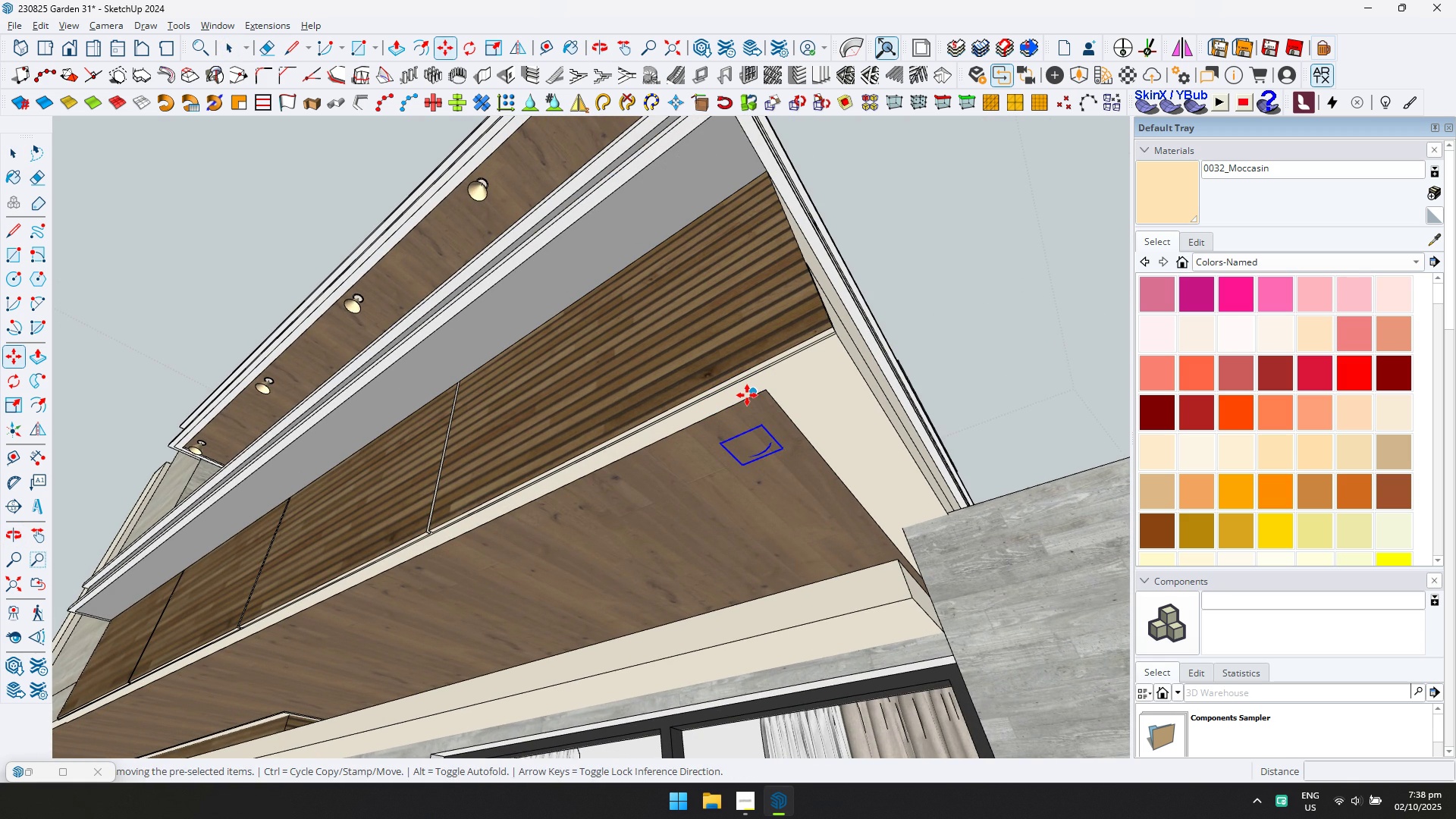 
left_click([747, 394])
 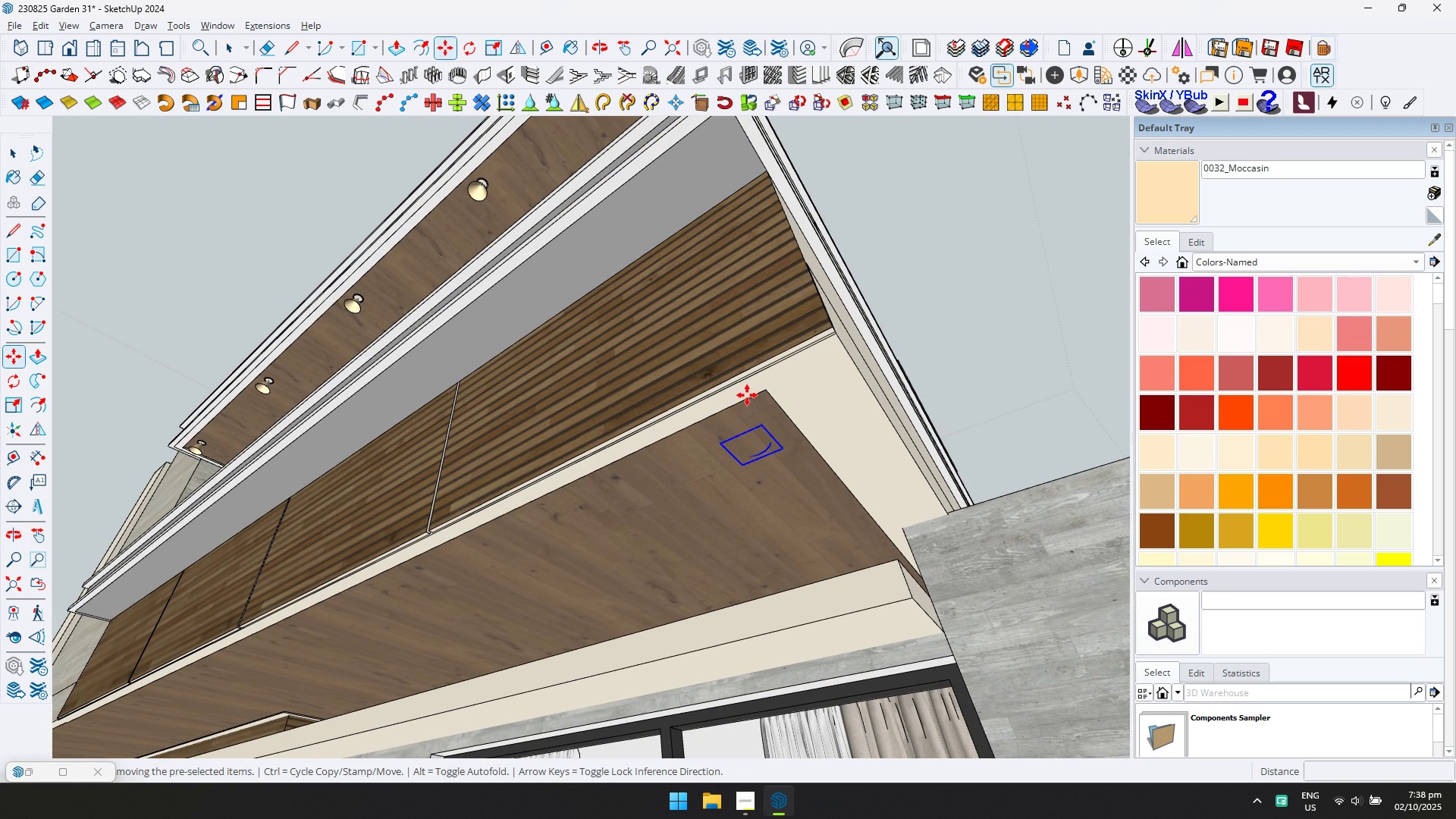 
key(ArrowUp)
 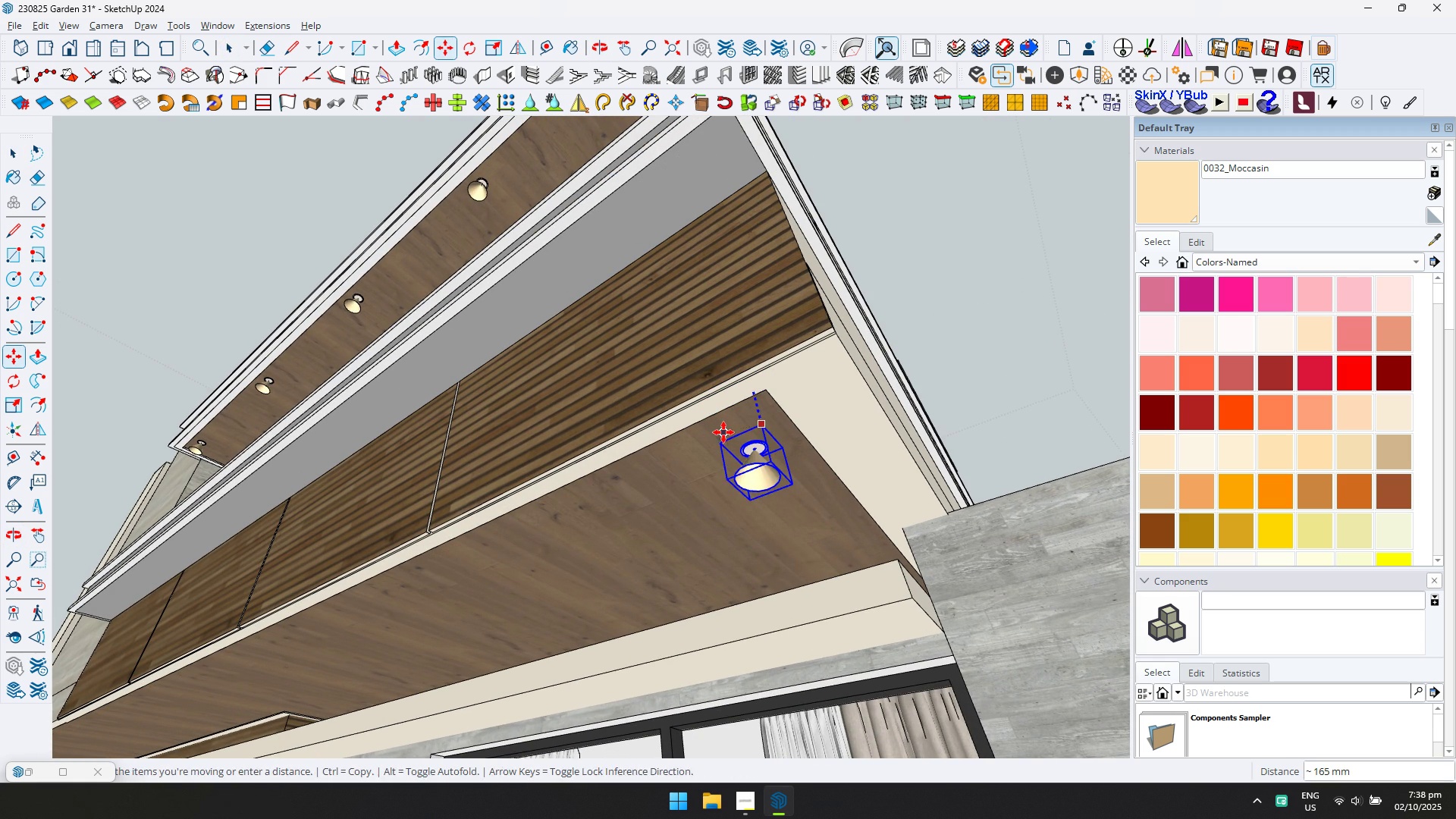 
left_click([723, 432])
 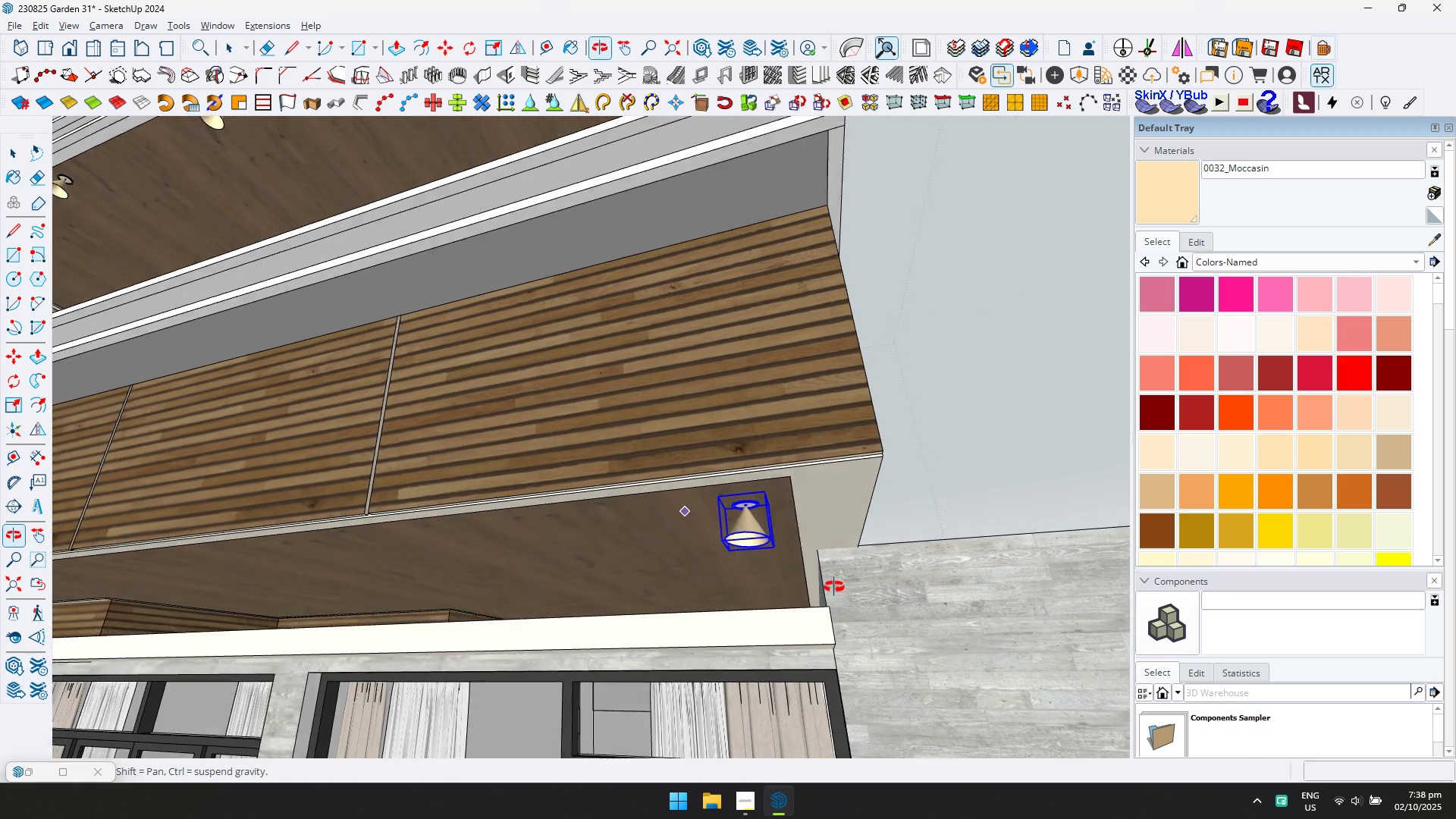 
key(Control+ControlLeft)
 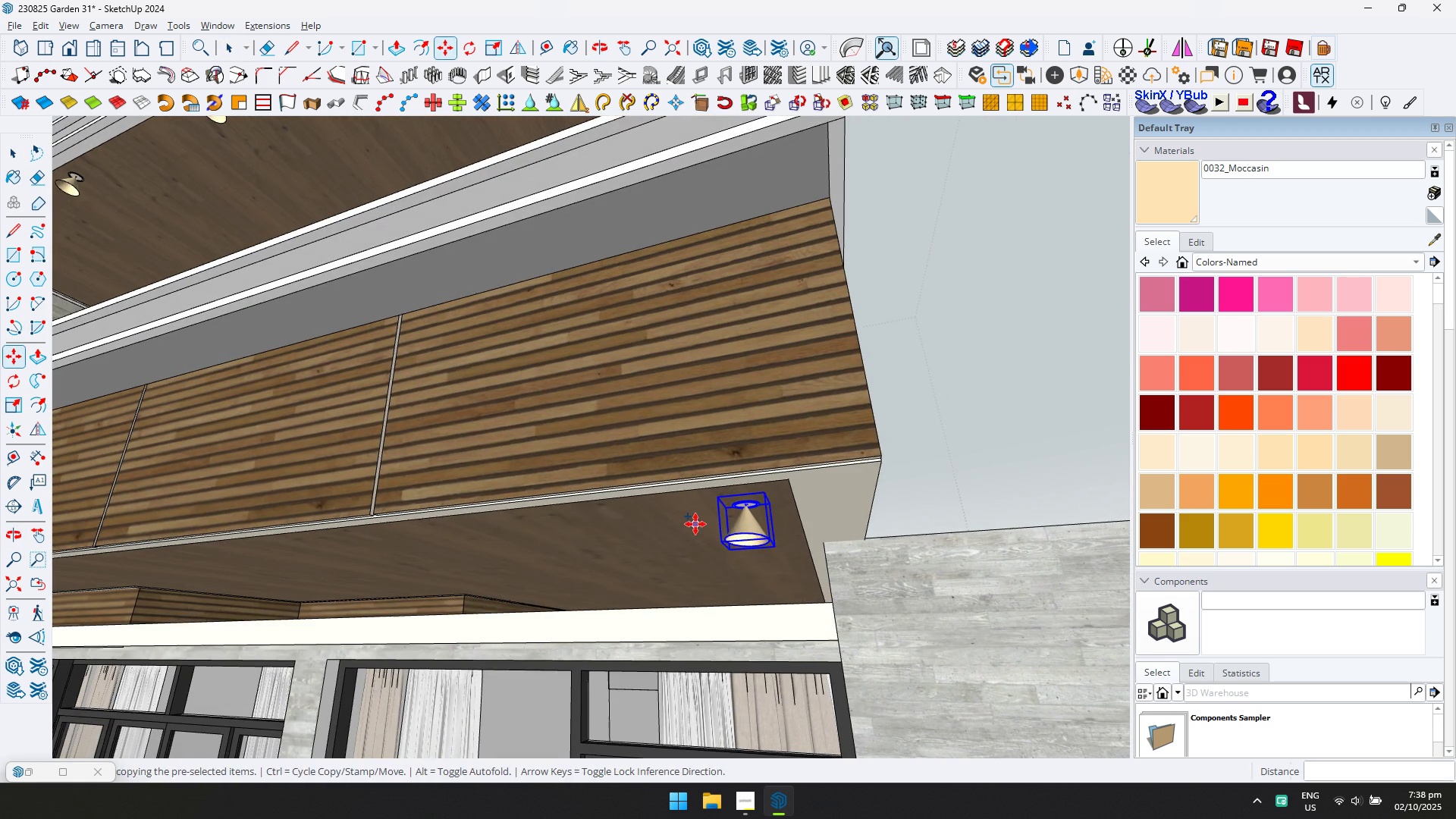 
left_click([695, 524])
 